 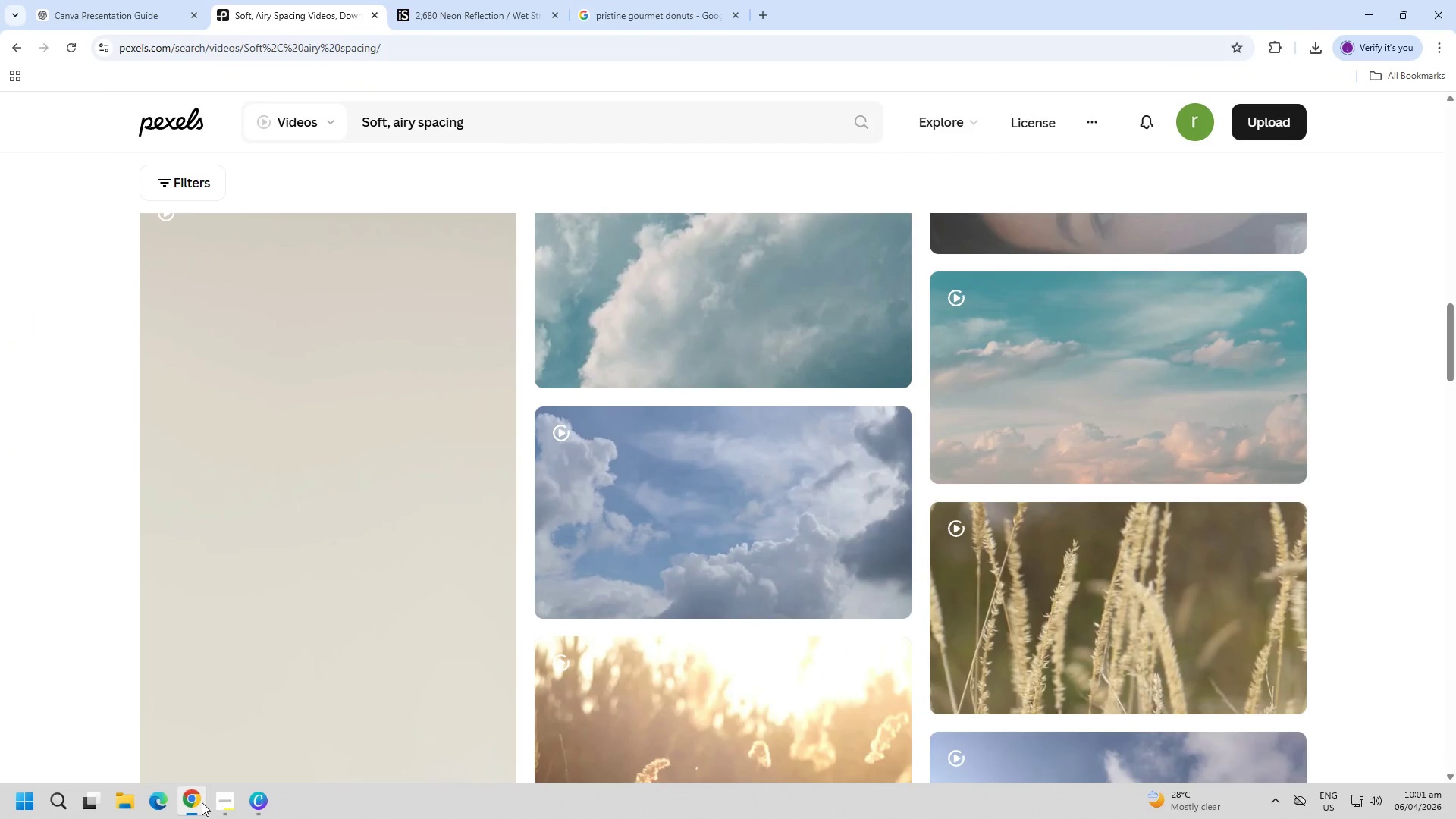 
left_click([16, 42])
 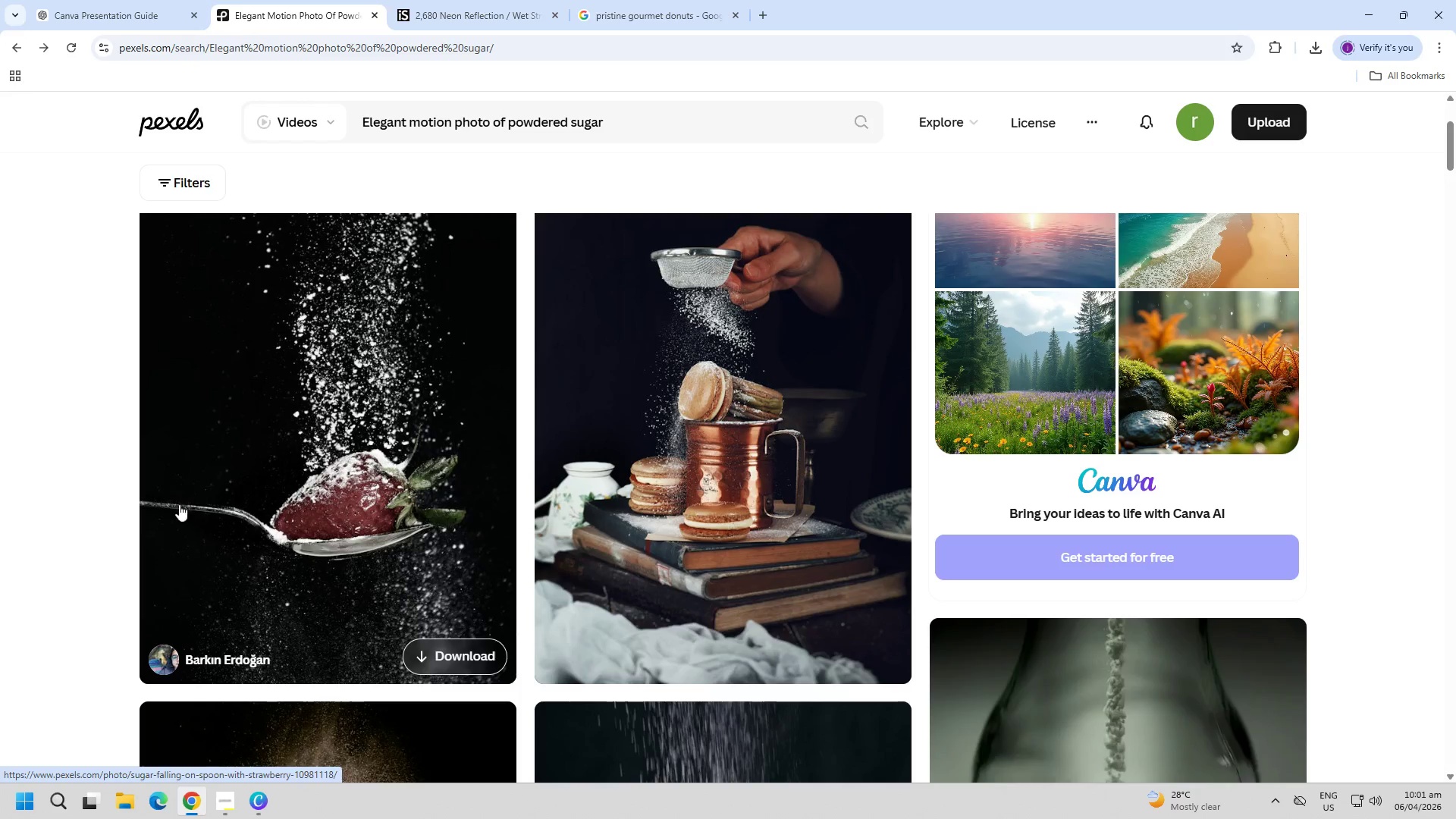 
scroll: coordinate [99, 522], scroll_direction: down, amount: 26.0
 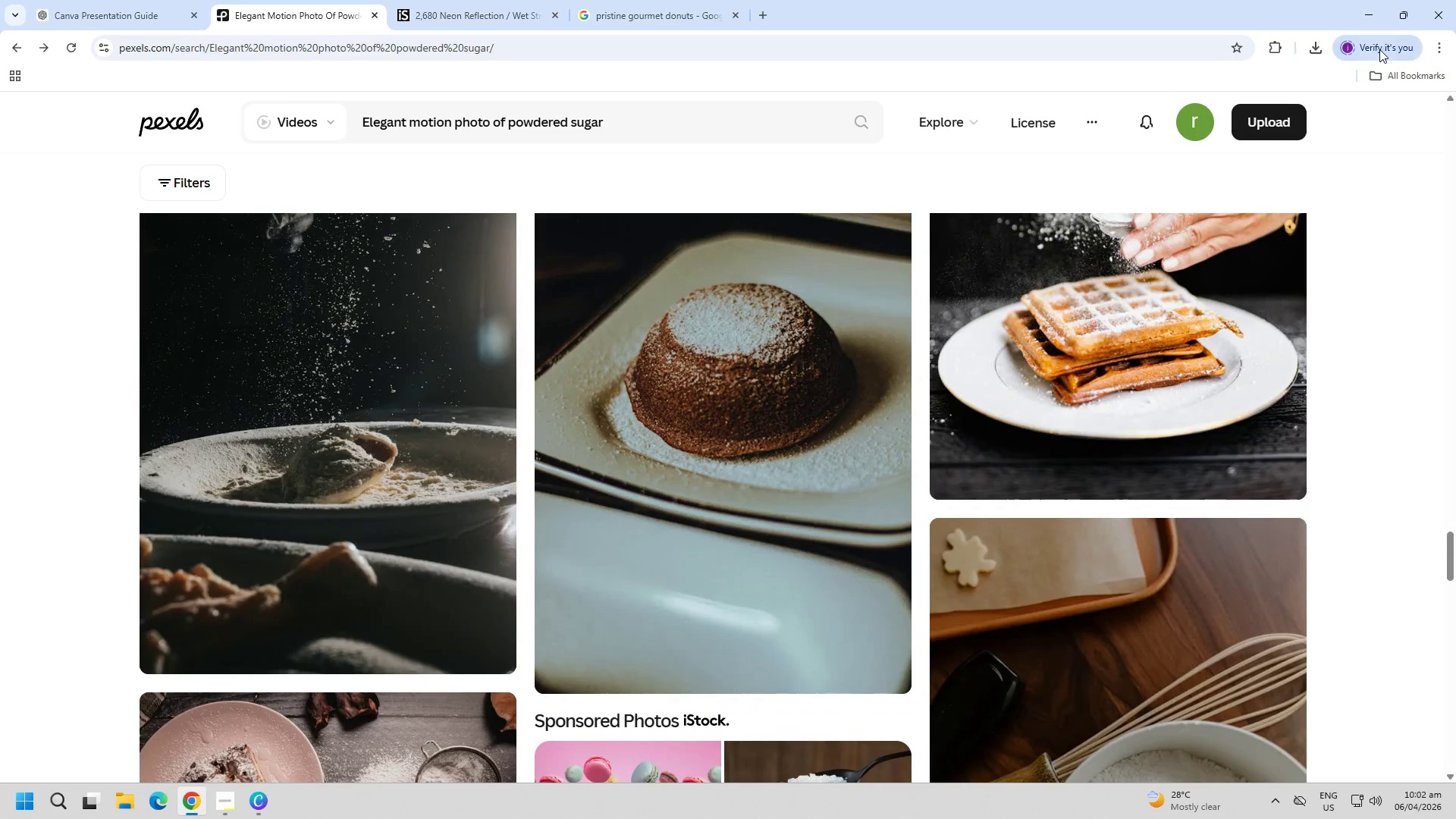 
left_click([1361, 11])
 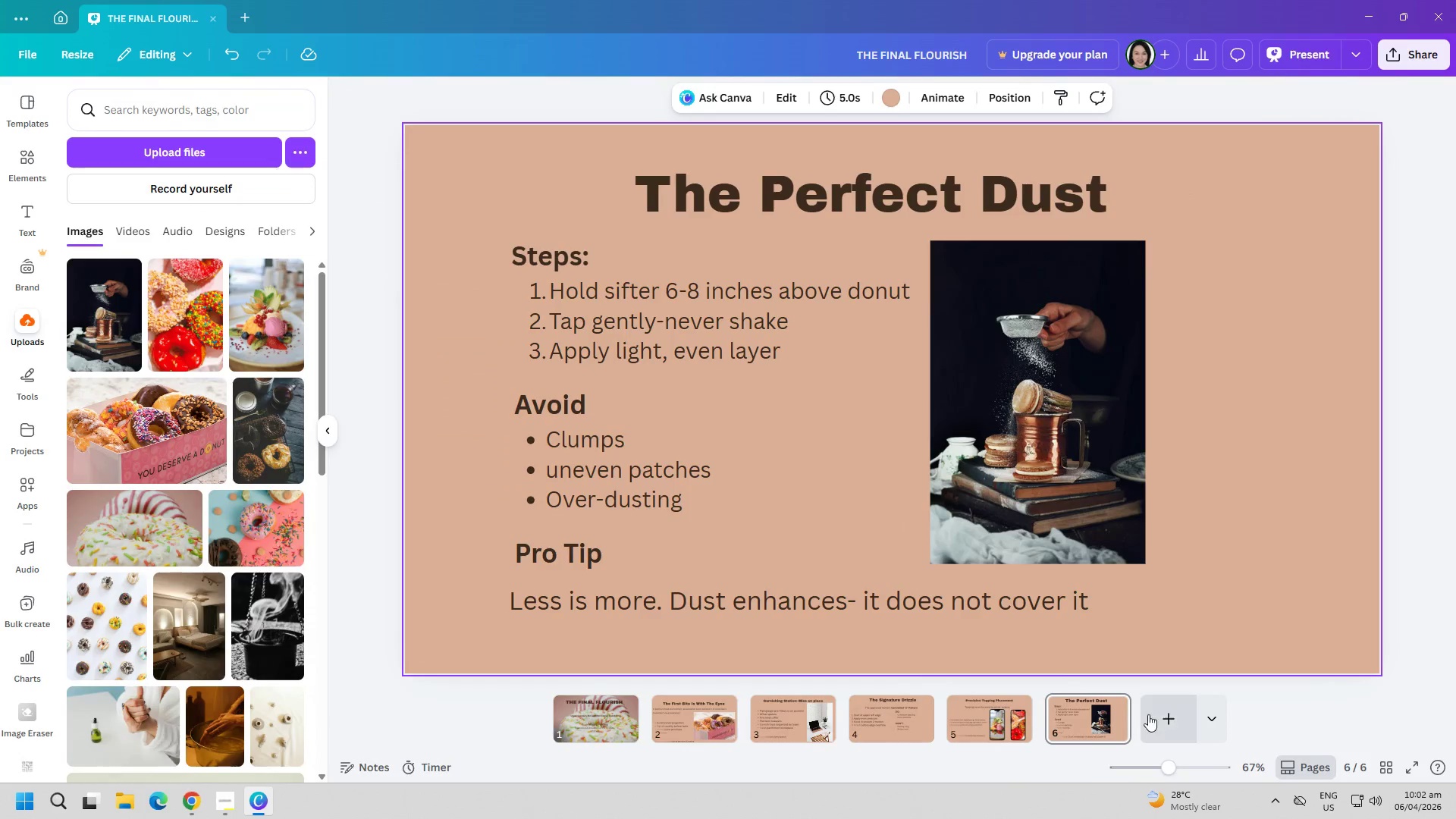 
left_click([1162, 714])
 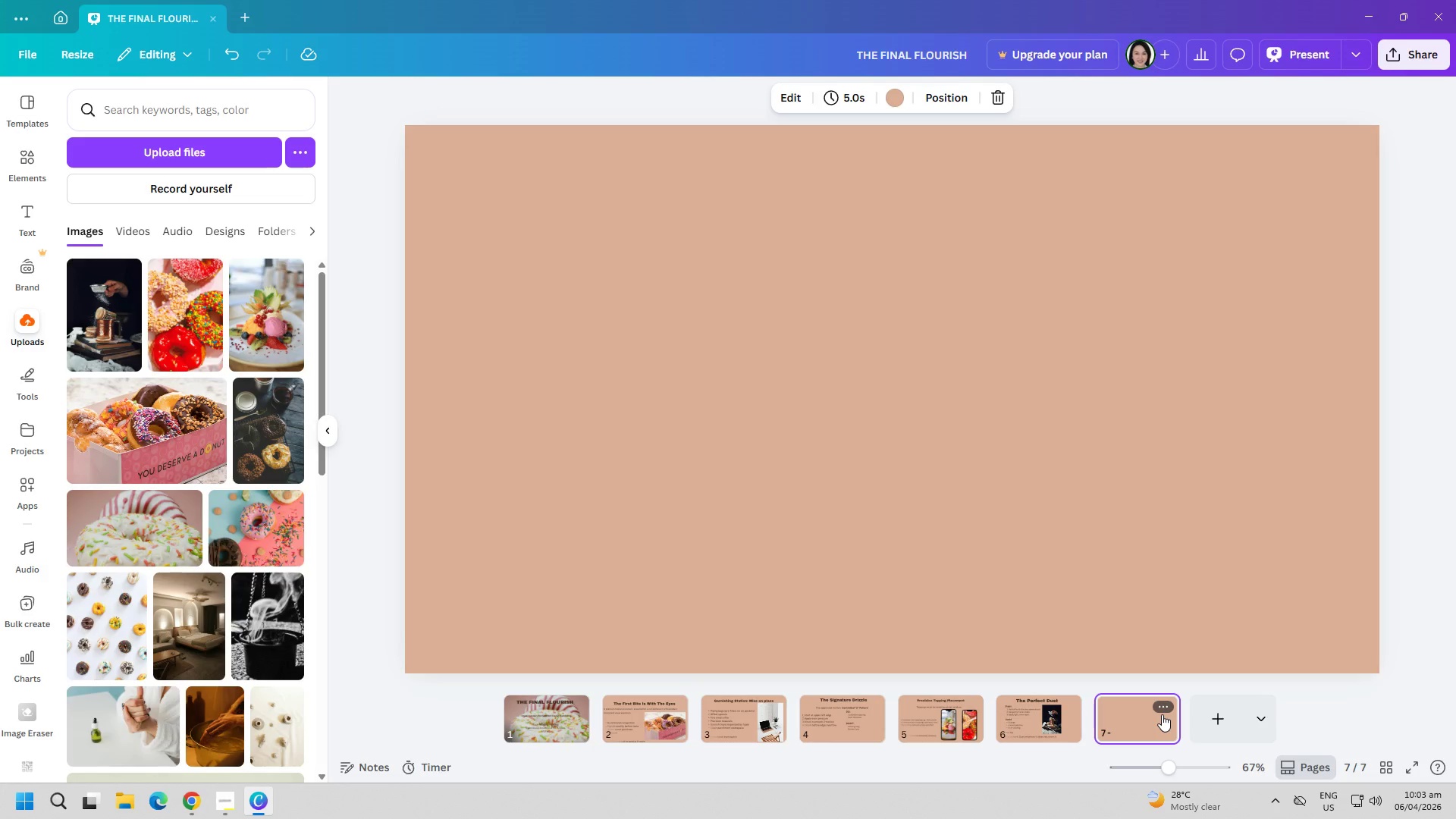 
wait(81.23)
 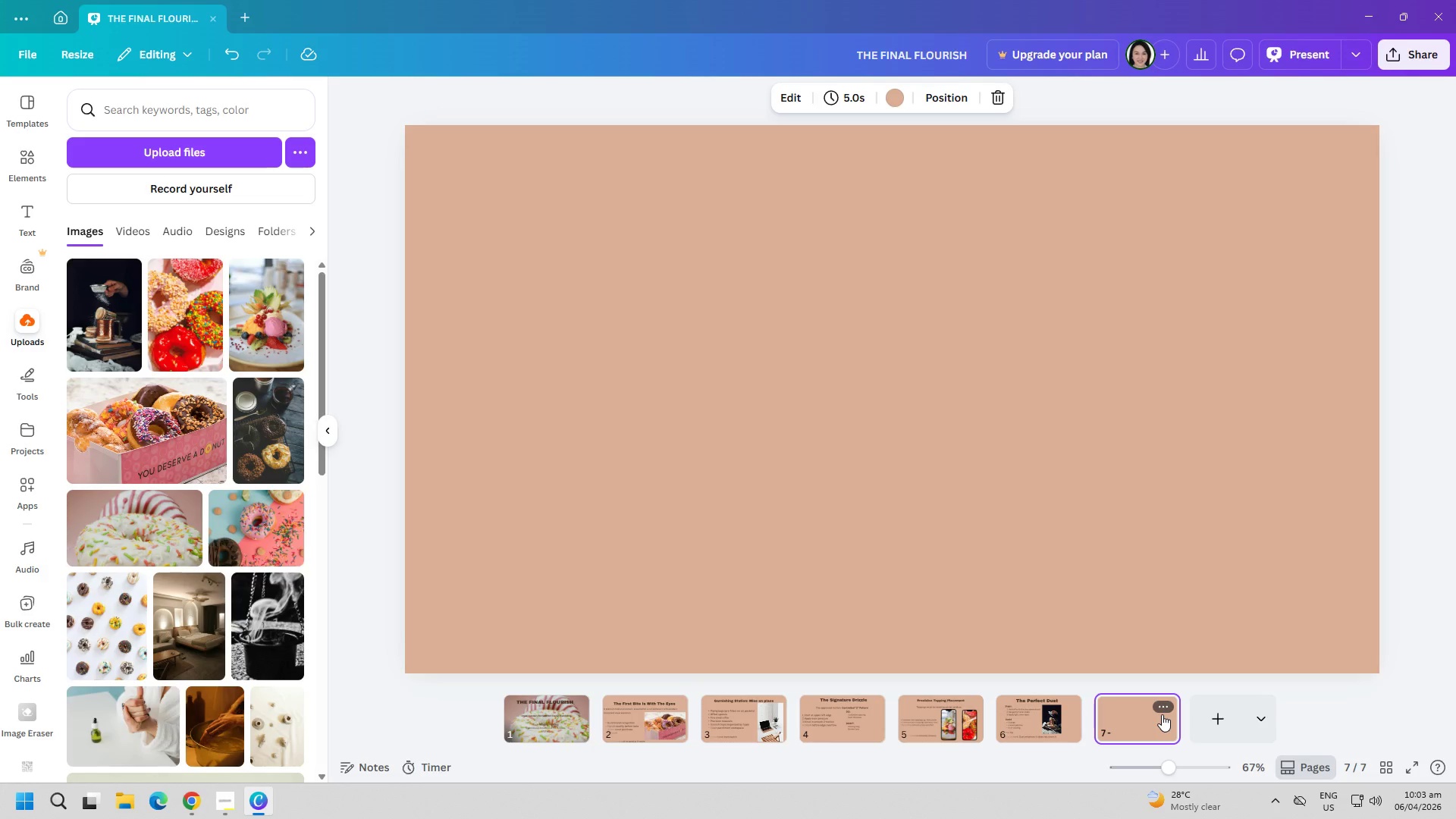 
type(Pass vs Fail)
 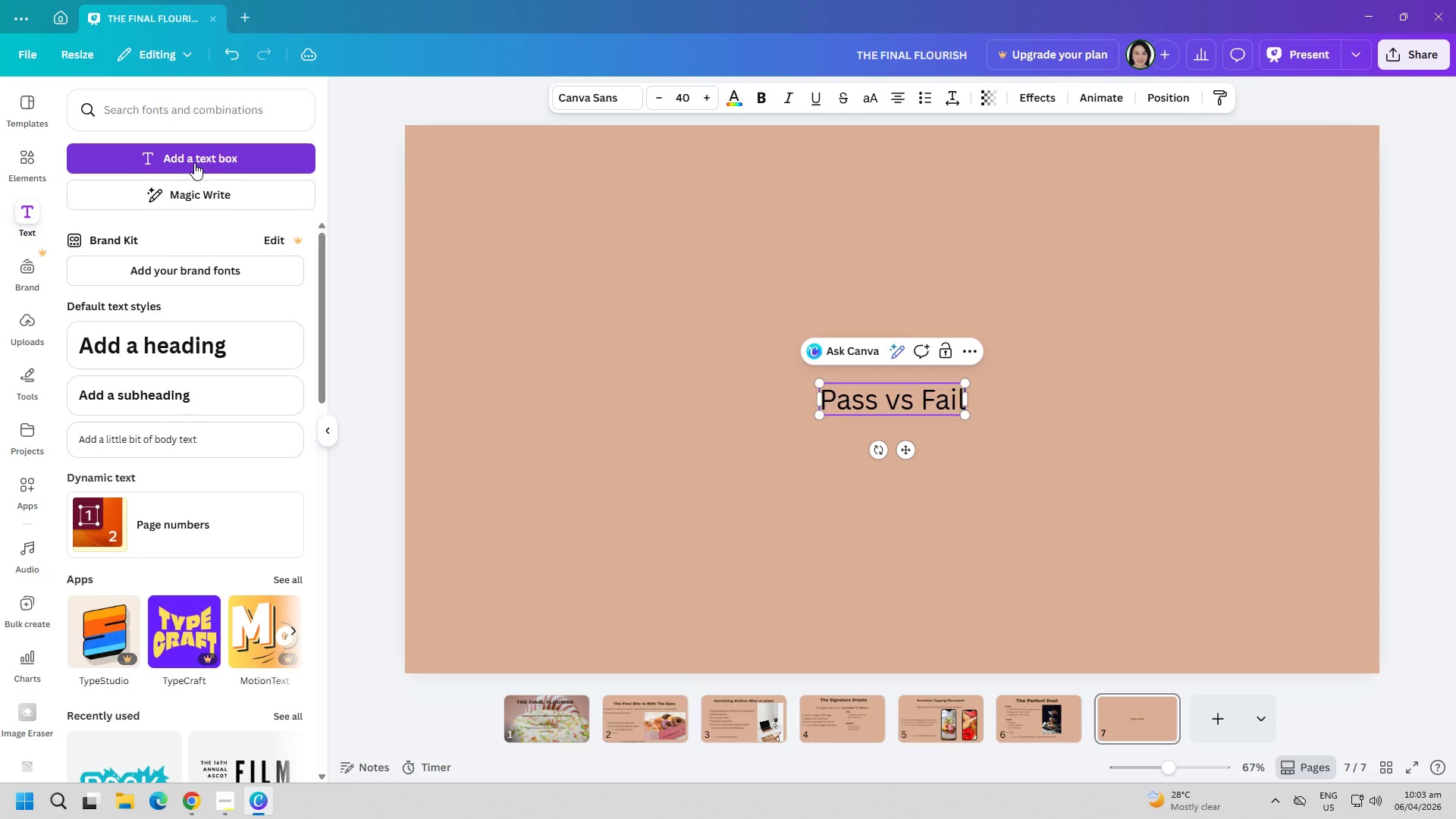 
key(Control+ControlLeft)
 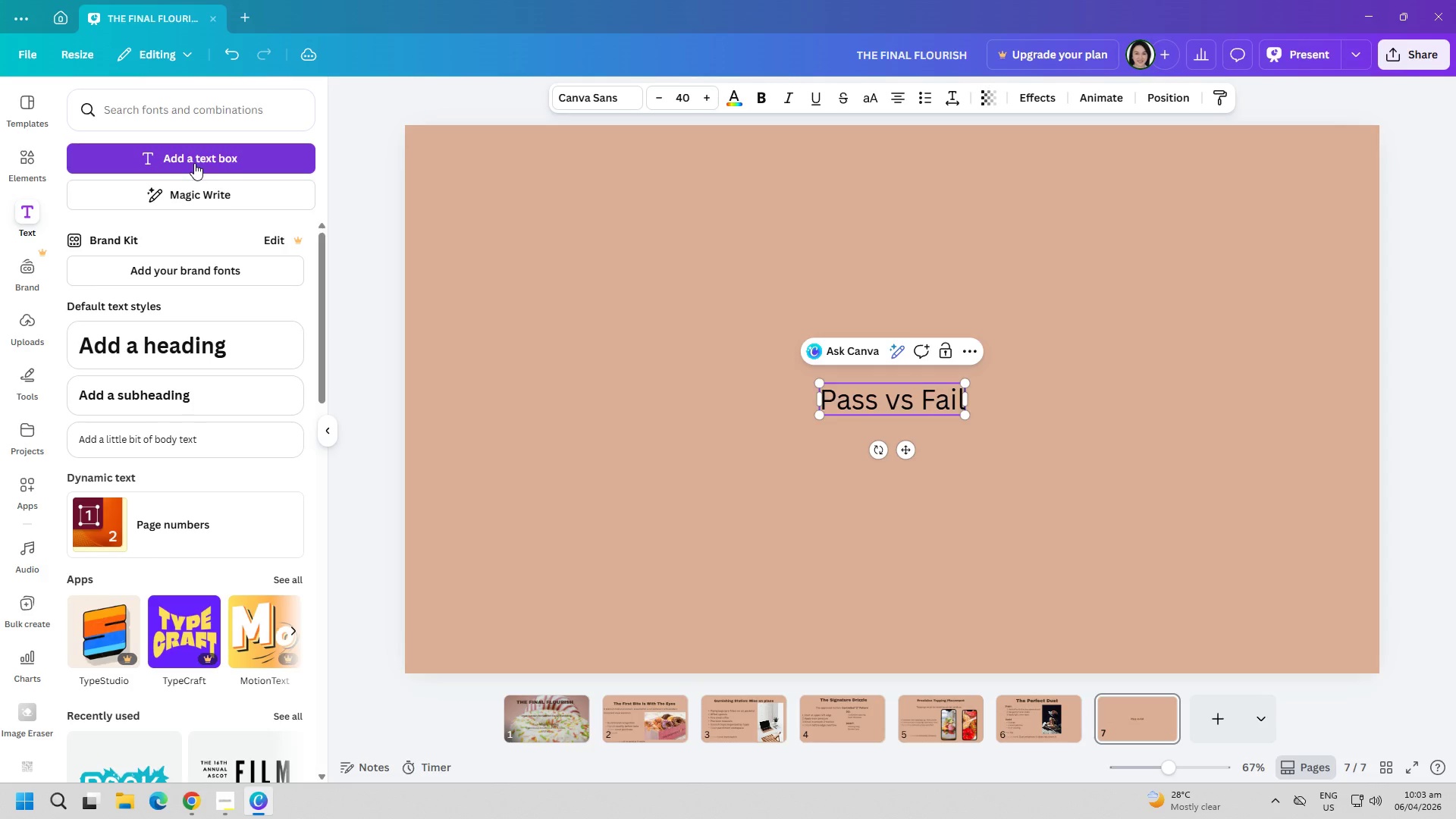 
key(Control+A)
 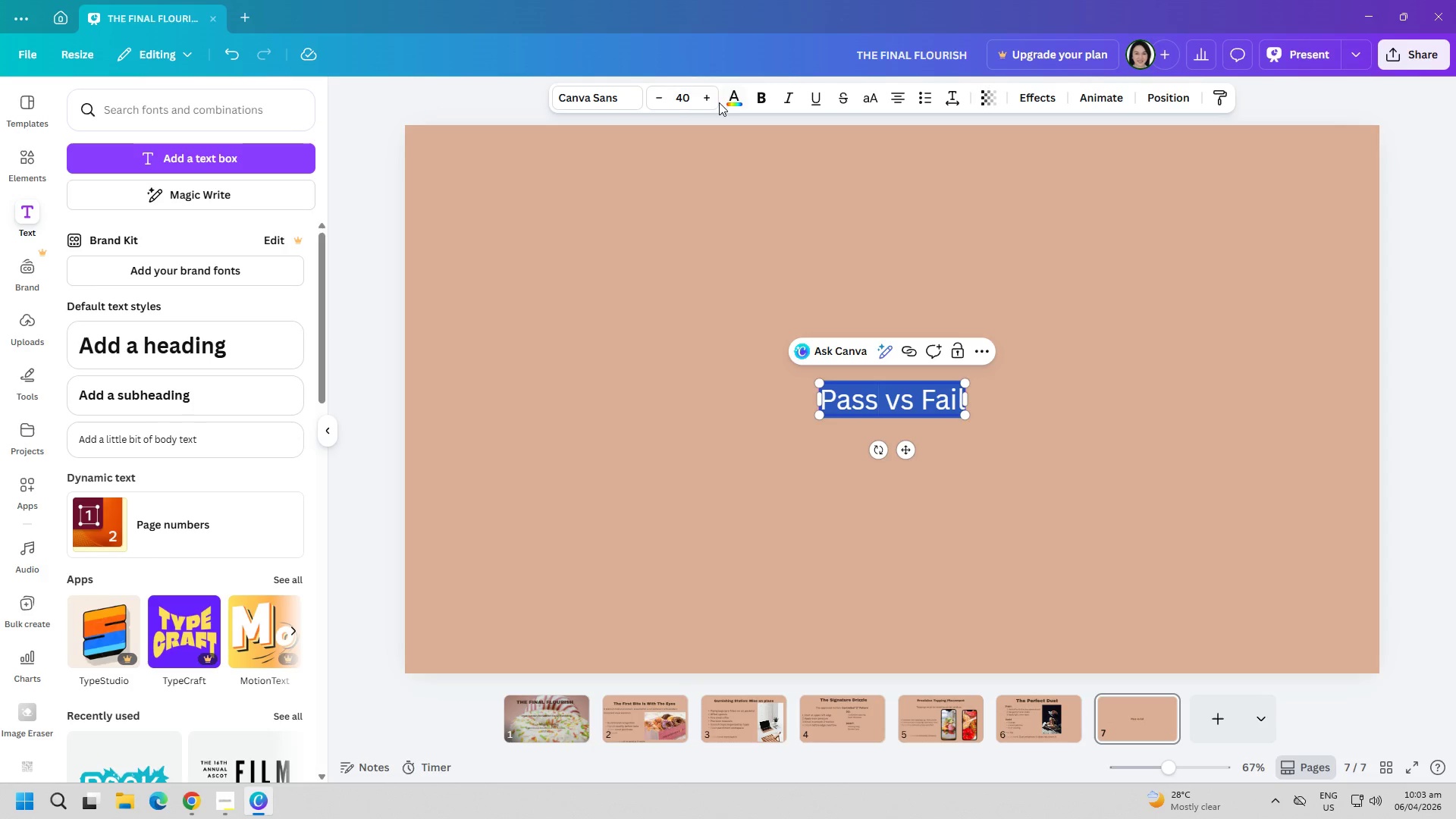 
left_click([611, 102])
 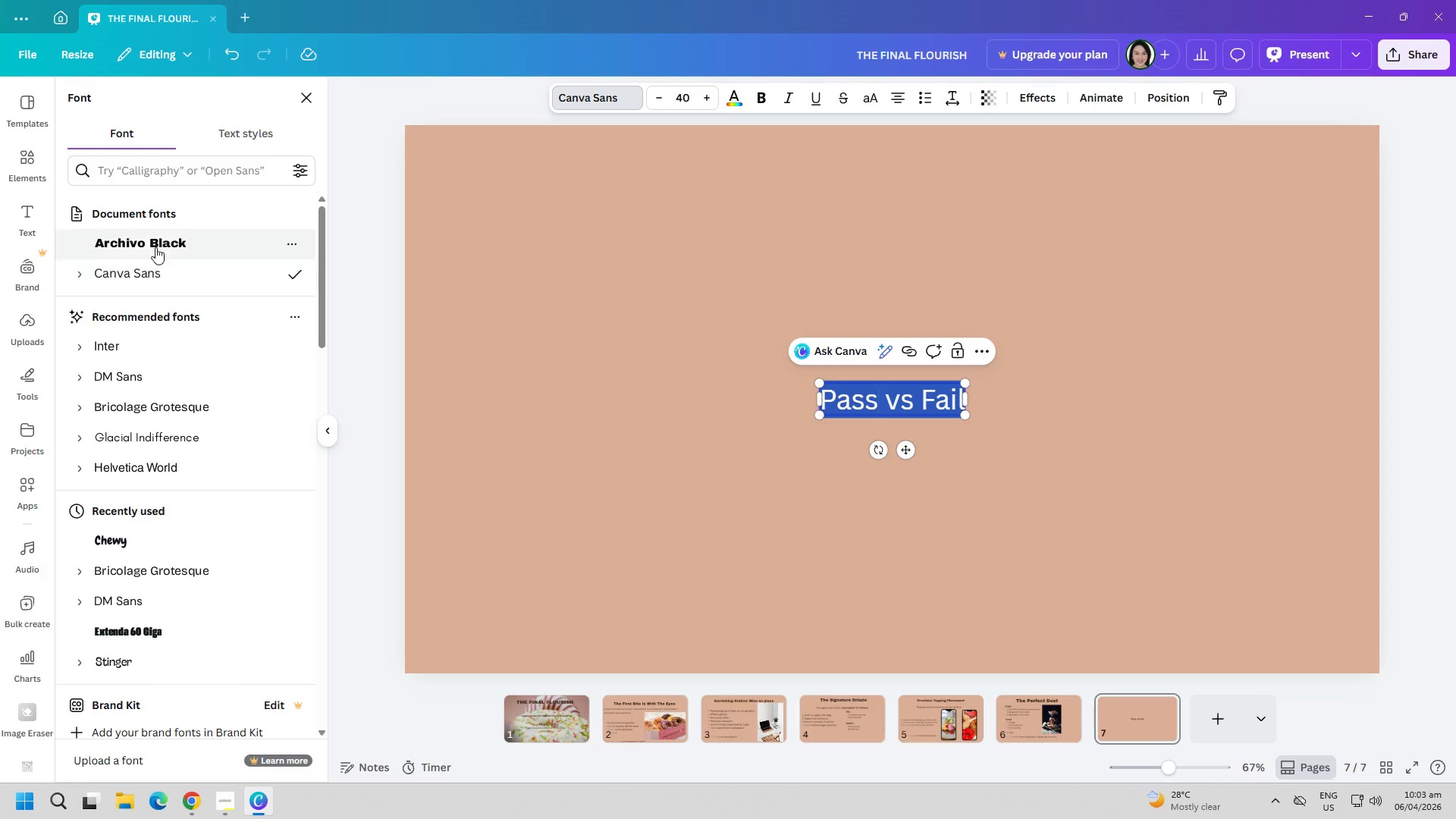 
double_click([726, 494])
 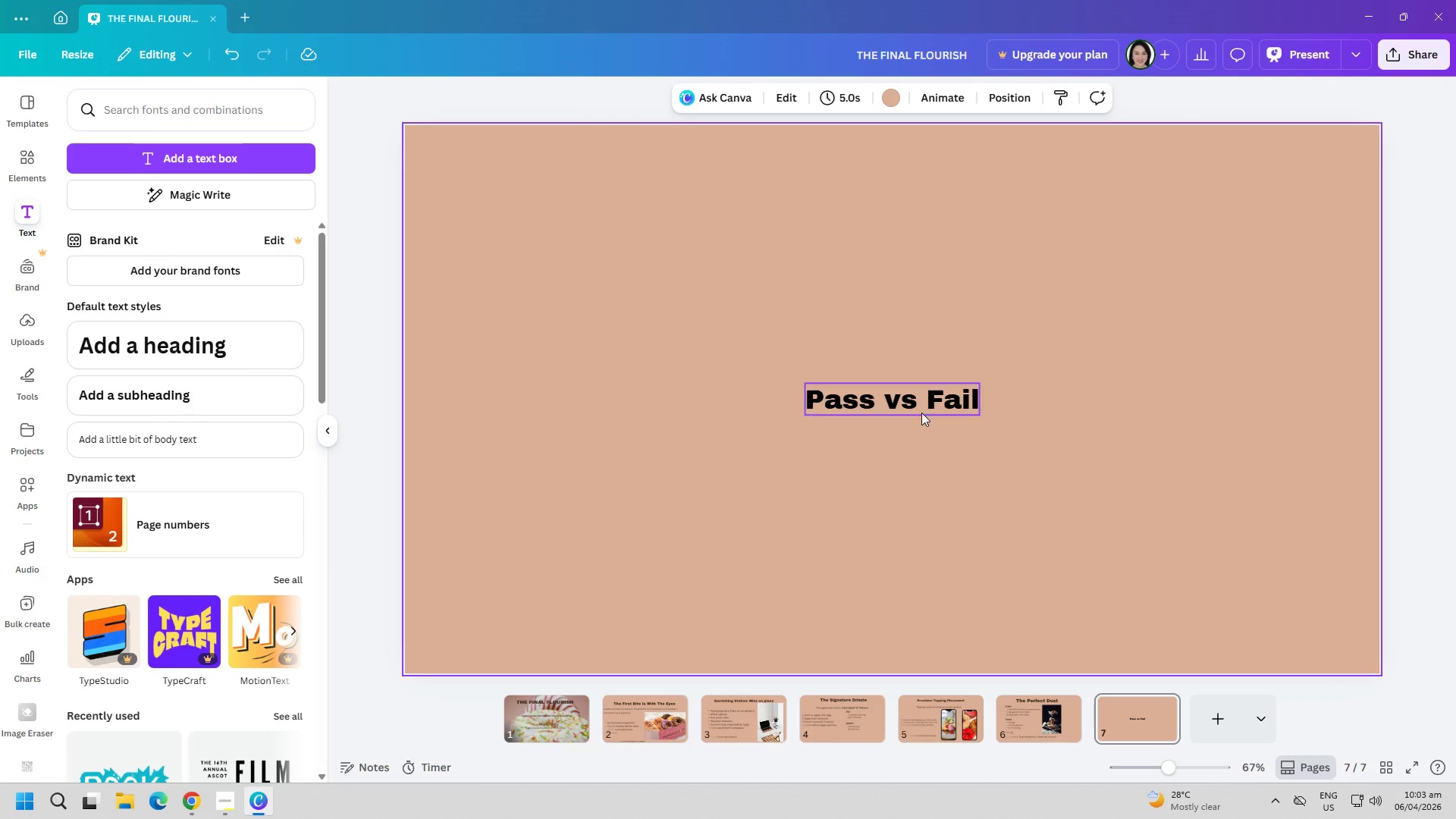 
left_click_drag(start_coordinate=[923, 410], to_coordinate=[881, 225])
 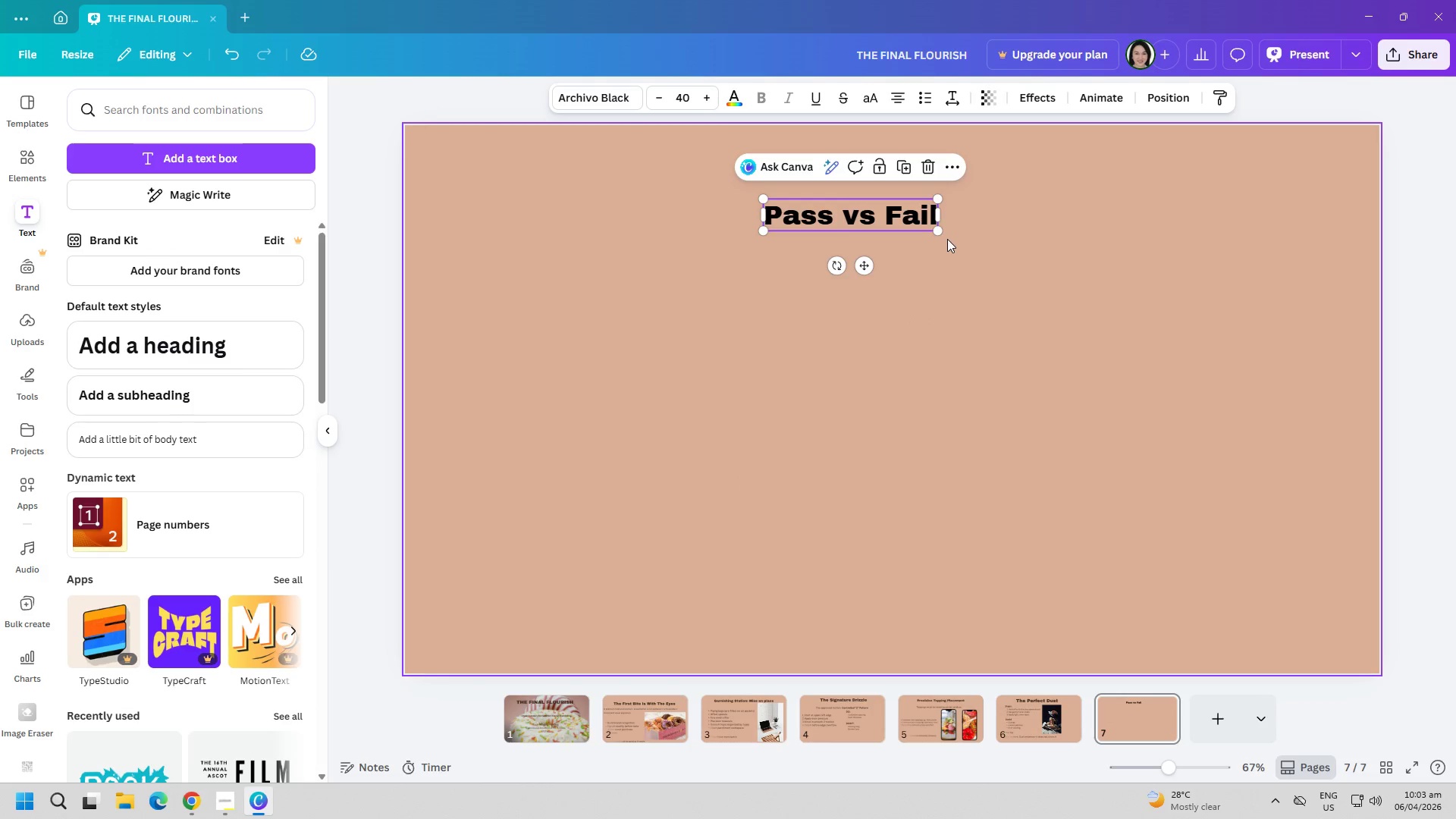 
left_click_drag(start_coordinate=[939, 234], to_coordinate=[1054, 312])
 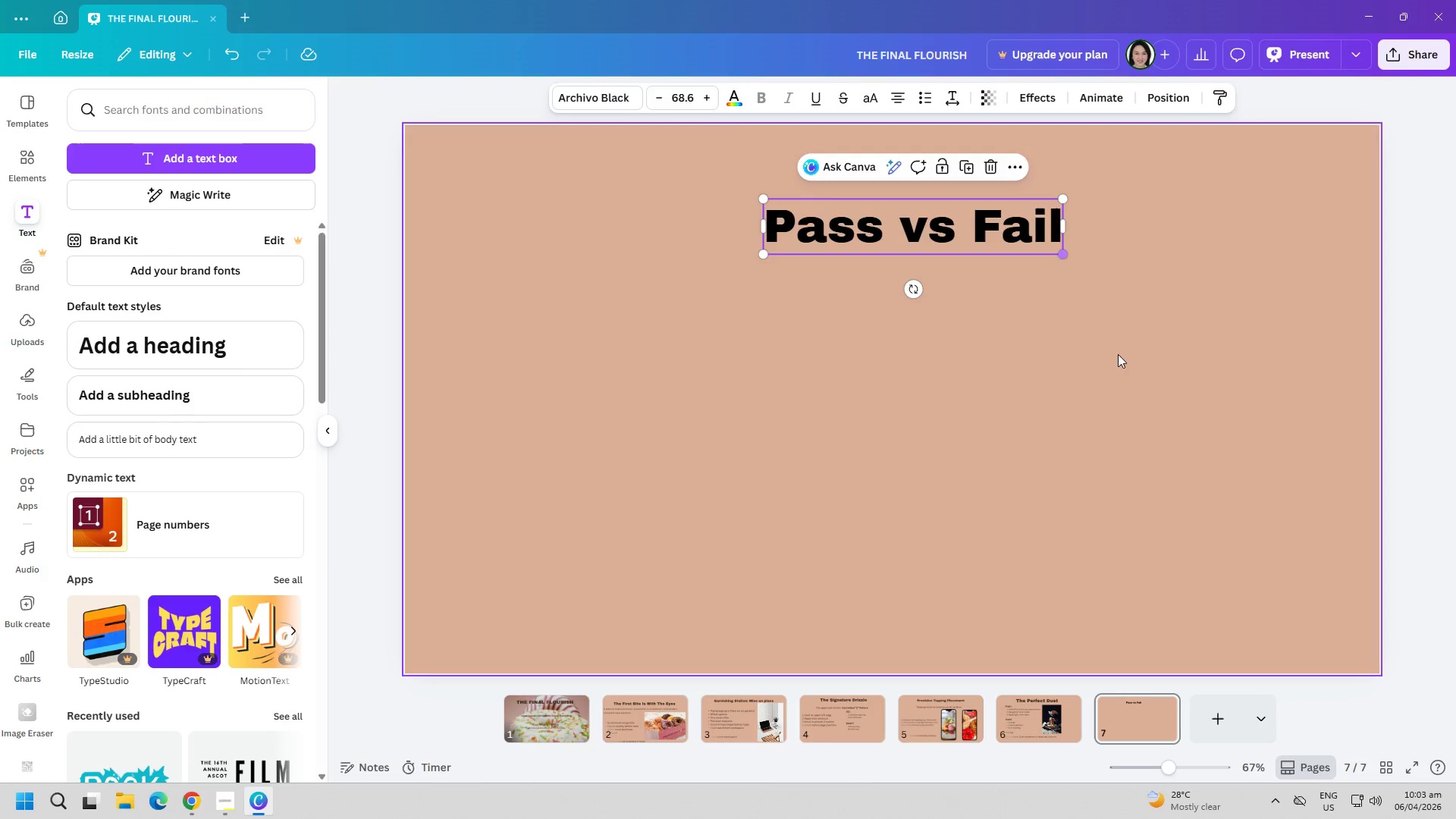 
left_click_drag(start_coordinate=[1167, 400], to_coordinate=[1188, 410])
 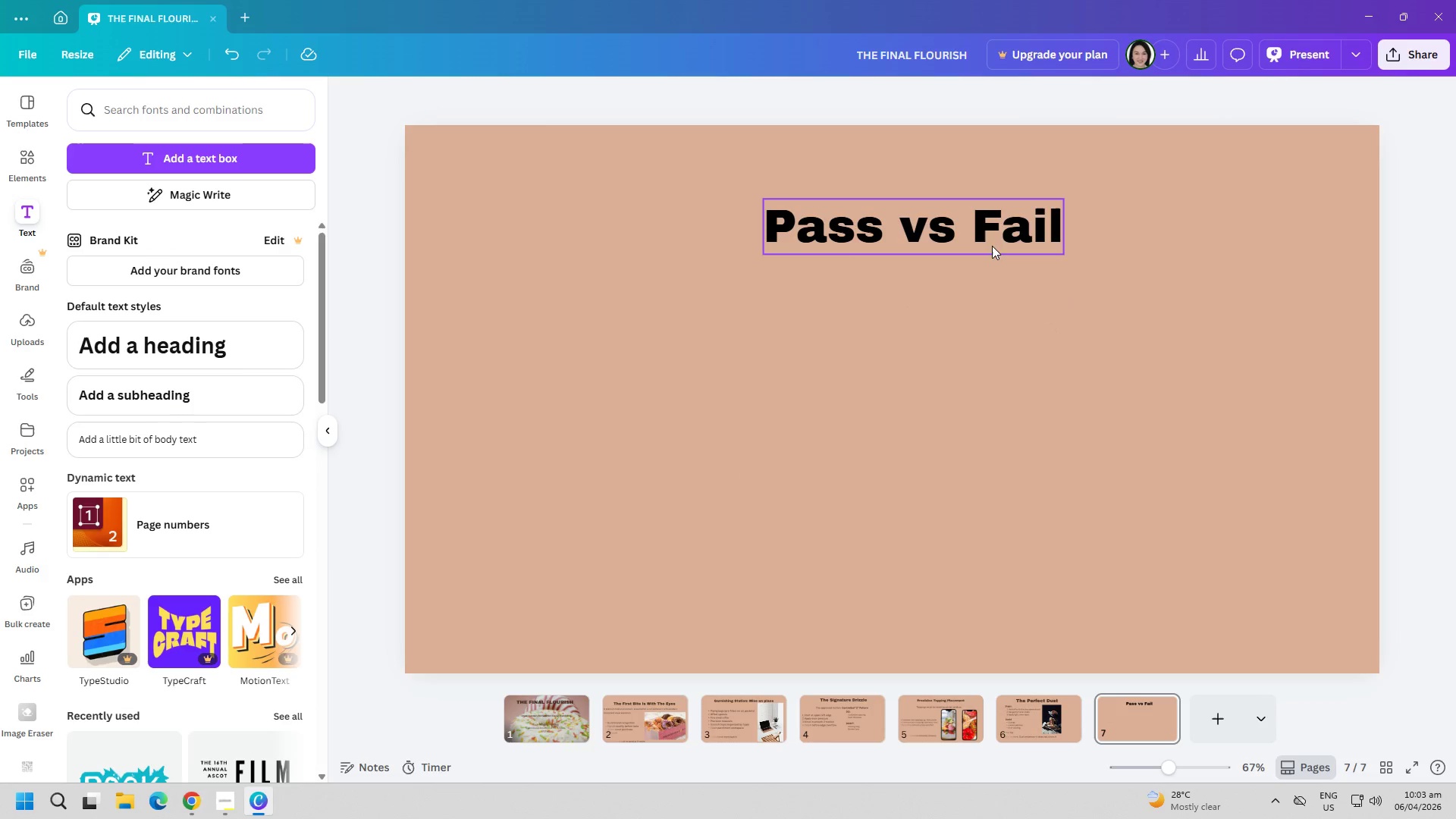 
left_click_drag(start_coordinate=[978, 232], to_coordinate=[952, 213])
 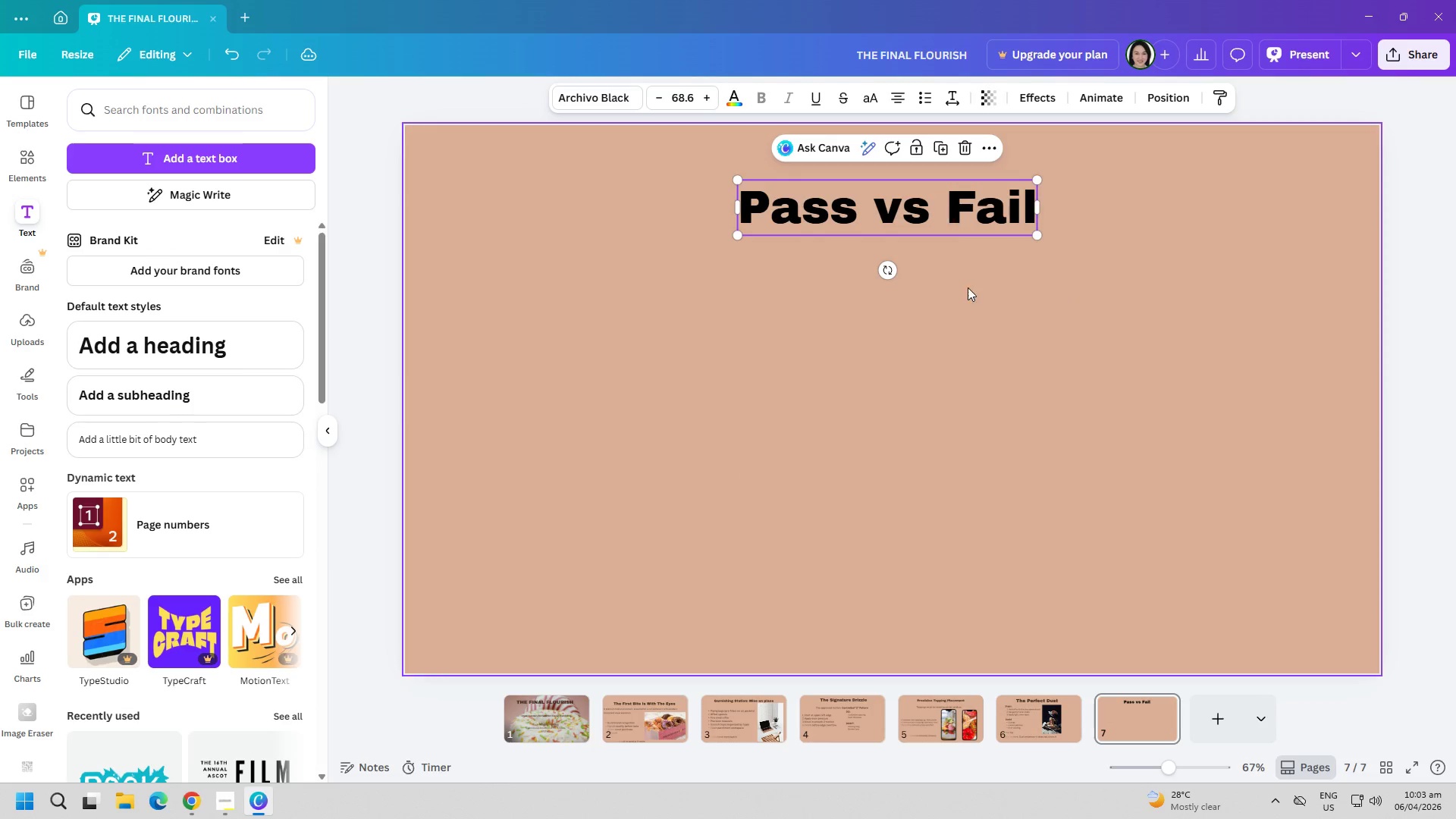 
left_click([965, 394])
 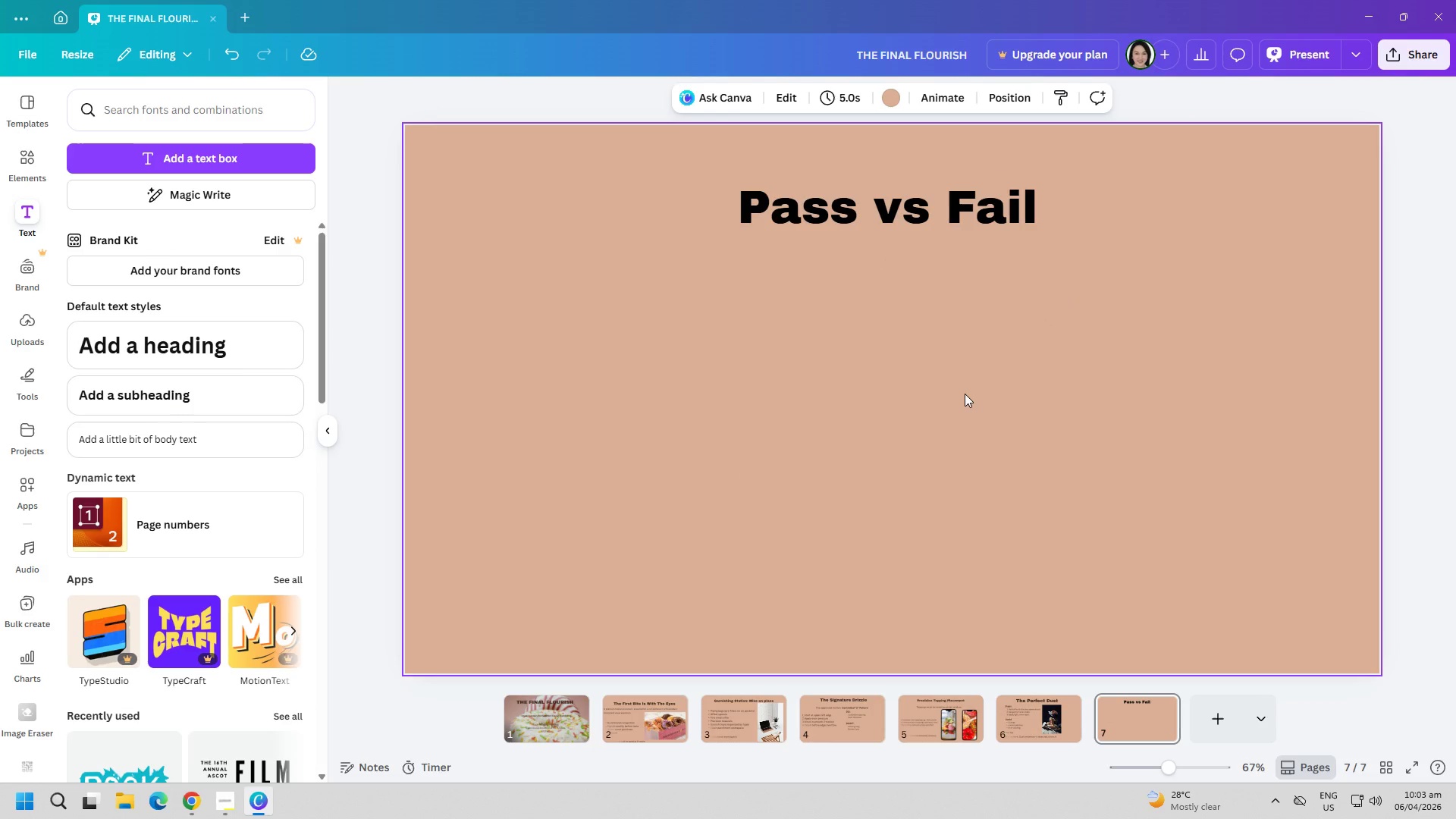 
wait(20.83)
 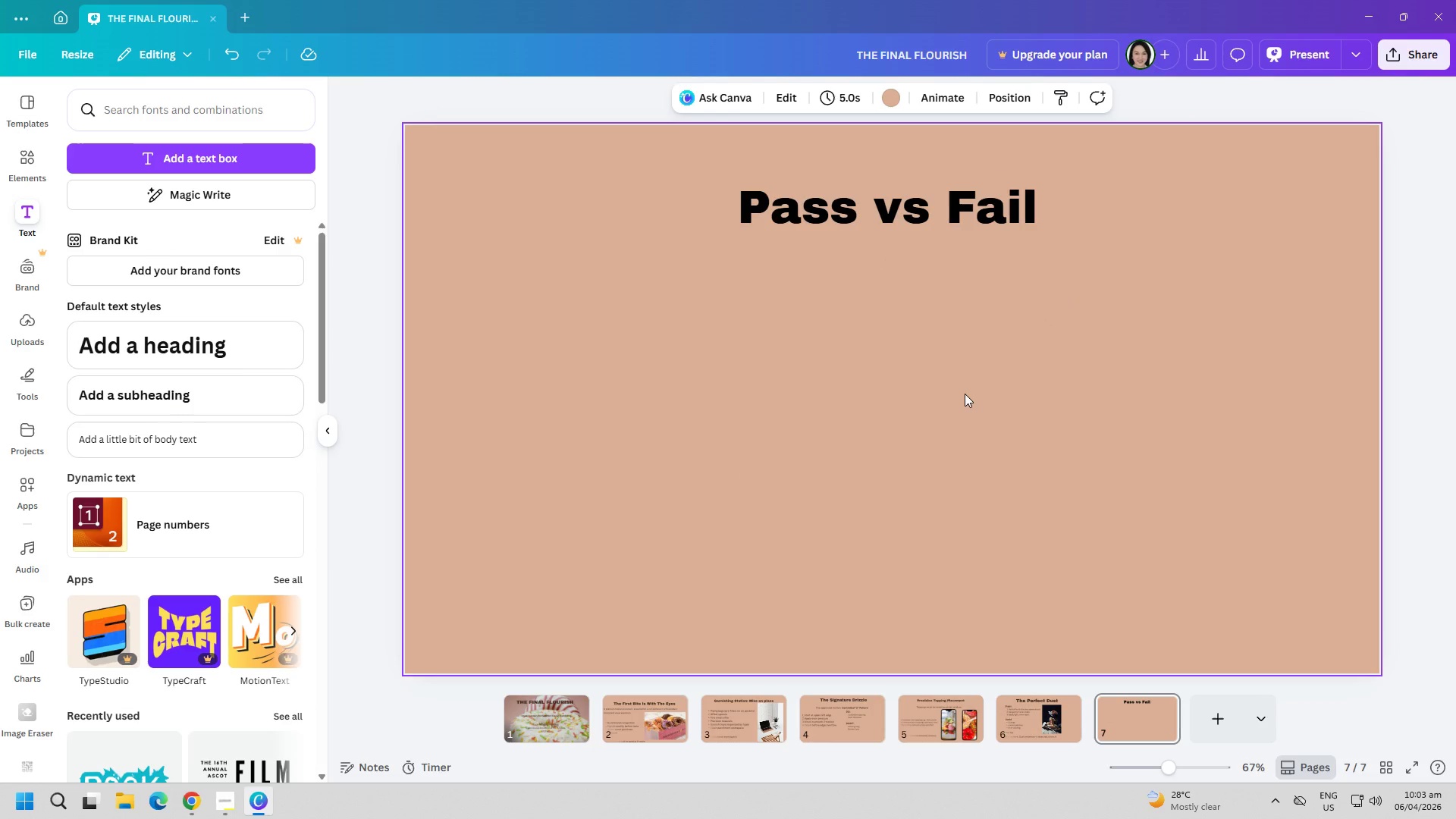 
left_click([143, 157])
 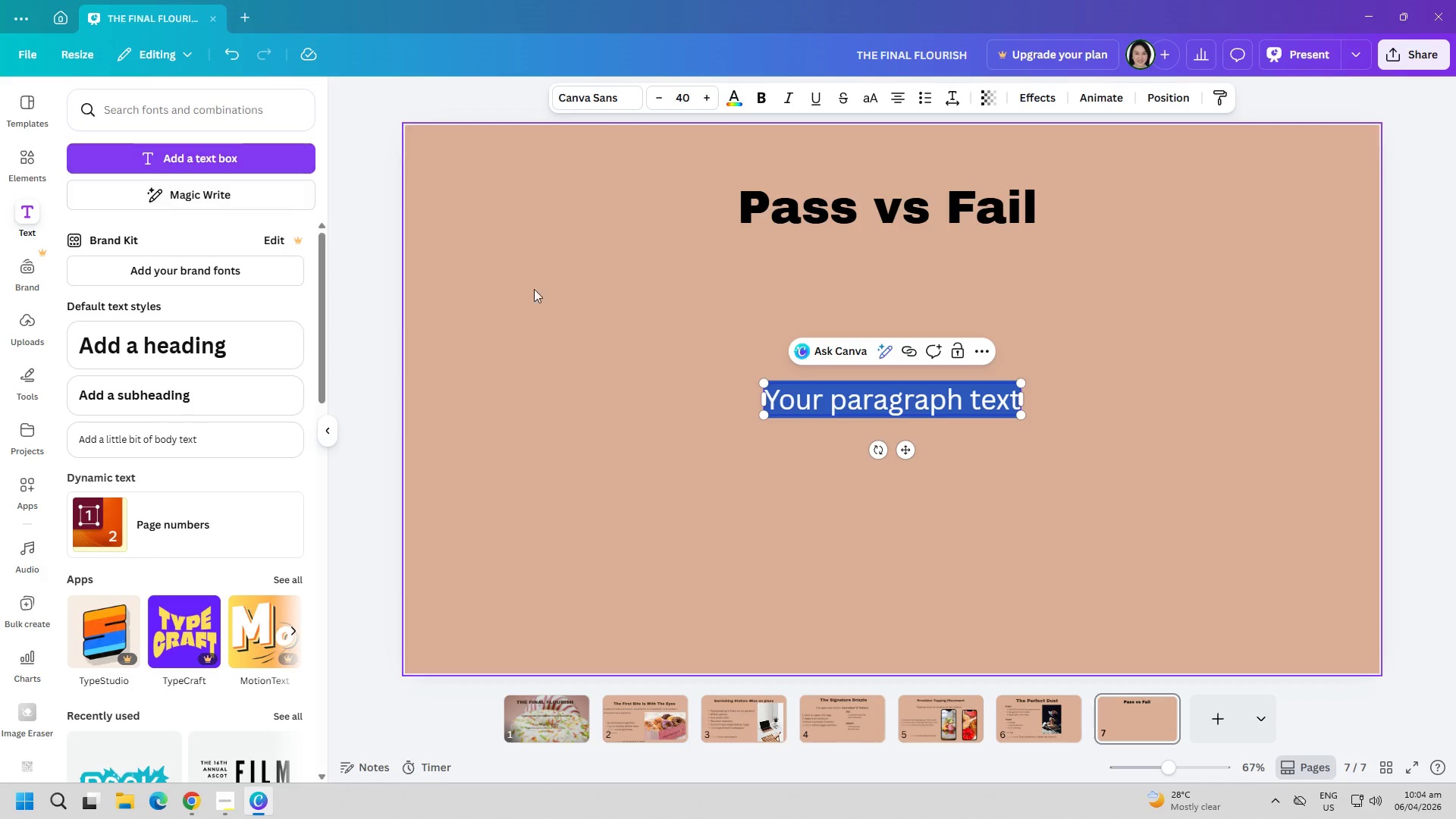 
type(Pa)
key(Backspace)
type(ass)
key(Backspace)
key(Backspace)
key(Backspace)
type(ASS)
 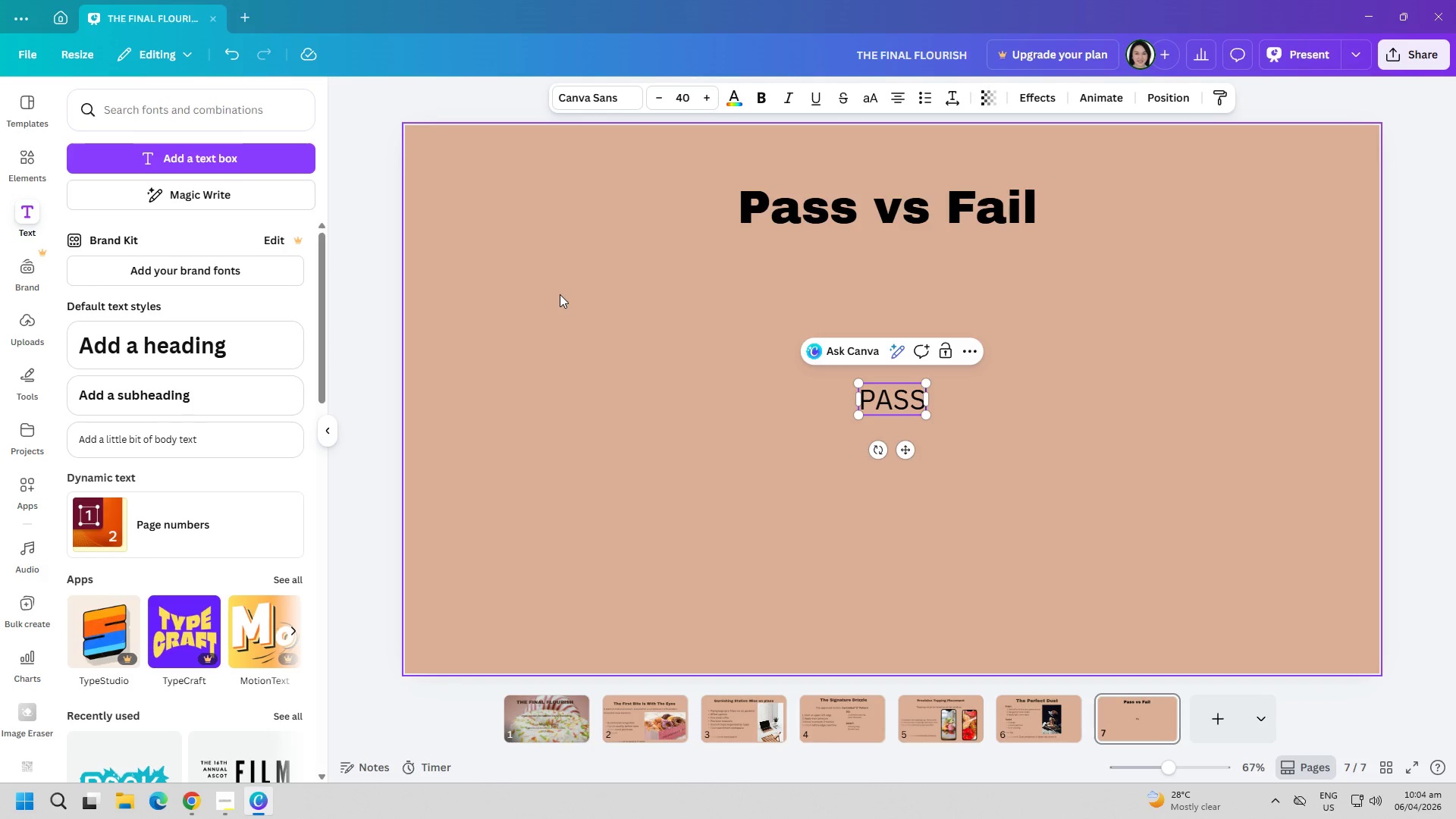 
key(Control+A)
 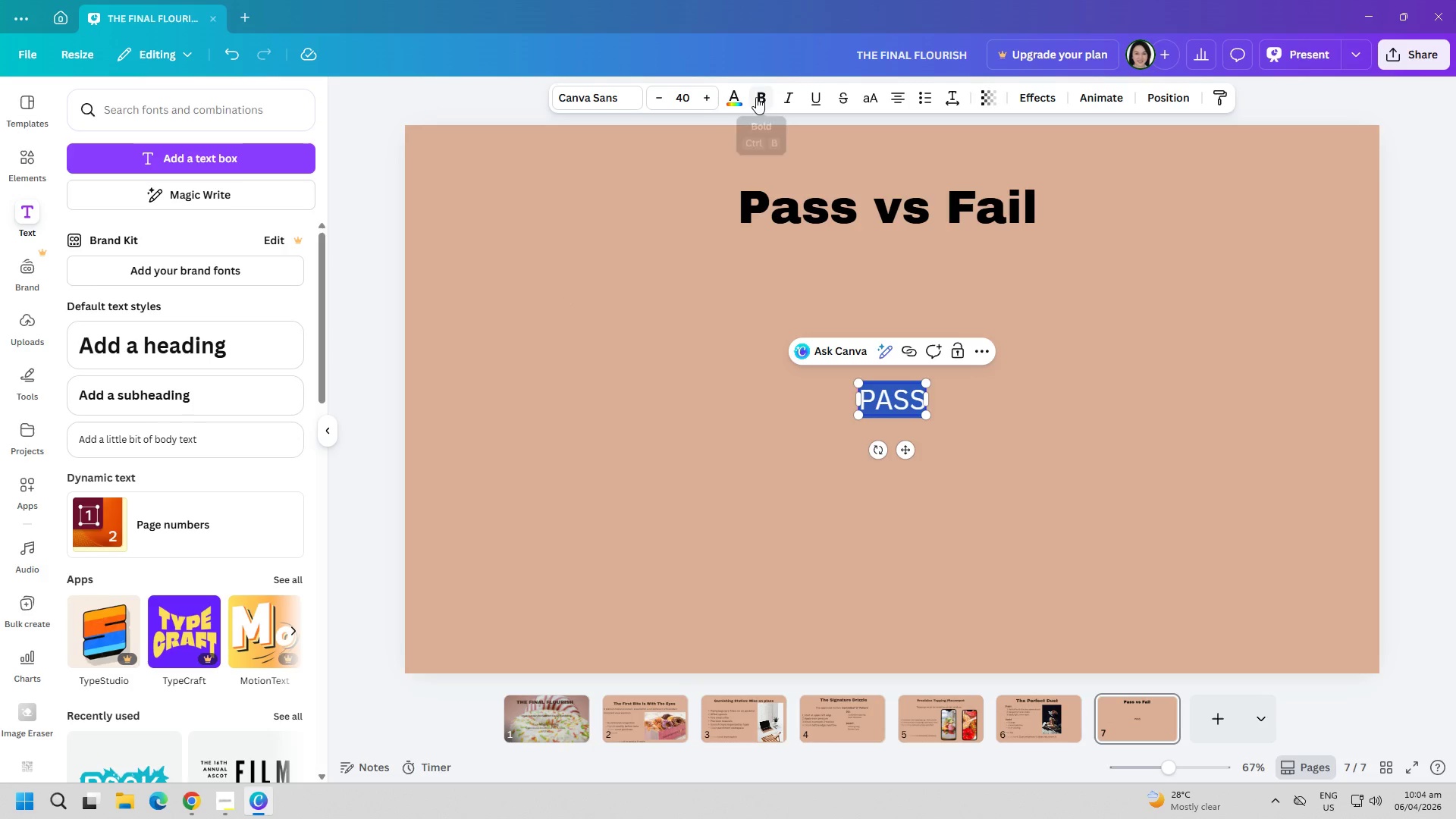 
double_click([808, 435])
 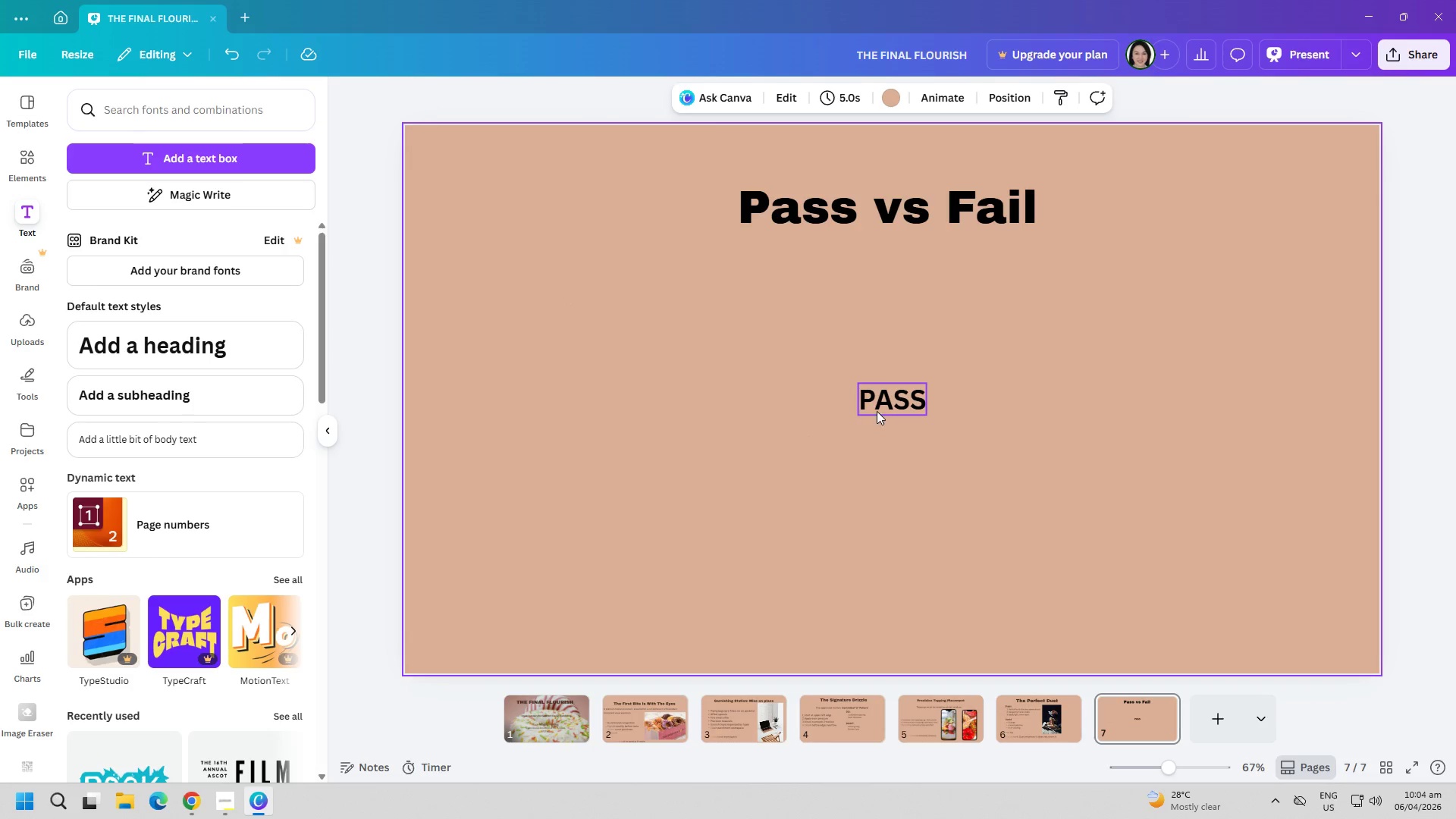 
left_click_drag(start_coordinate=[883, 396], to_coordinate=[491, 283])
 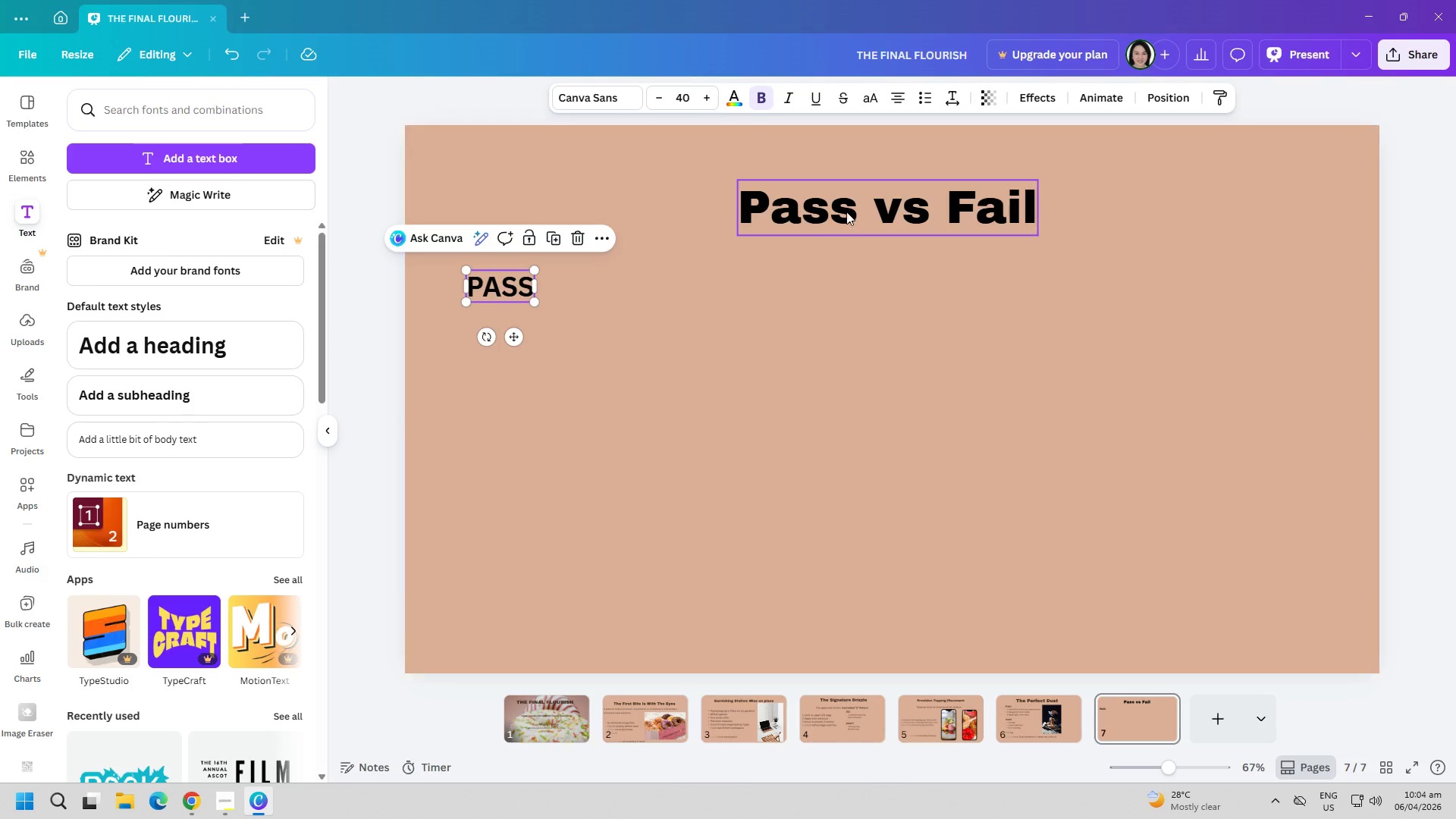 
left_click_drag(start_coordinate=[853, 205], to_coordinate=[838, 182])
 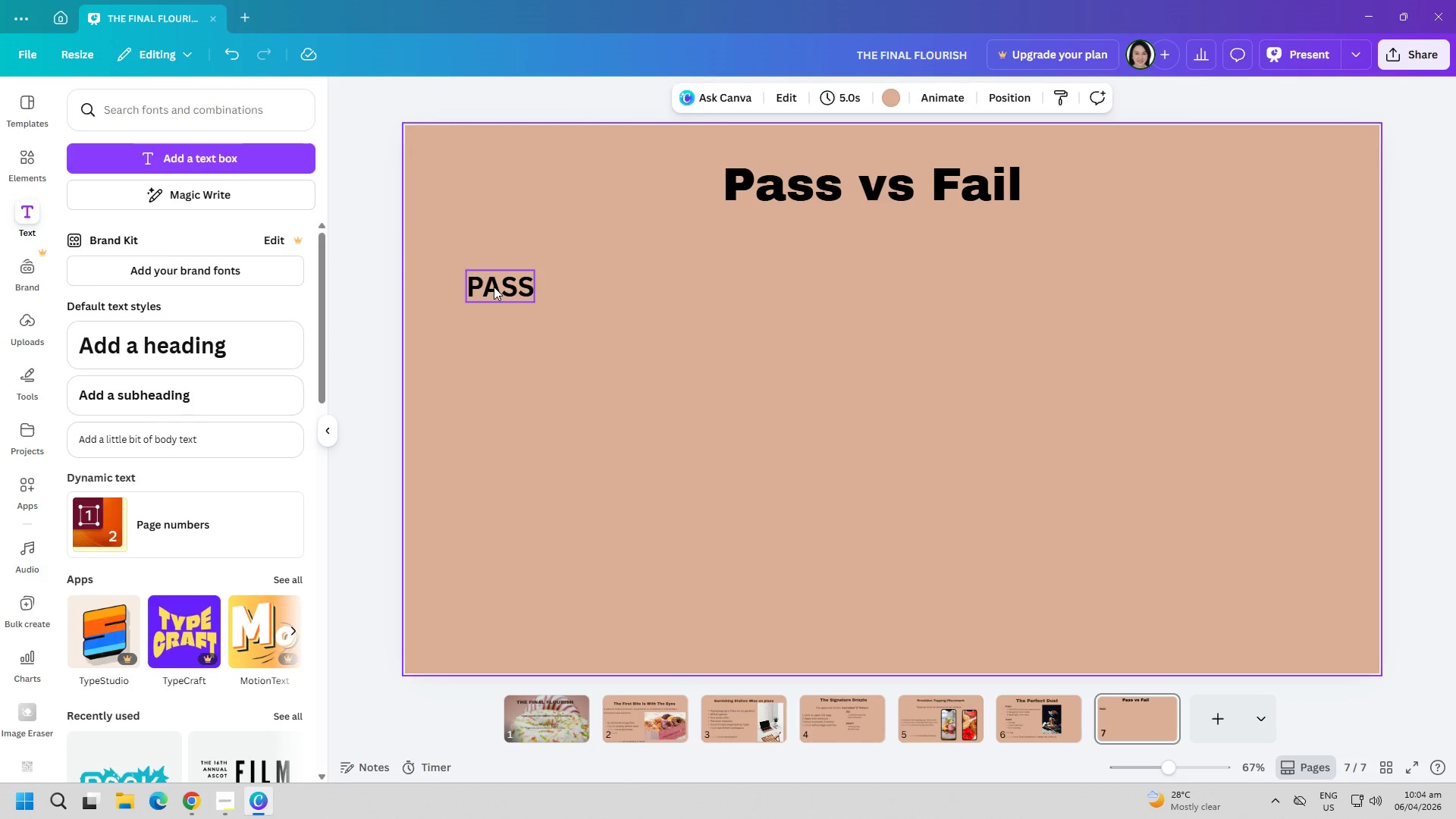 
double_click([494, 287])
 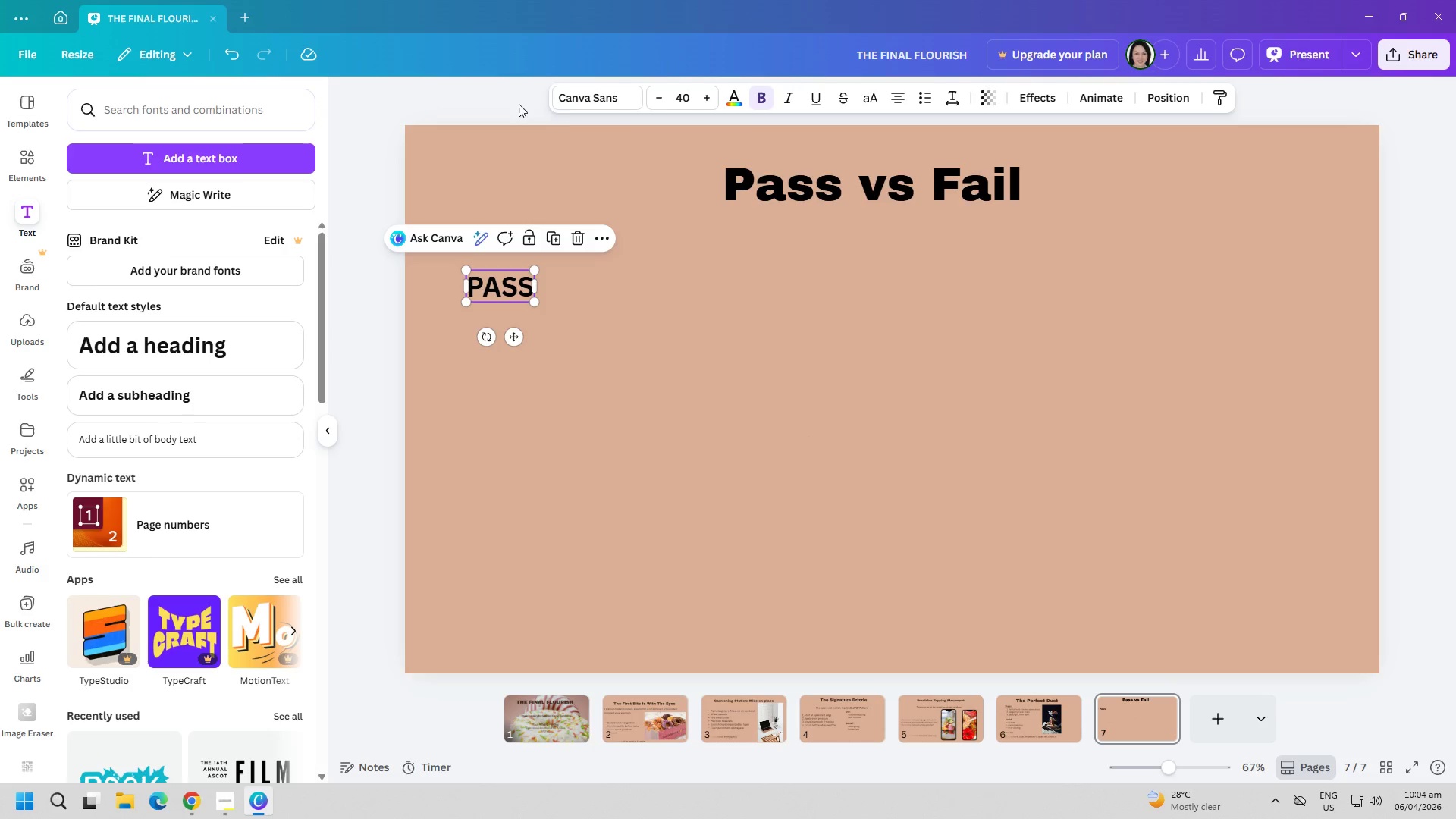 
left_click([594, 356])
 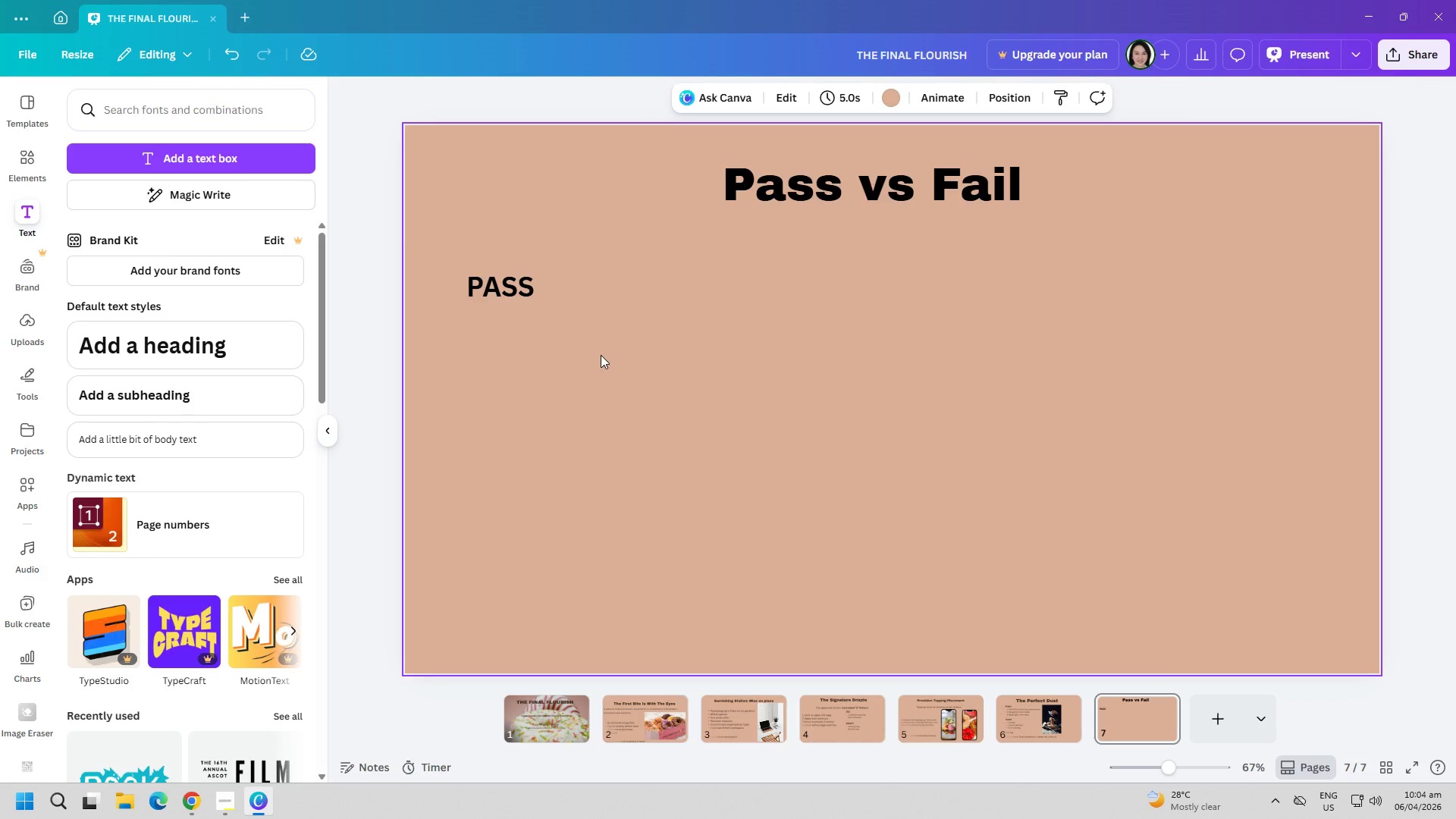 
left_click([246, 149])
 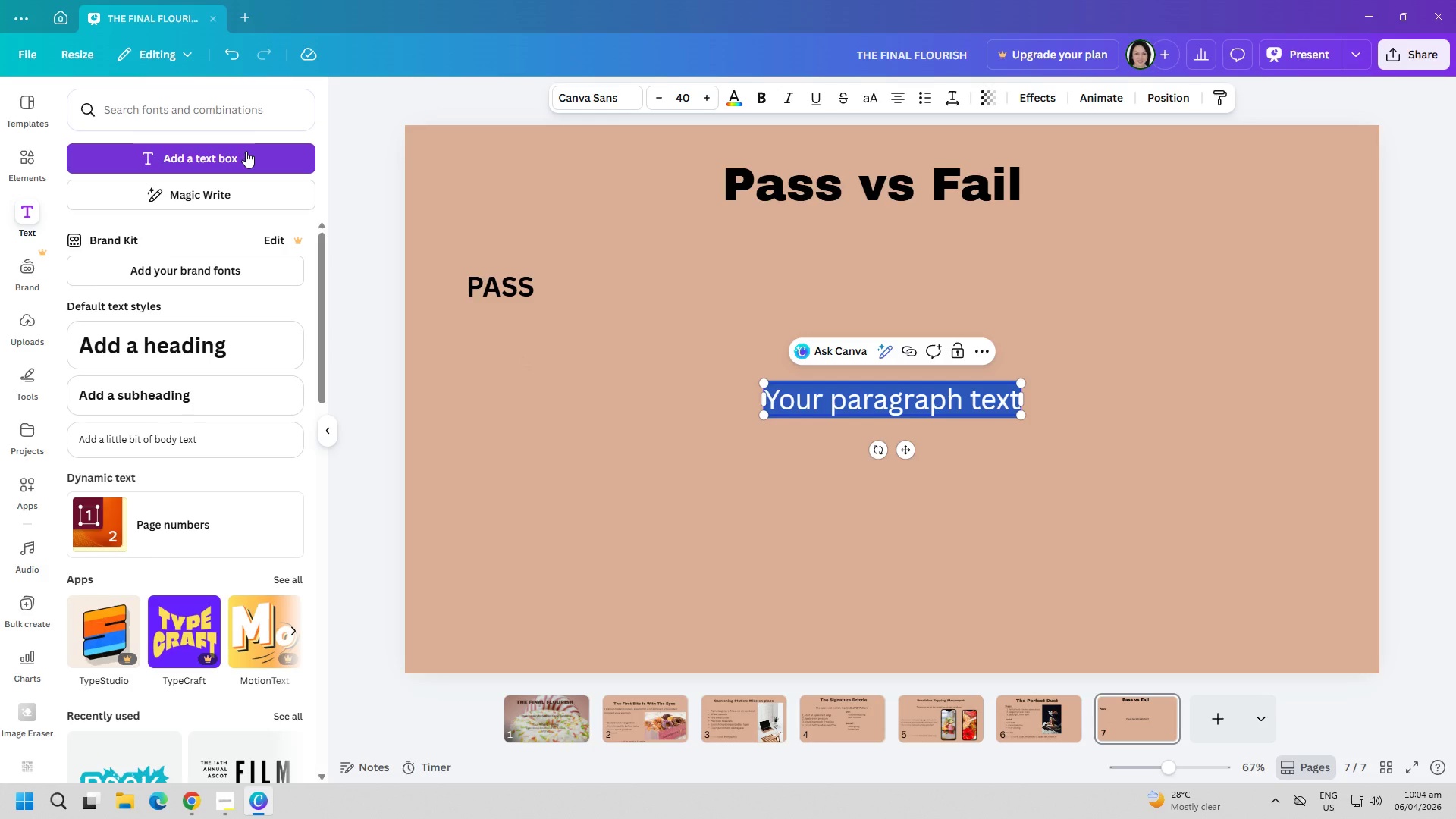 
type(cLEAN)
key(Backspace)
key(Backspace)
key(Backspace)
key(Backspace)
key(Backspace)
type(Clean DF)
key(Backspace)
key(Backspace)
type(f)
key(Backspace)
type(drizzle)
 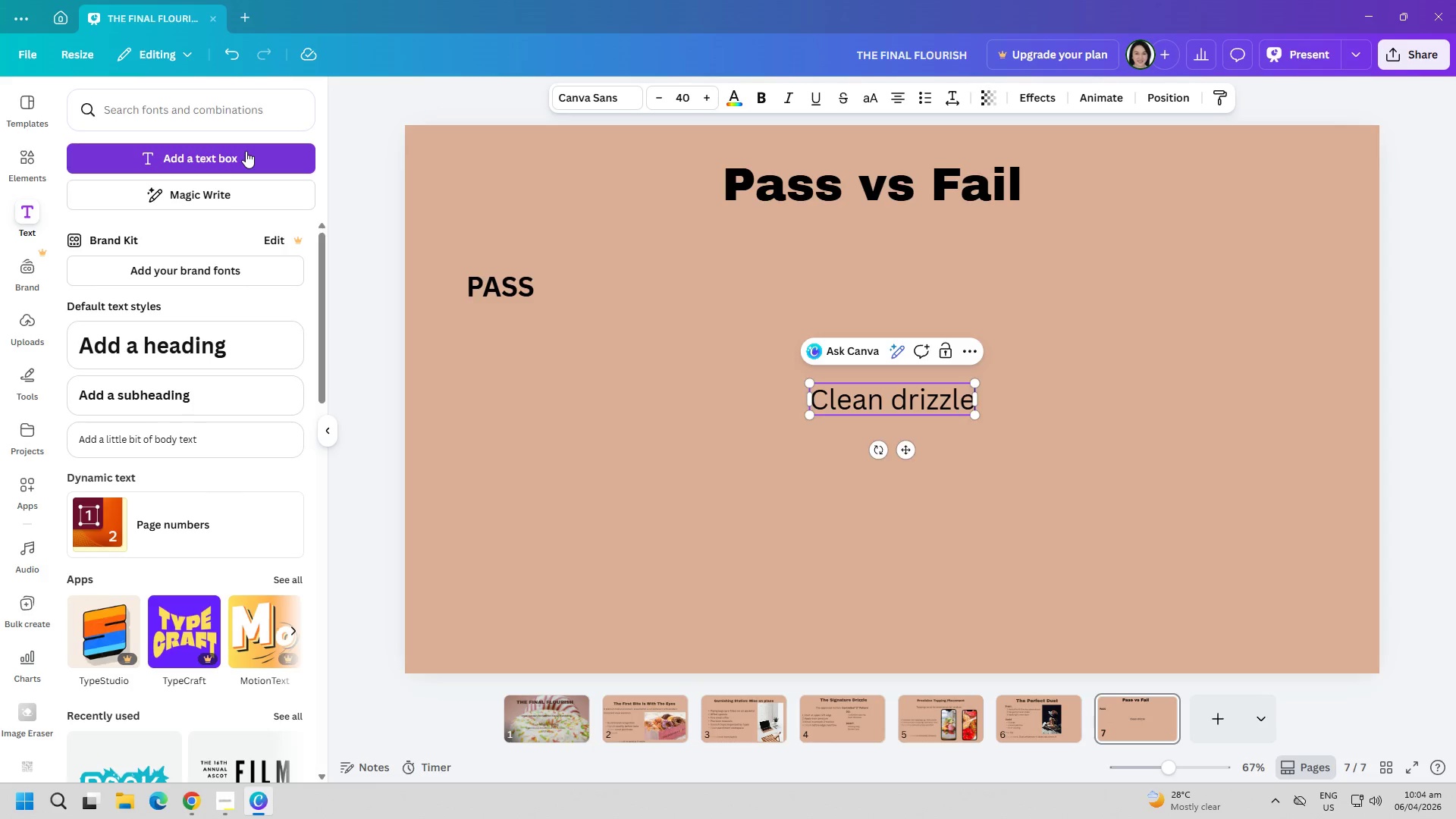 
key(Enter)
 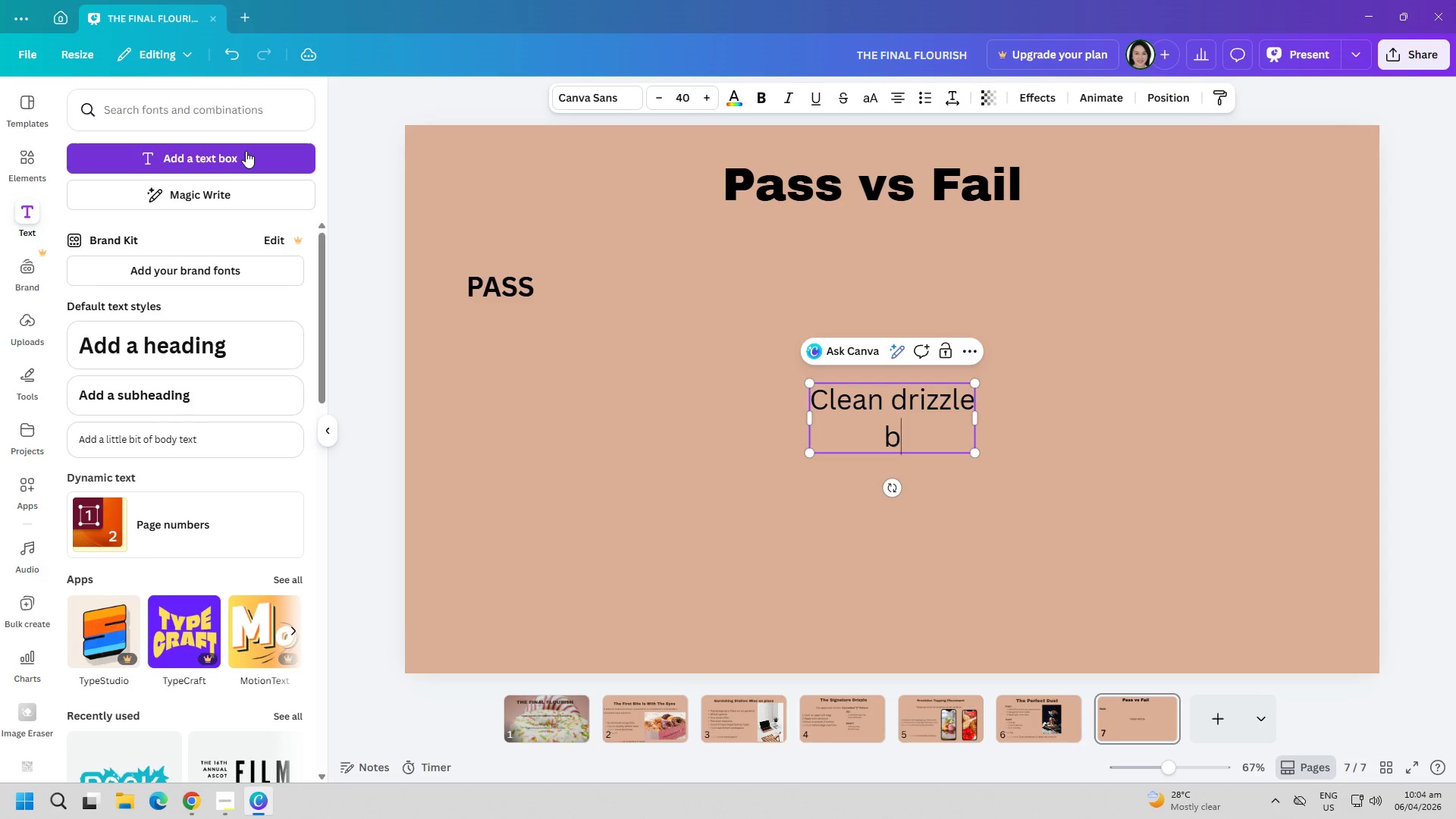 
type(balanced toppings)
 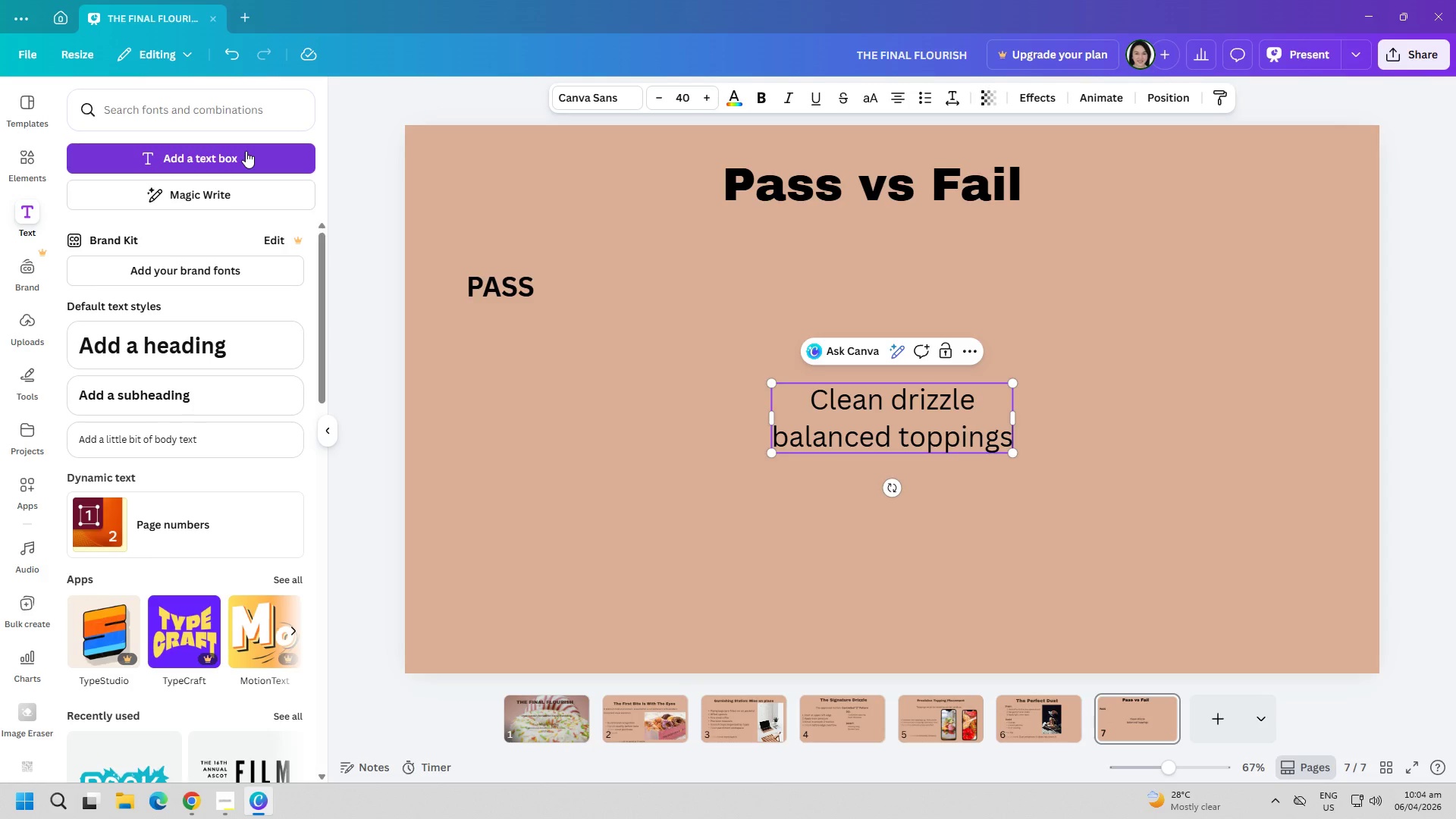 
hold_key(key=ArrowLeft, duration=0.86)
 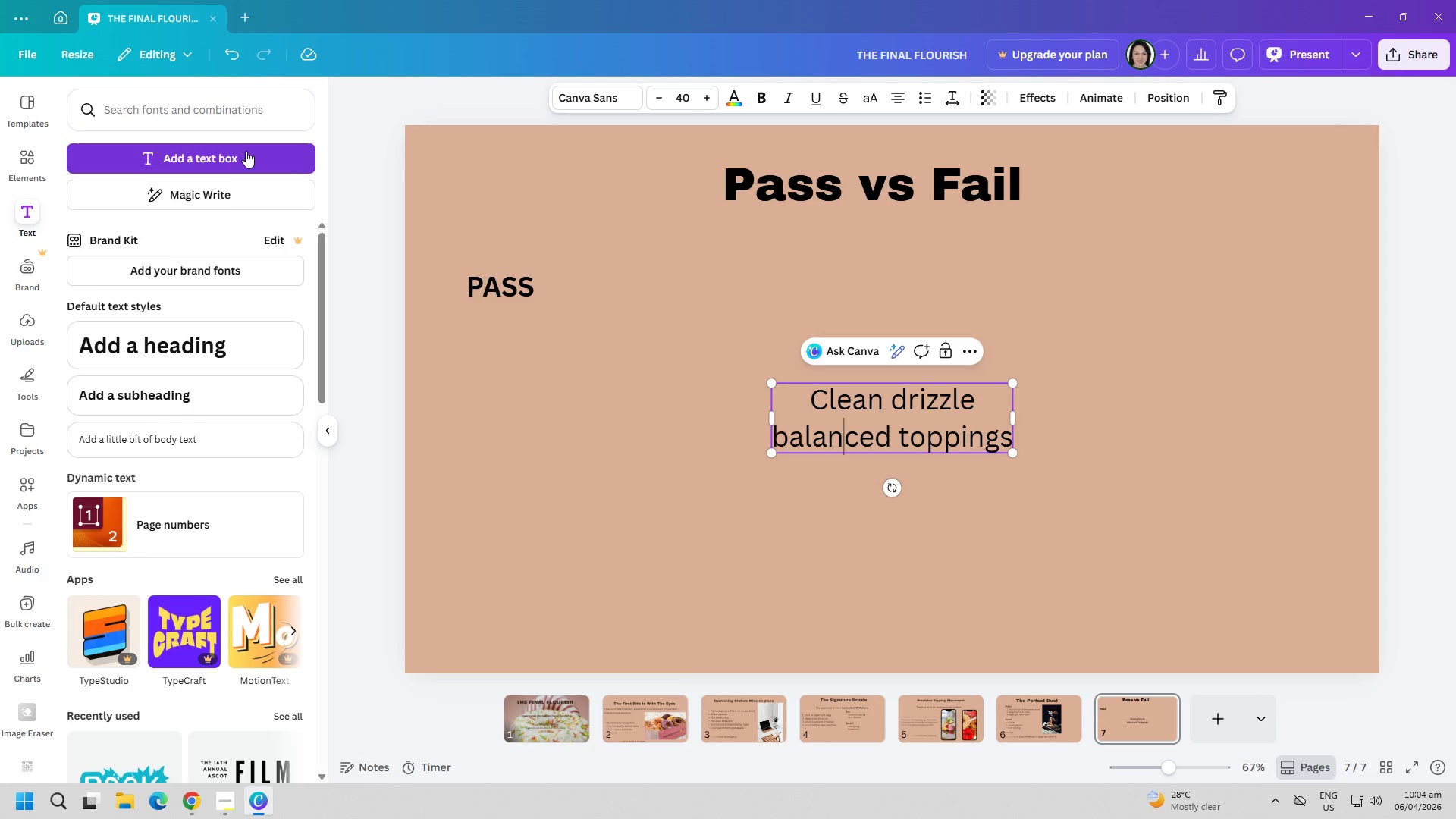 
key(ArrowLeft)
 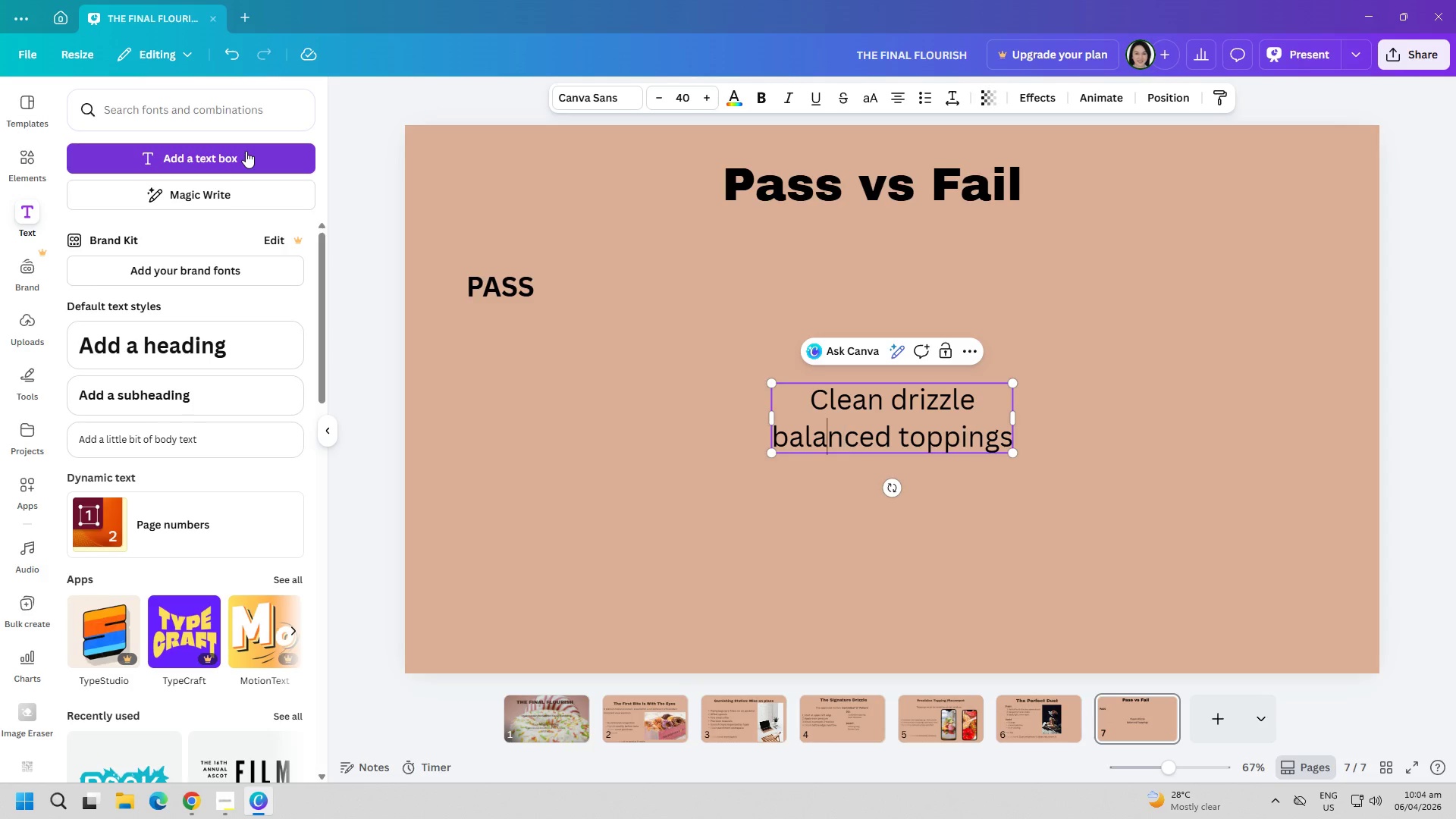 
key(ArrowLeft)
 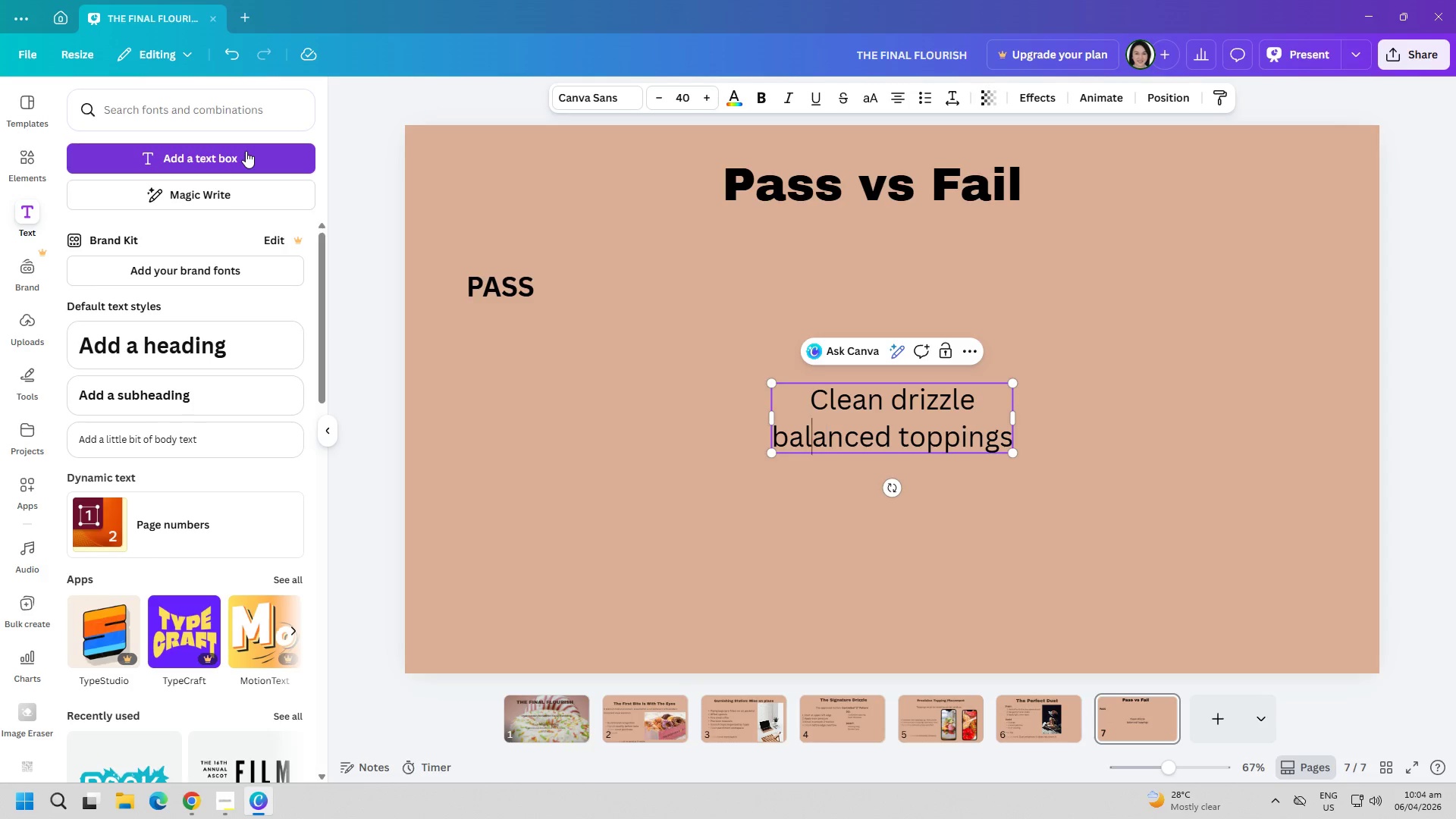 
key(ArrowLeft)
 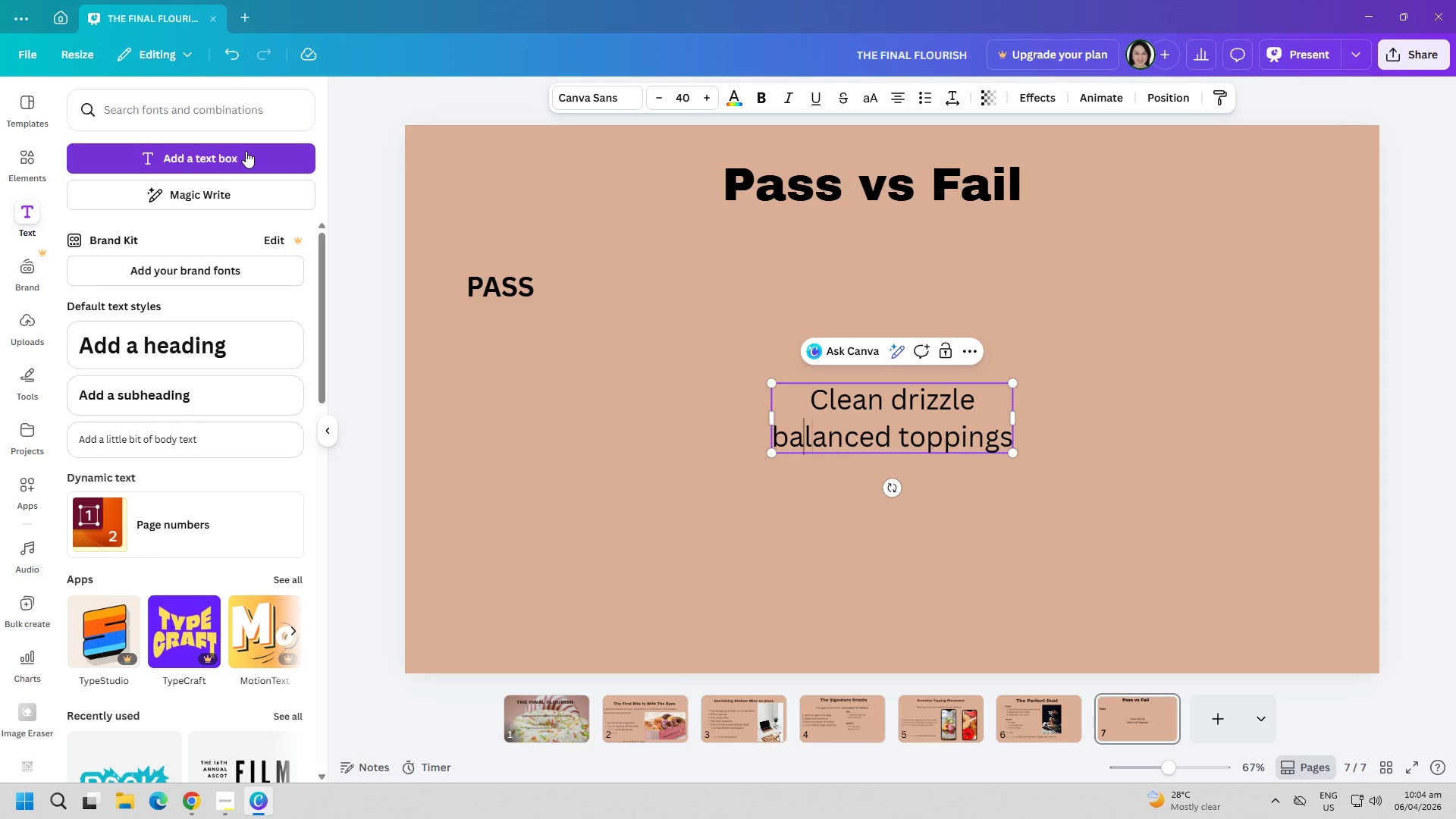 
key(ArrowLeft)
 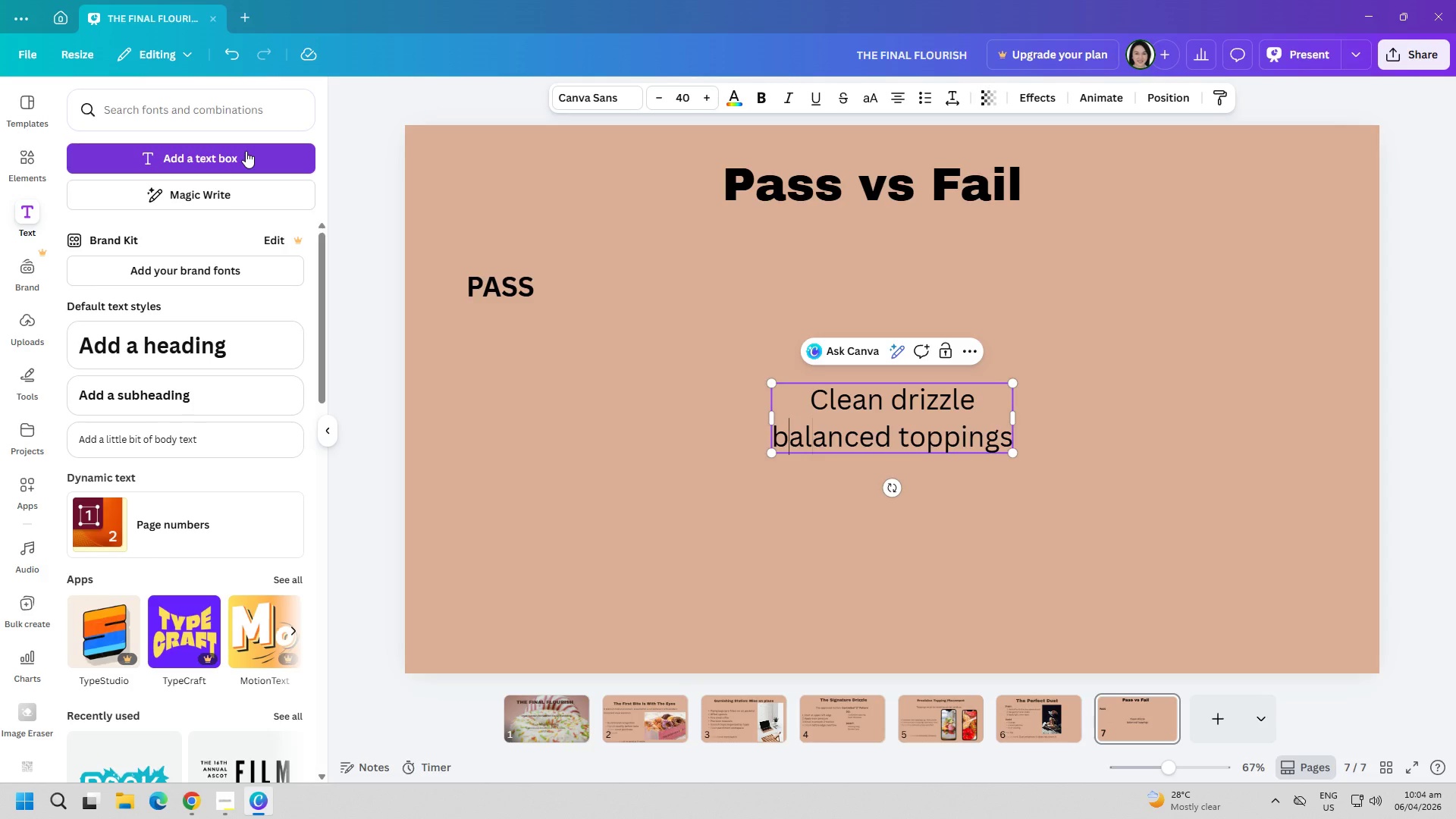 
key(Backspace)
 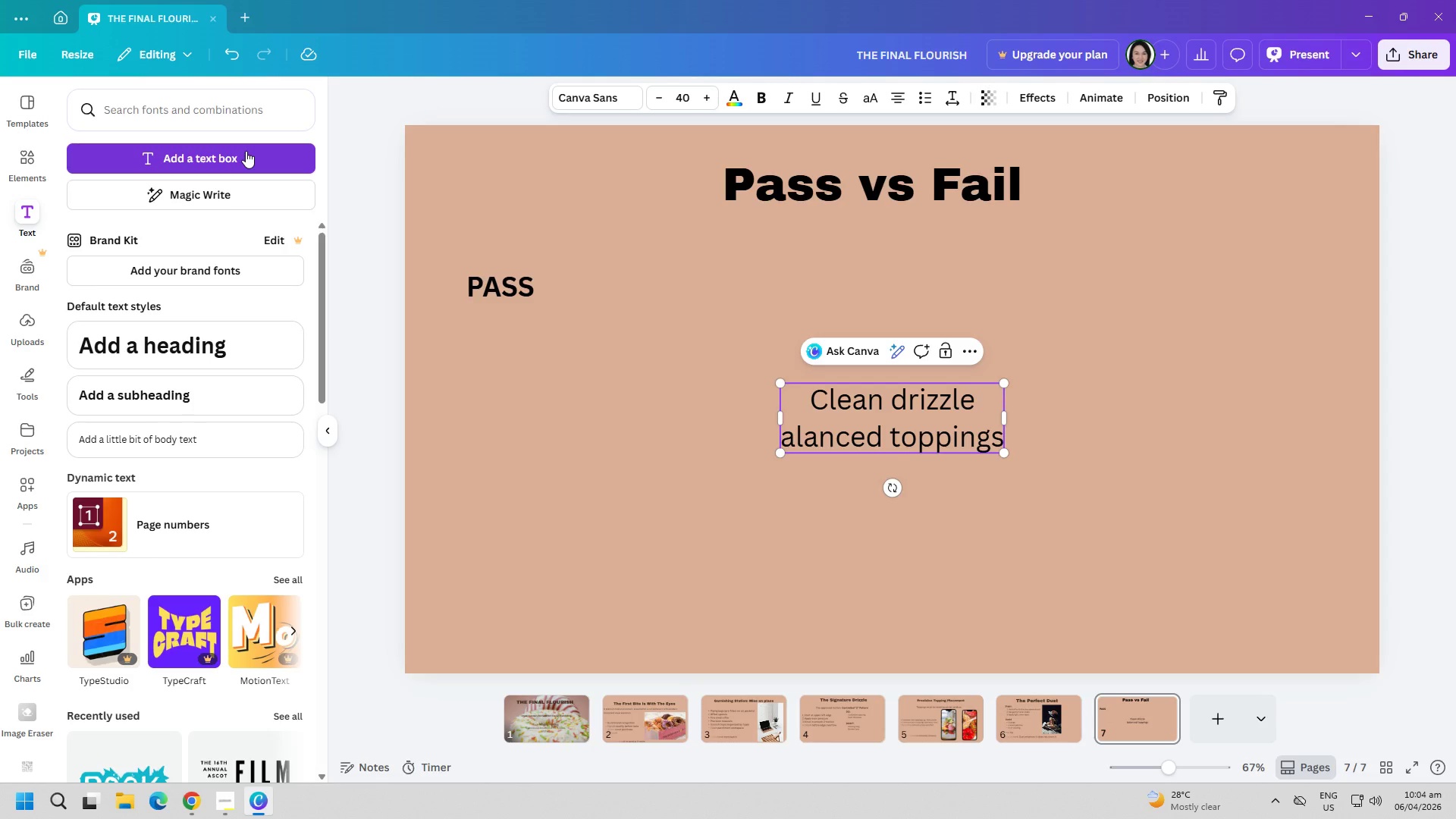 
key(CapsLock)
 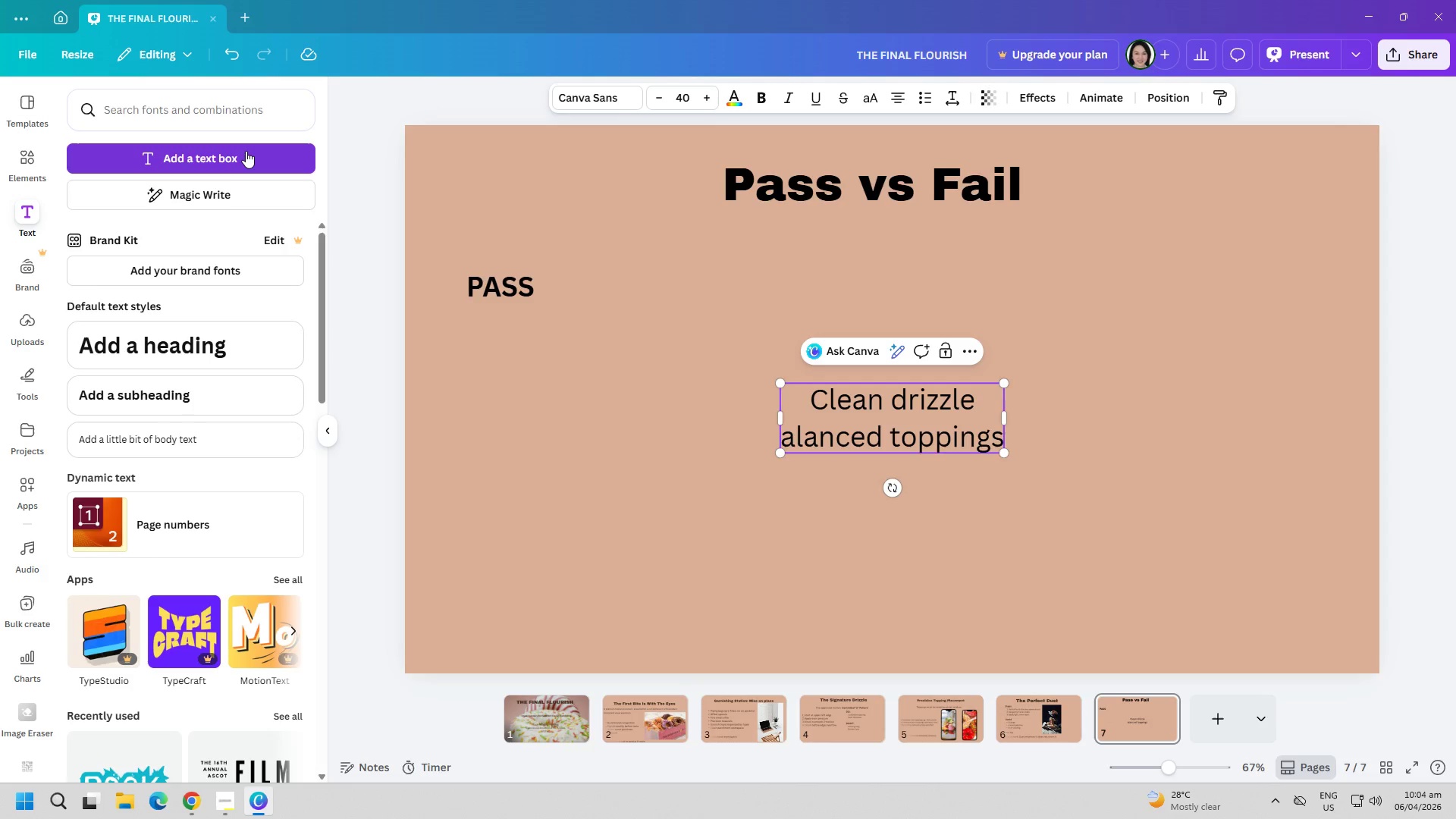 
key(B)
 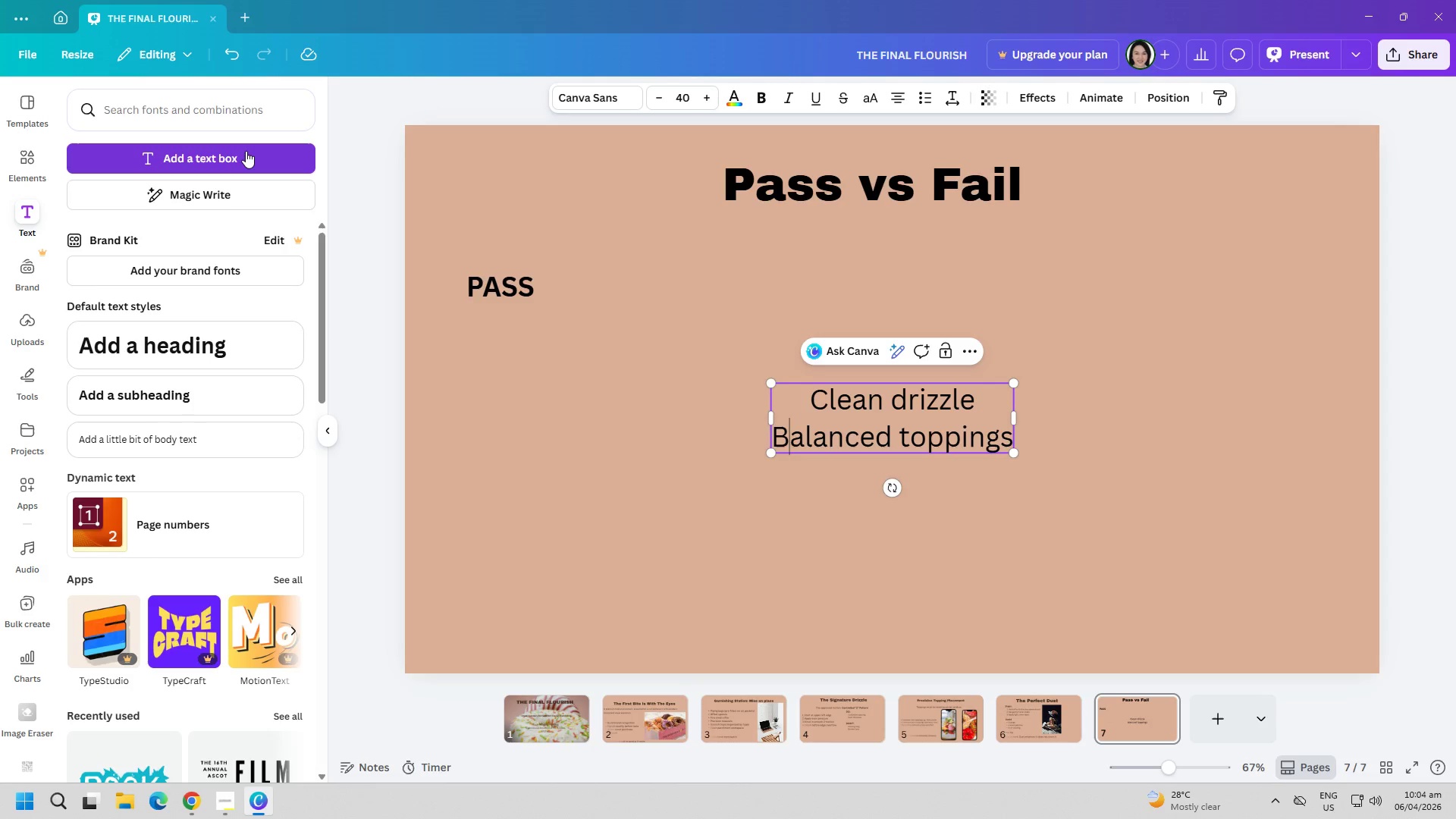 
key(CapsLock)
 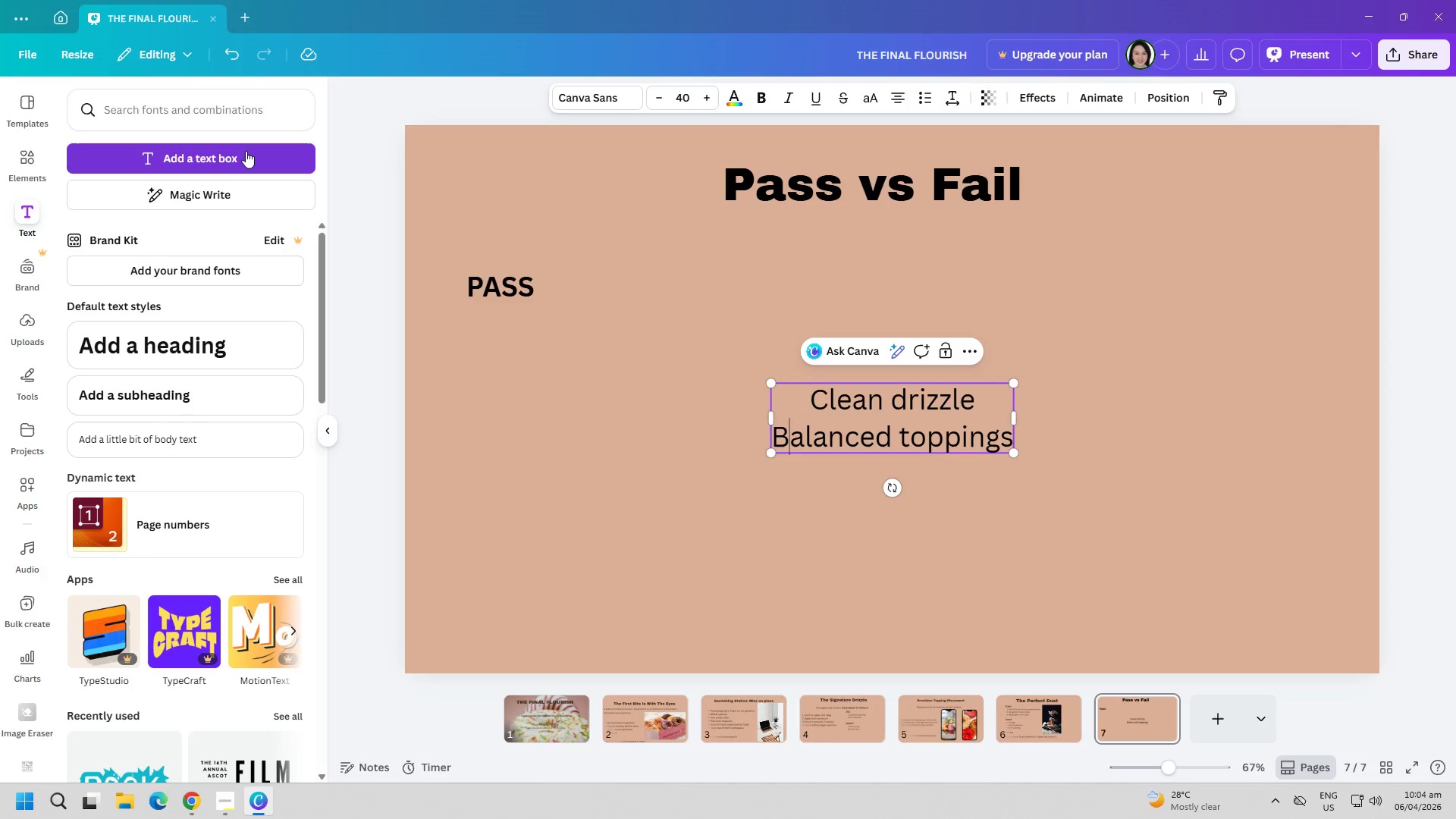 
hold_key(key=ArrowRight, duration=1.05)
 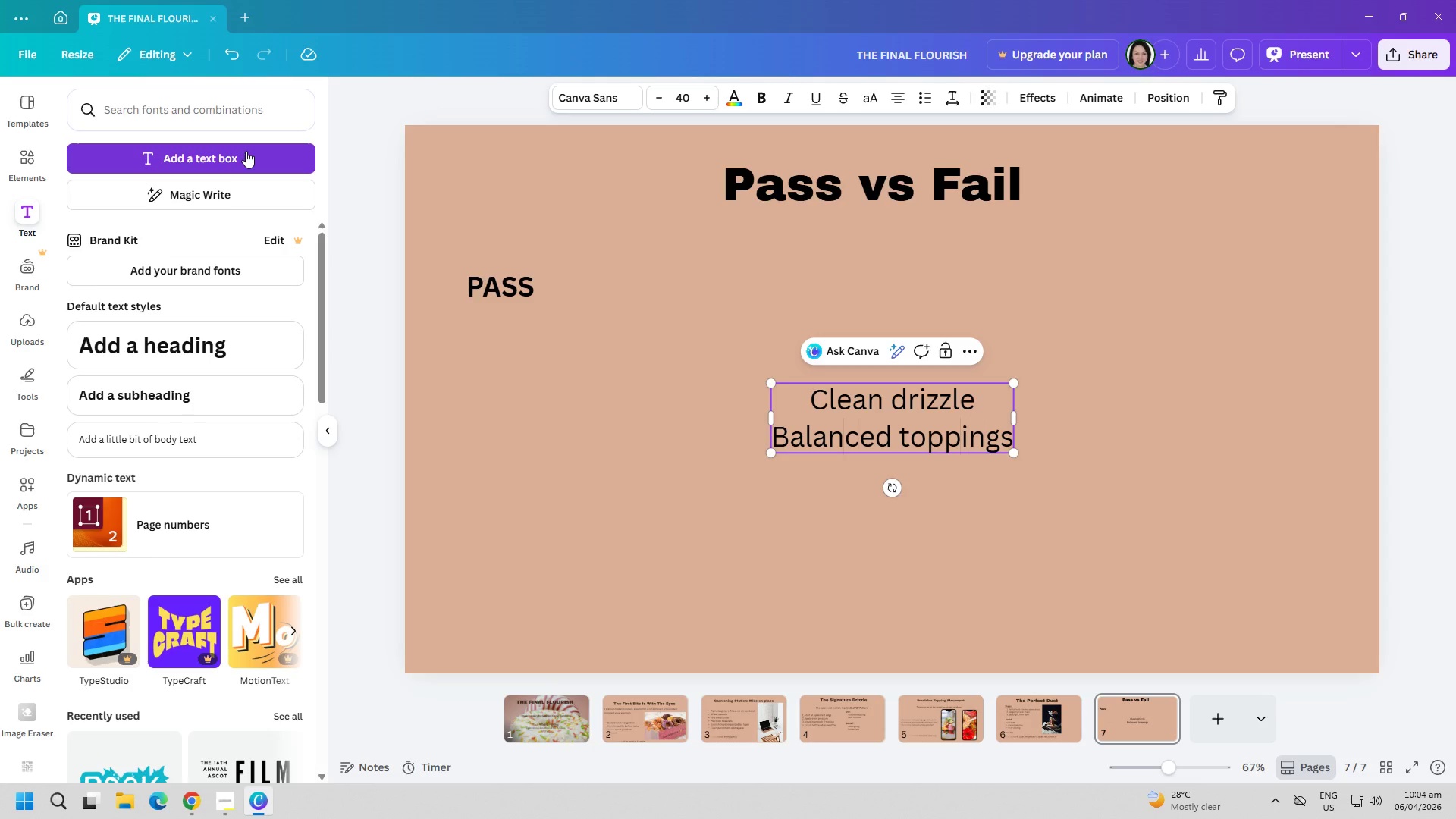 
key(Enter)
 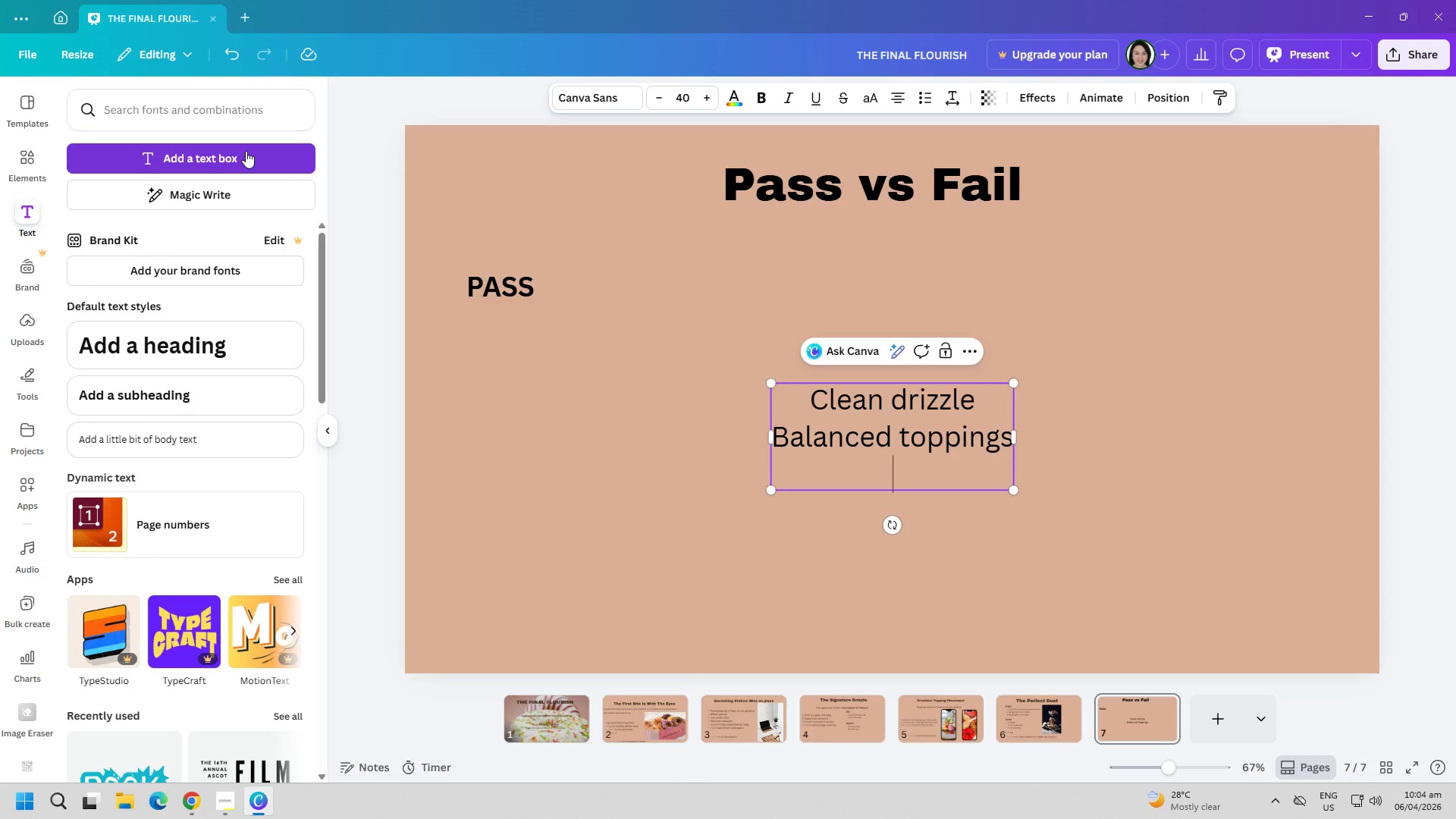 
type(No smudging)
 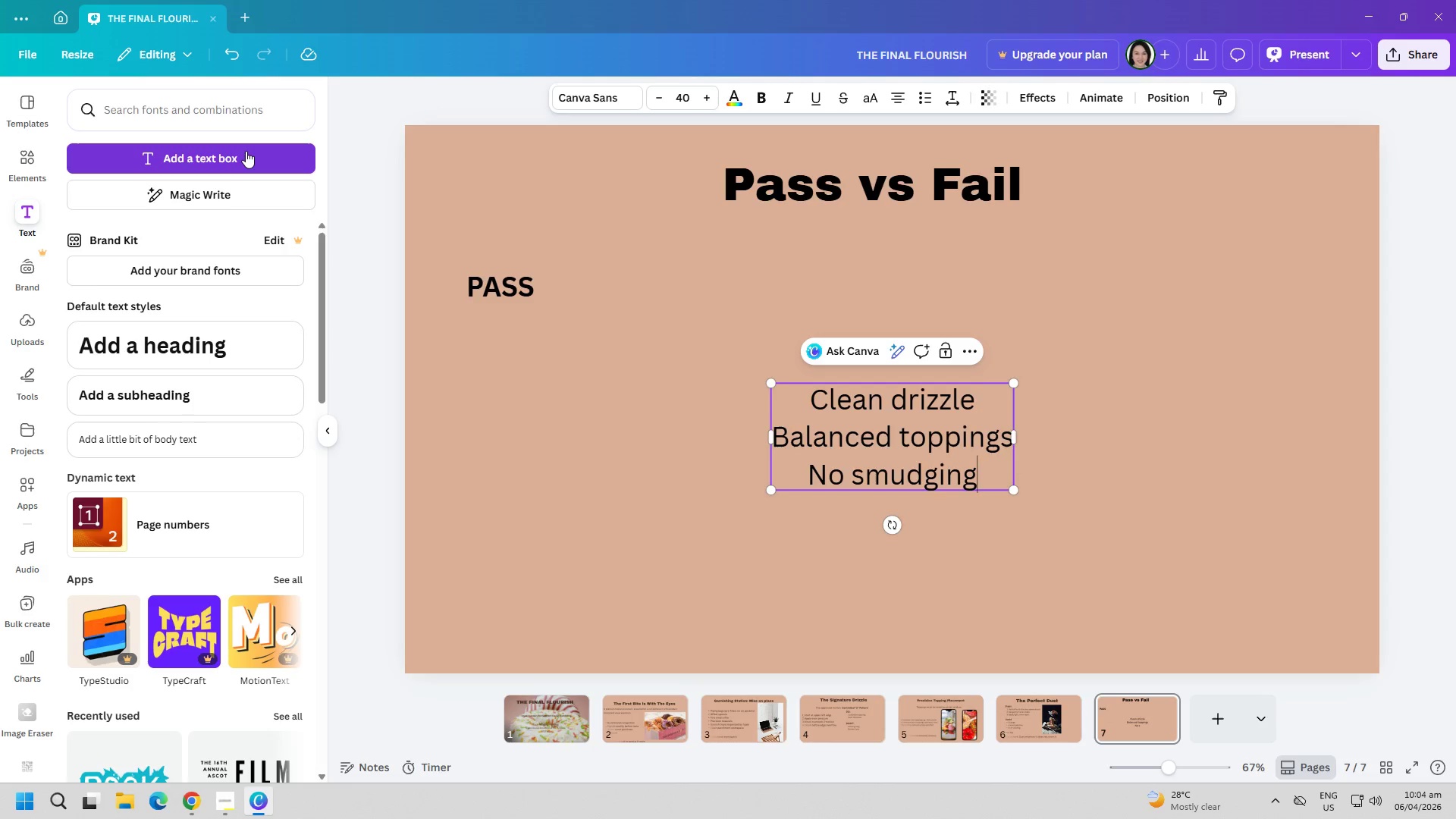 
key(Control+ControlLeft)
 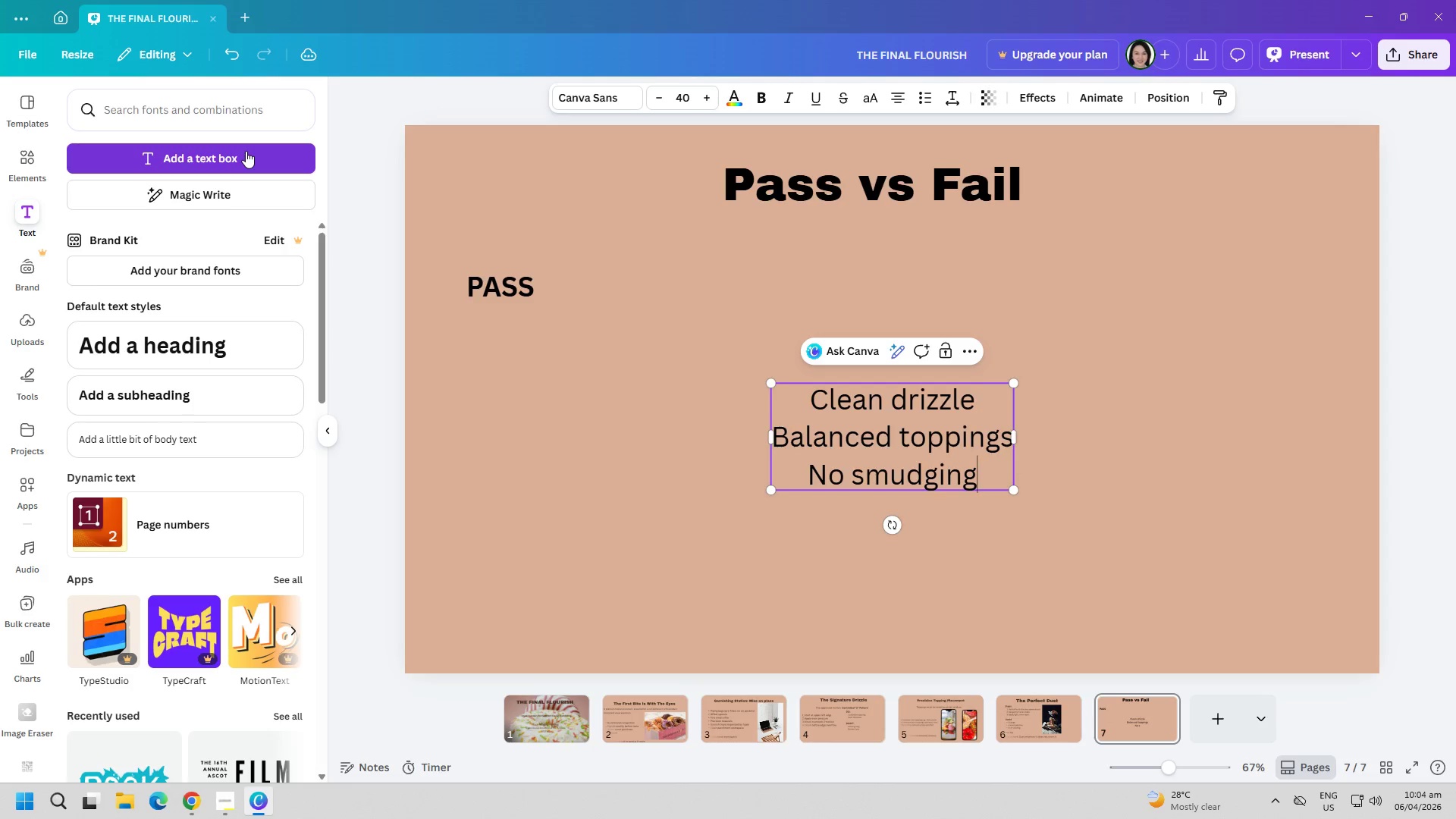 
key(Control+A)
 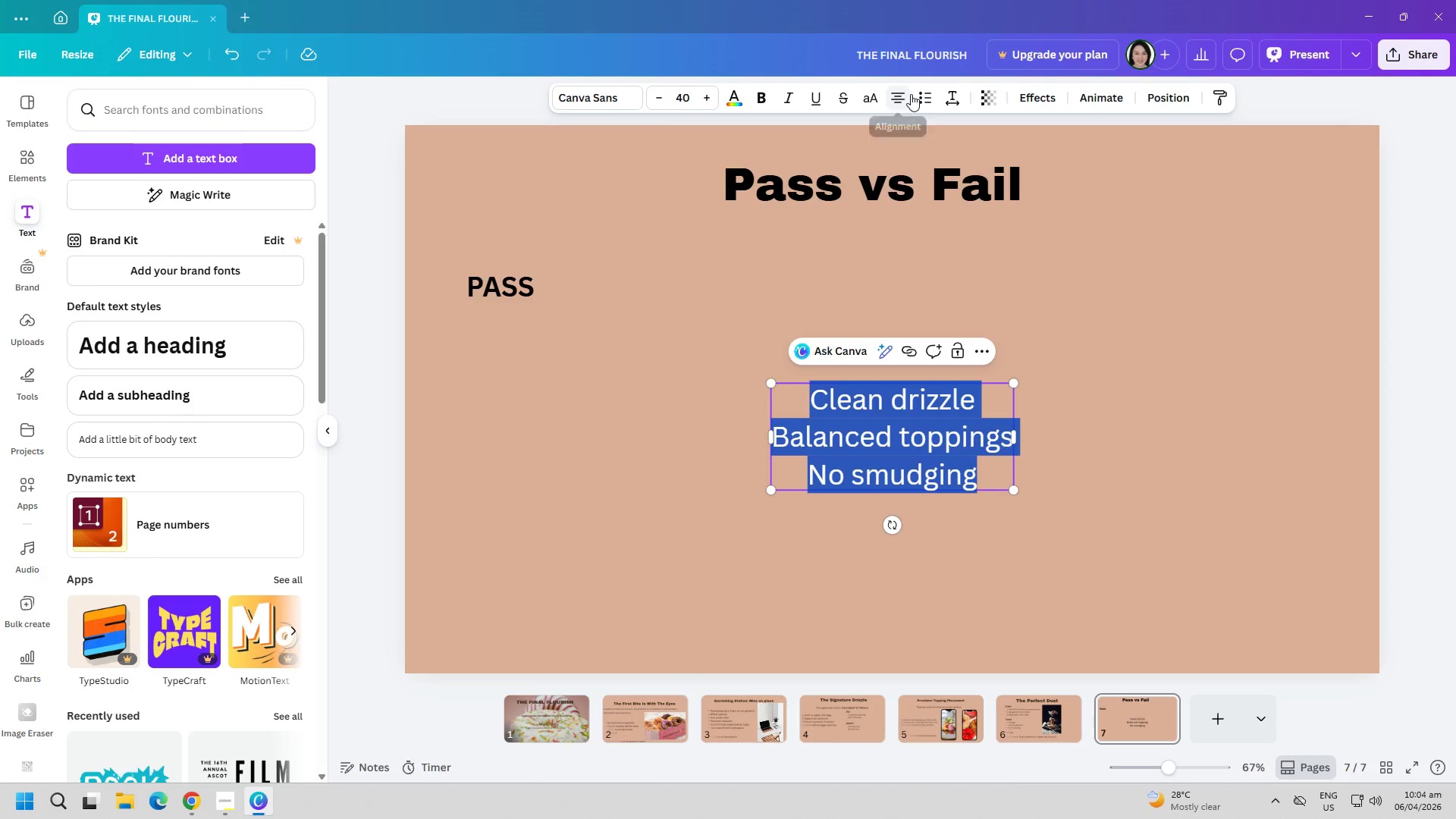 
left_click([898, 93])
 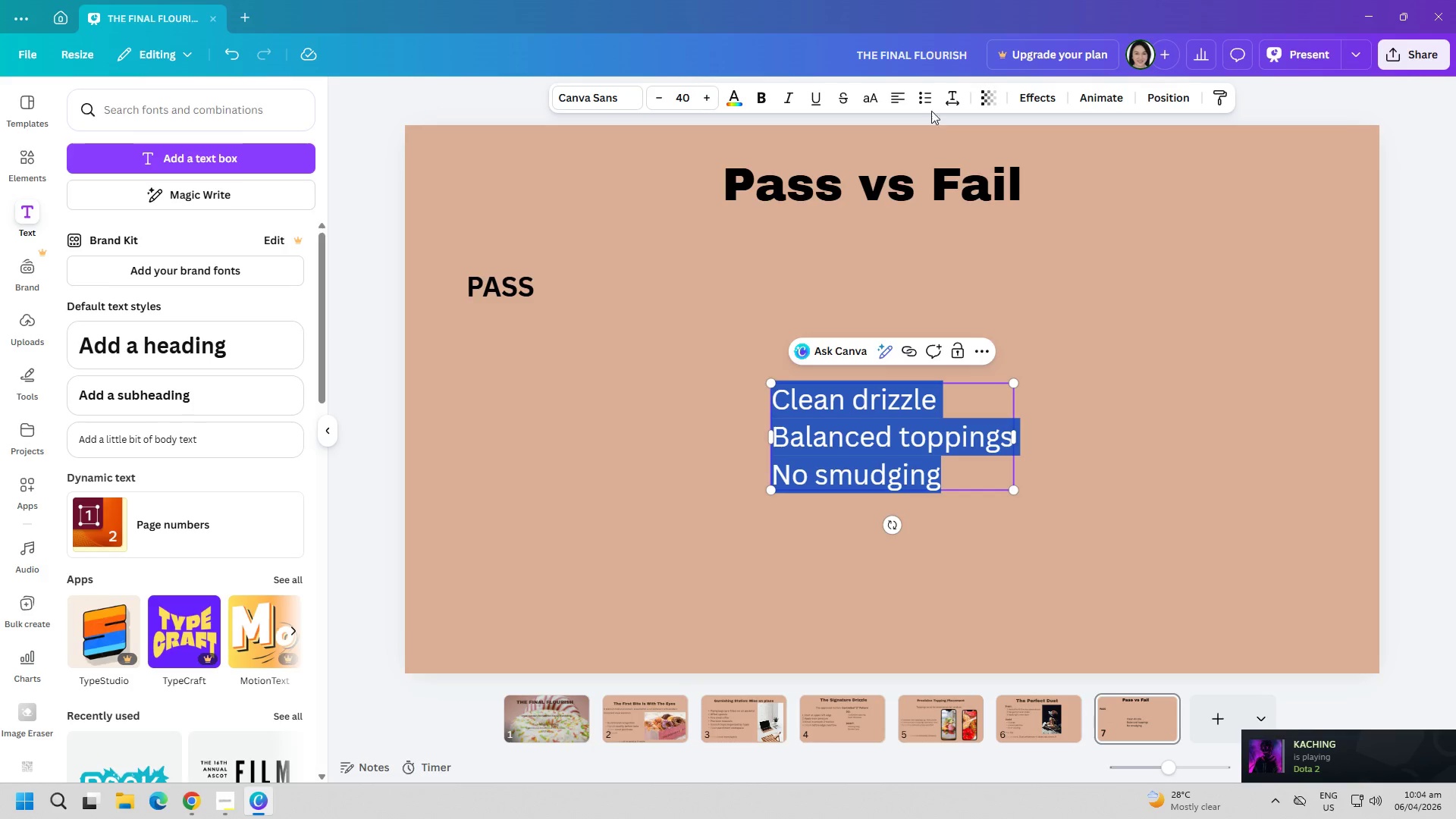 
double_click([1119, 455])
 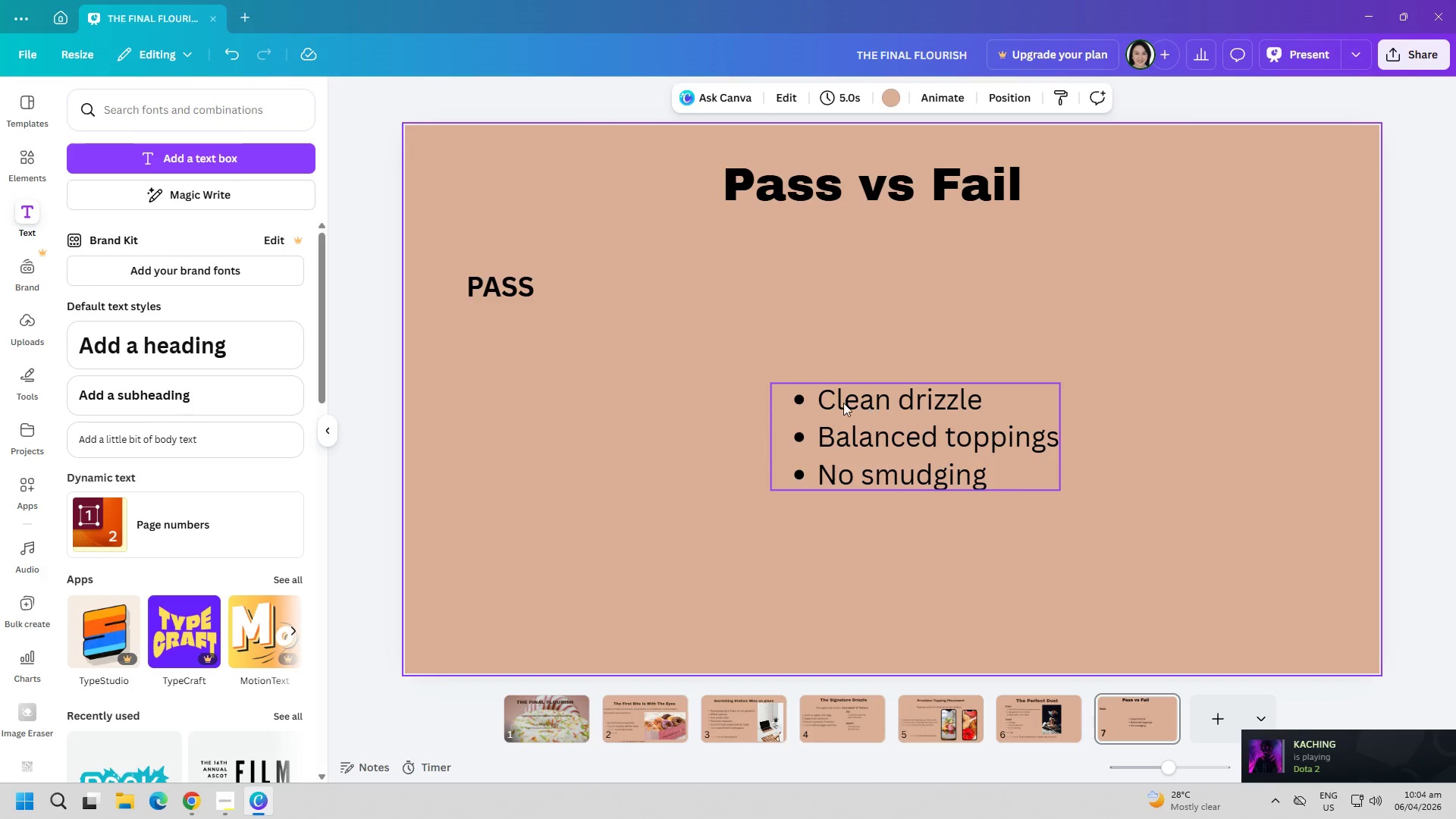 
left_click_drag(start_coordinate=[843, 403], to_coordinate=[539, 333])
 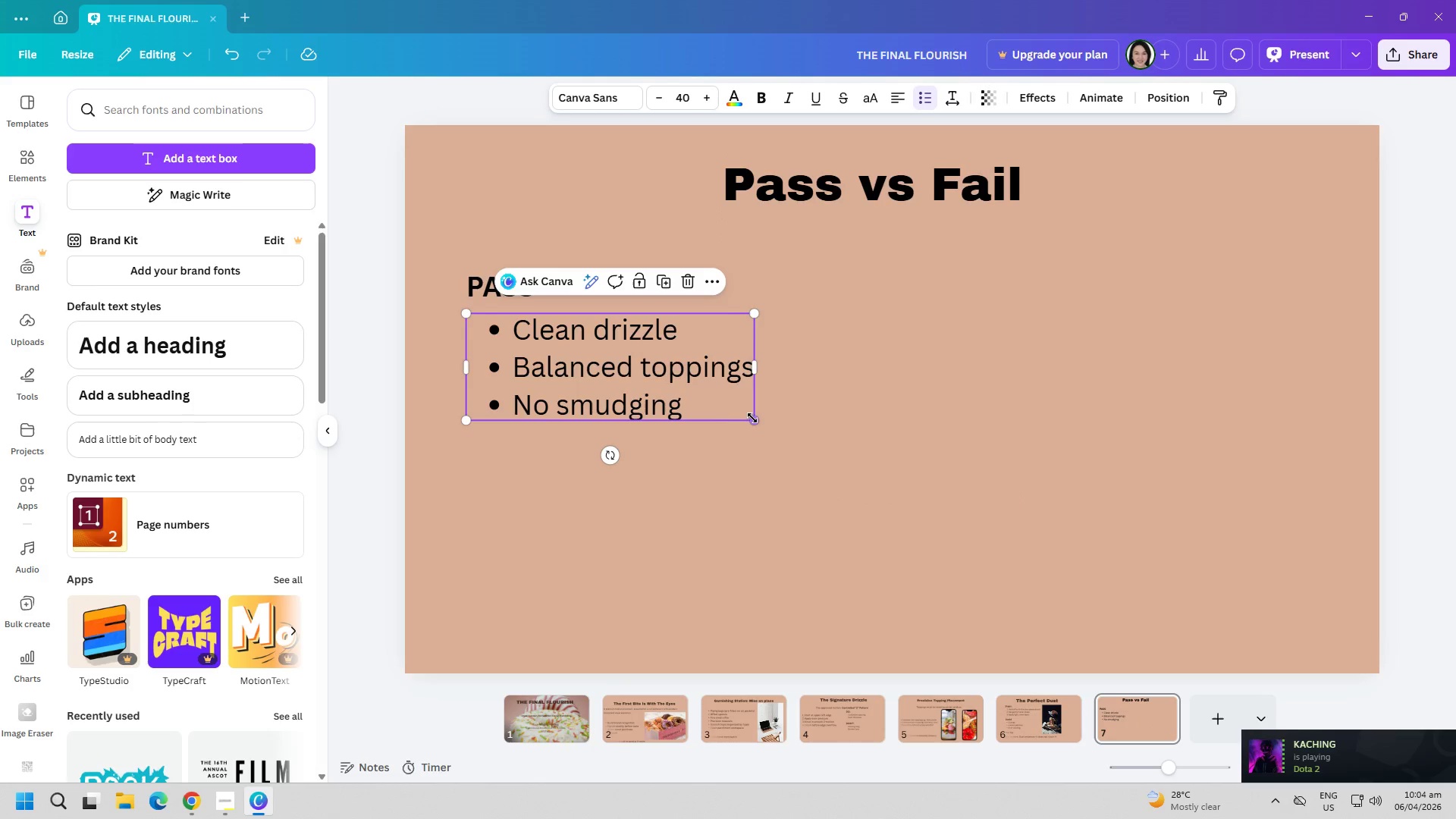 
left_click_drag(start_coordinate=[754, 416], to_coordinate=[731, 410])
 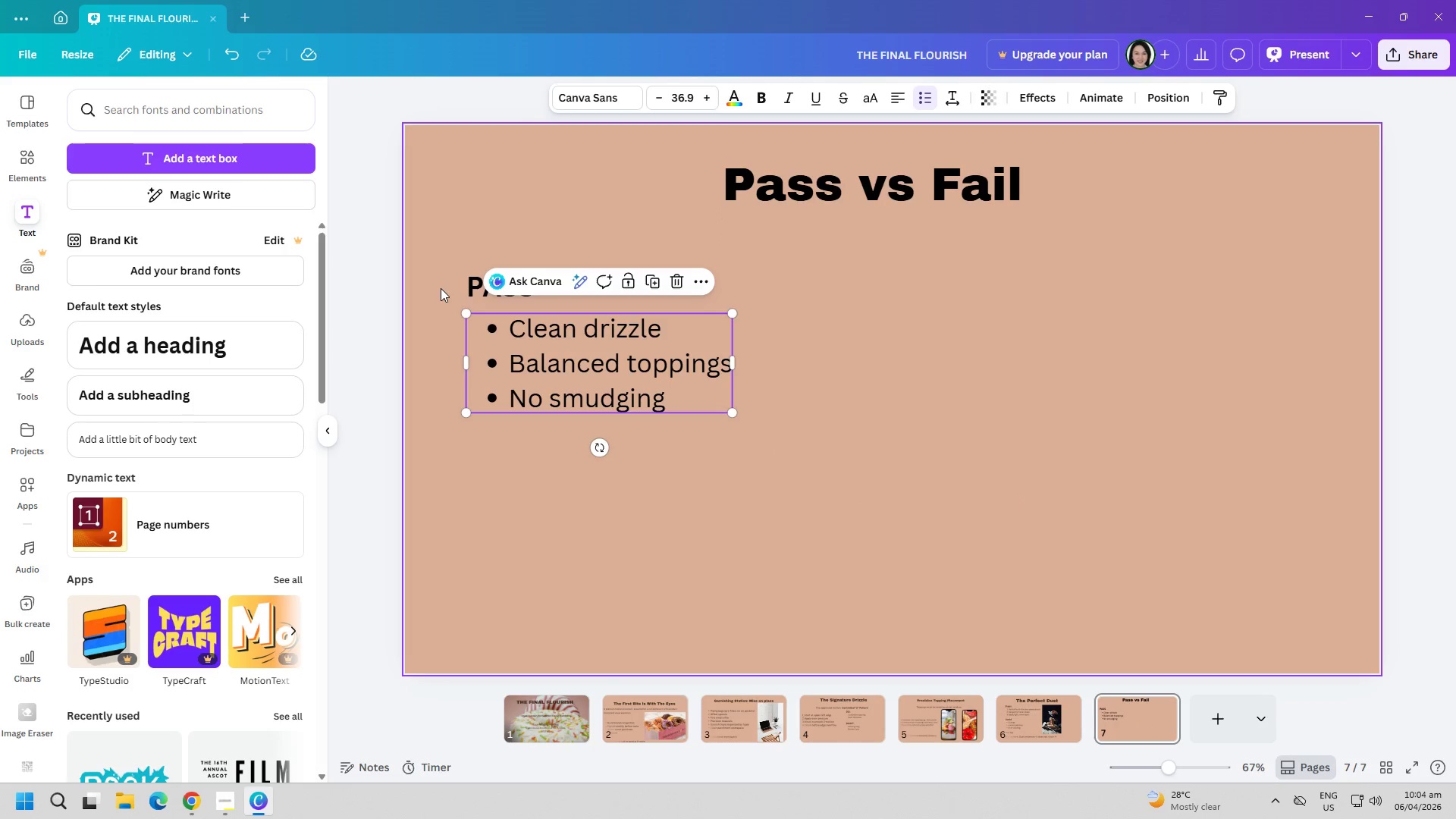 
left_click([453, 227])
 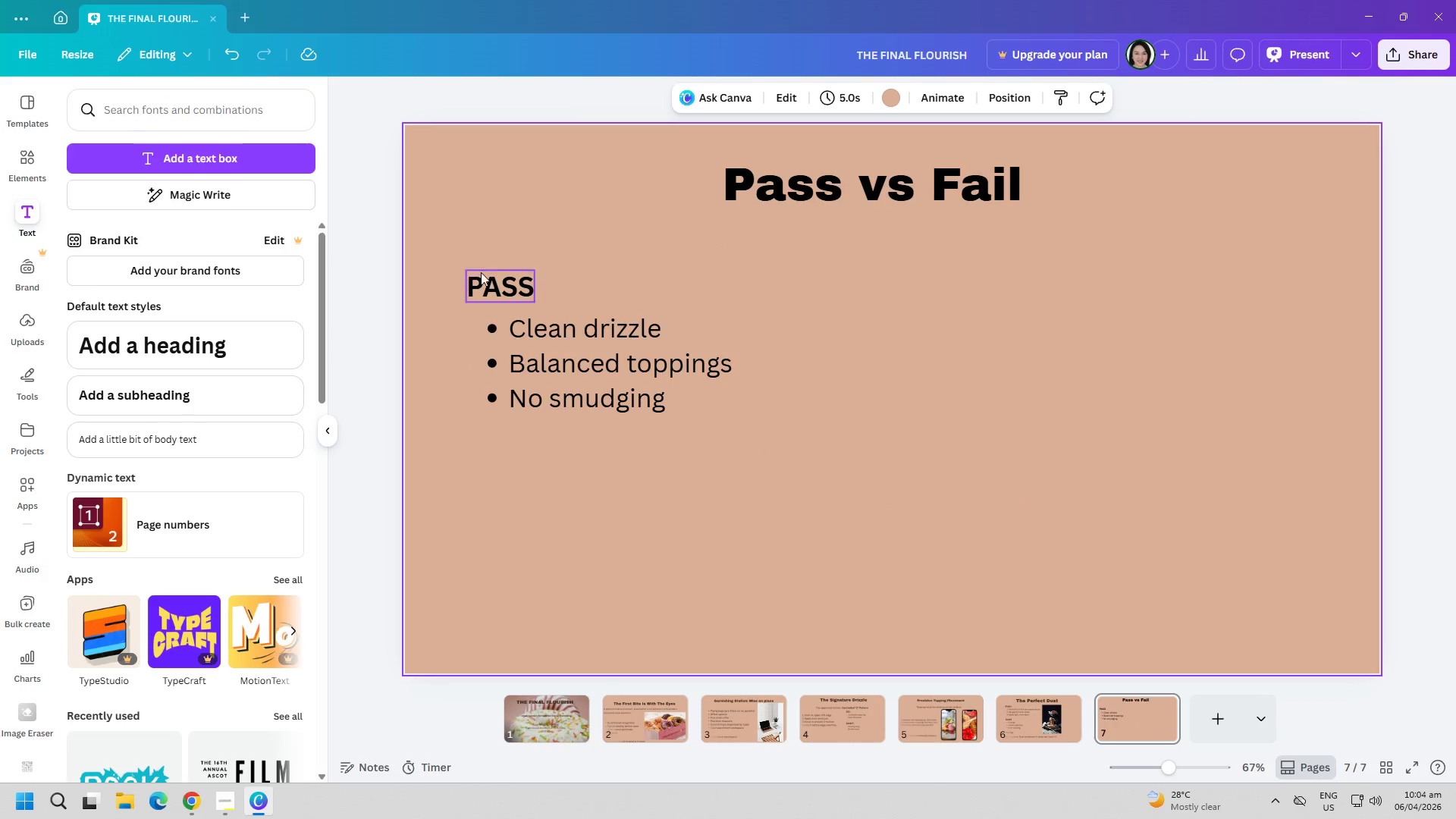 
left_click_drag(start_coordinate=[488, 281], to_coordinate=[491, 234])
 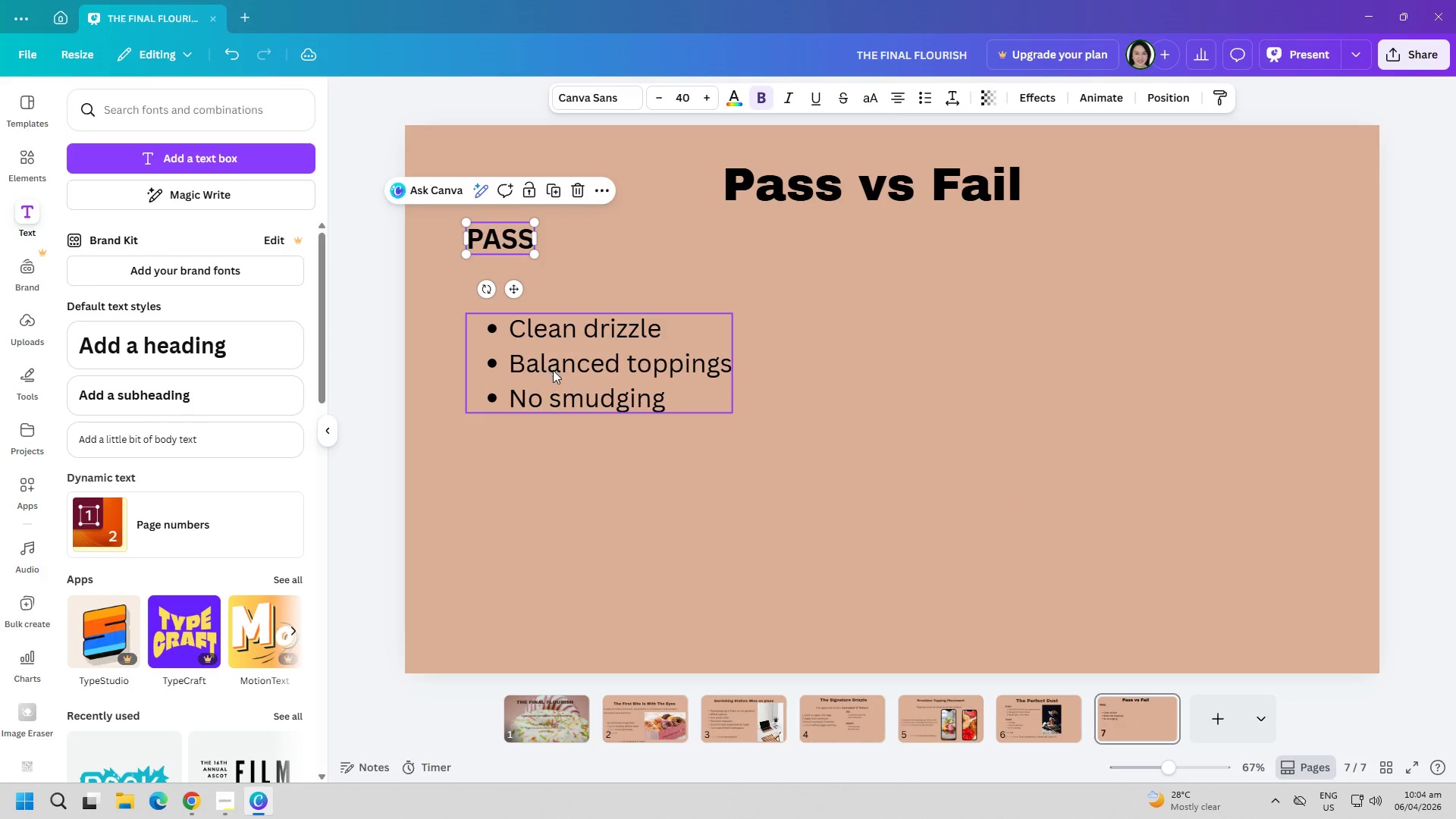 
left_click_drag(start_coordinate=[553, 369], to_coordinate=[554, 321])
 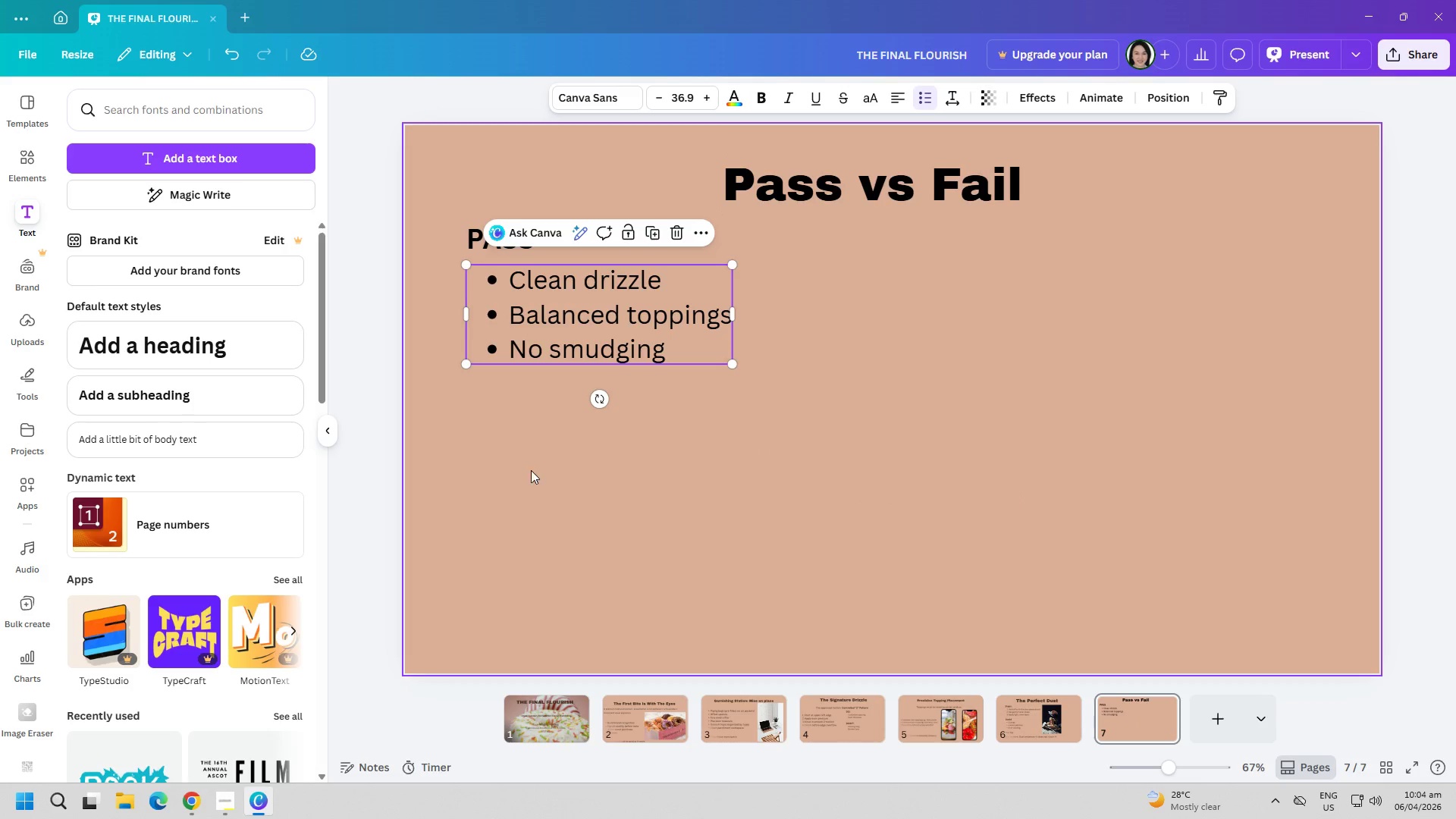 
left_click([519, 474])
 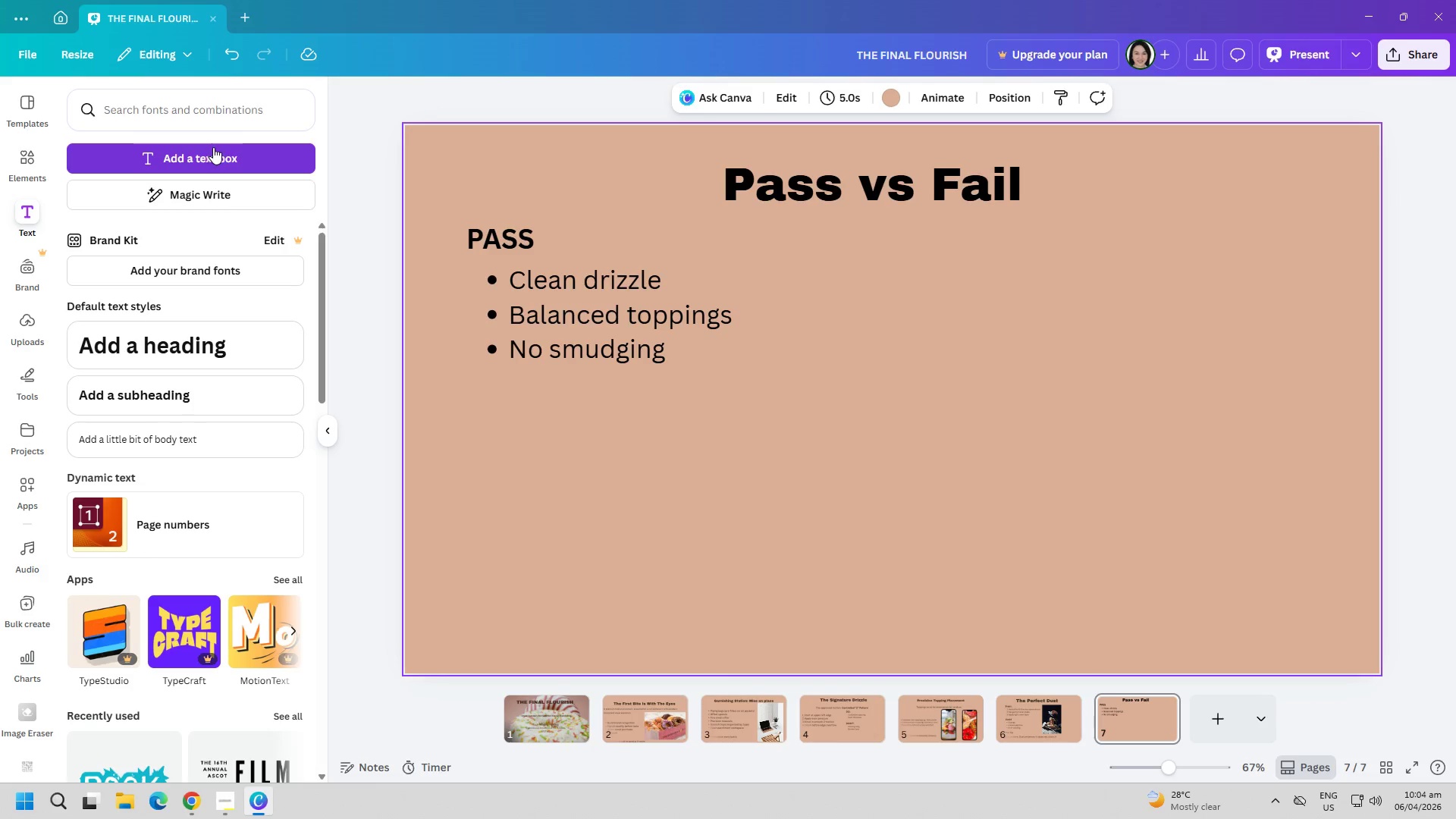 
left_click([531, 309])
 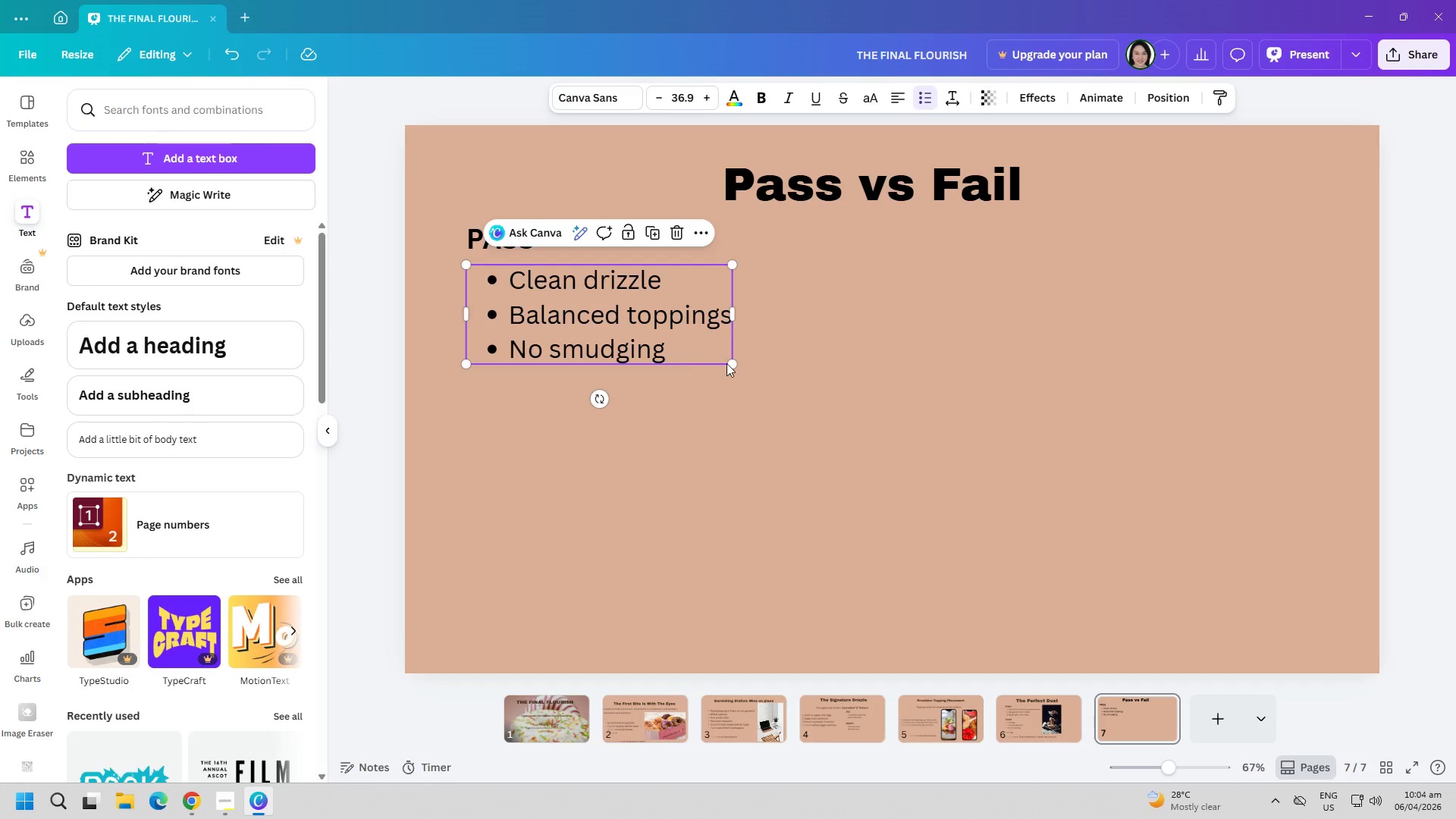 
left_click_drag(start_coordinate=[730, 363], to_coordinate=[707, 355])
 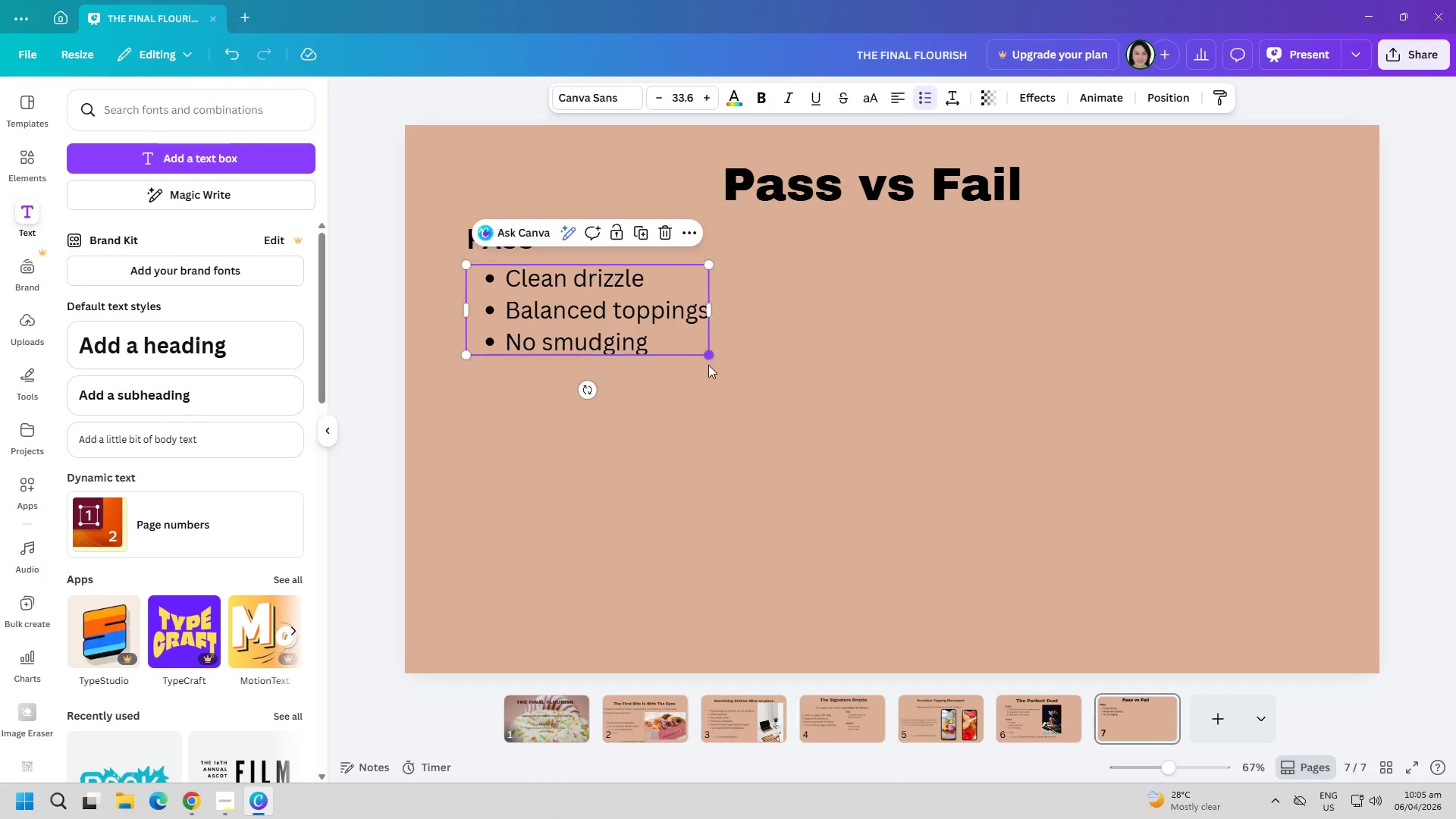 
left_click_drag(start_coordinate=[705, 416], to_coordinate=[706, 421])
 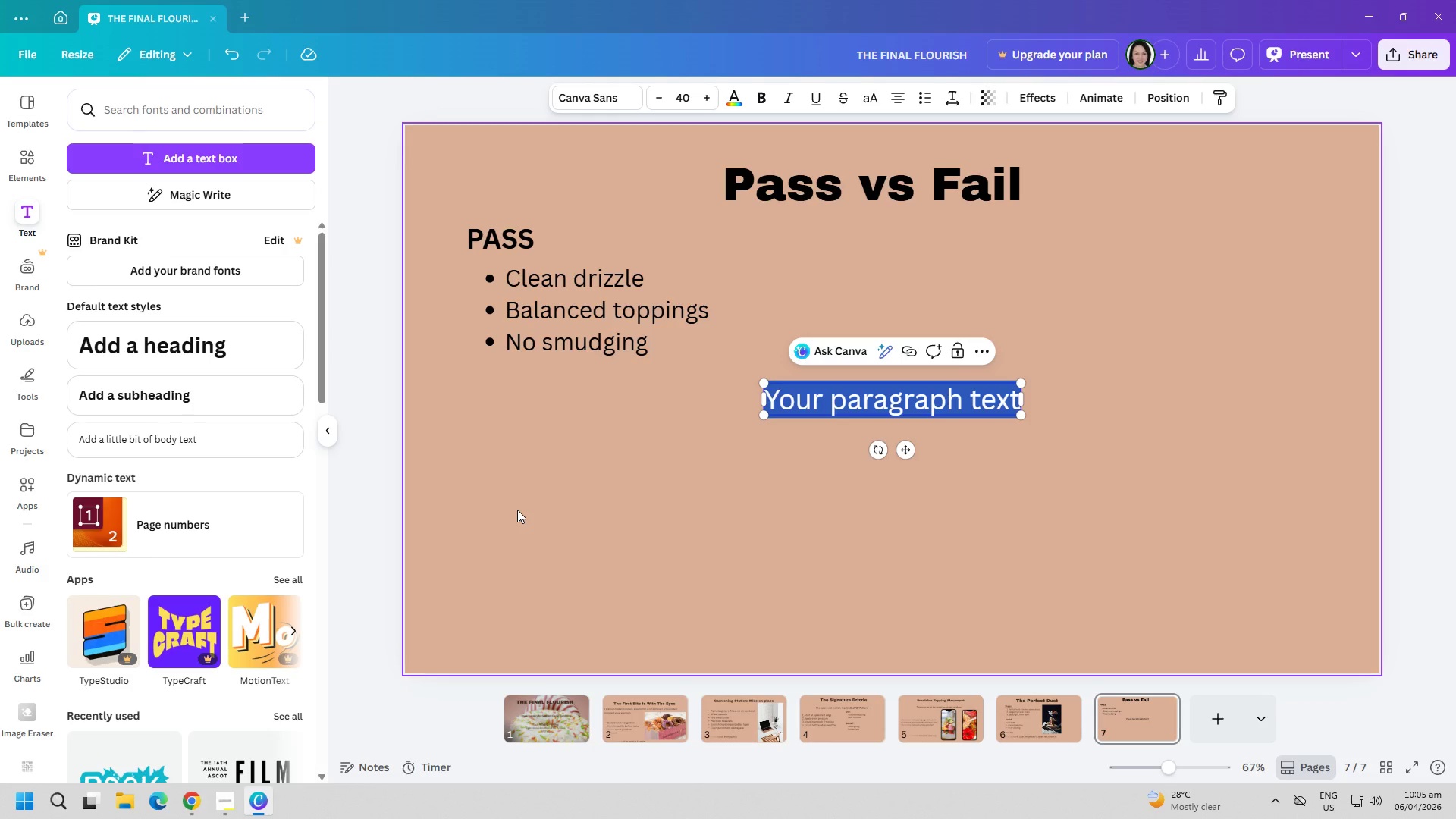 
double_click([819, 199])
 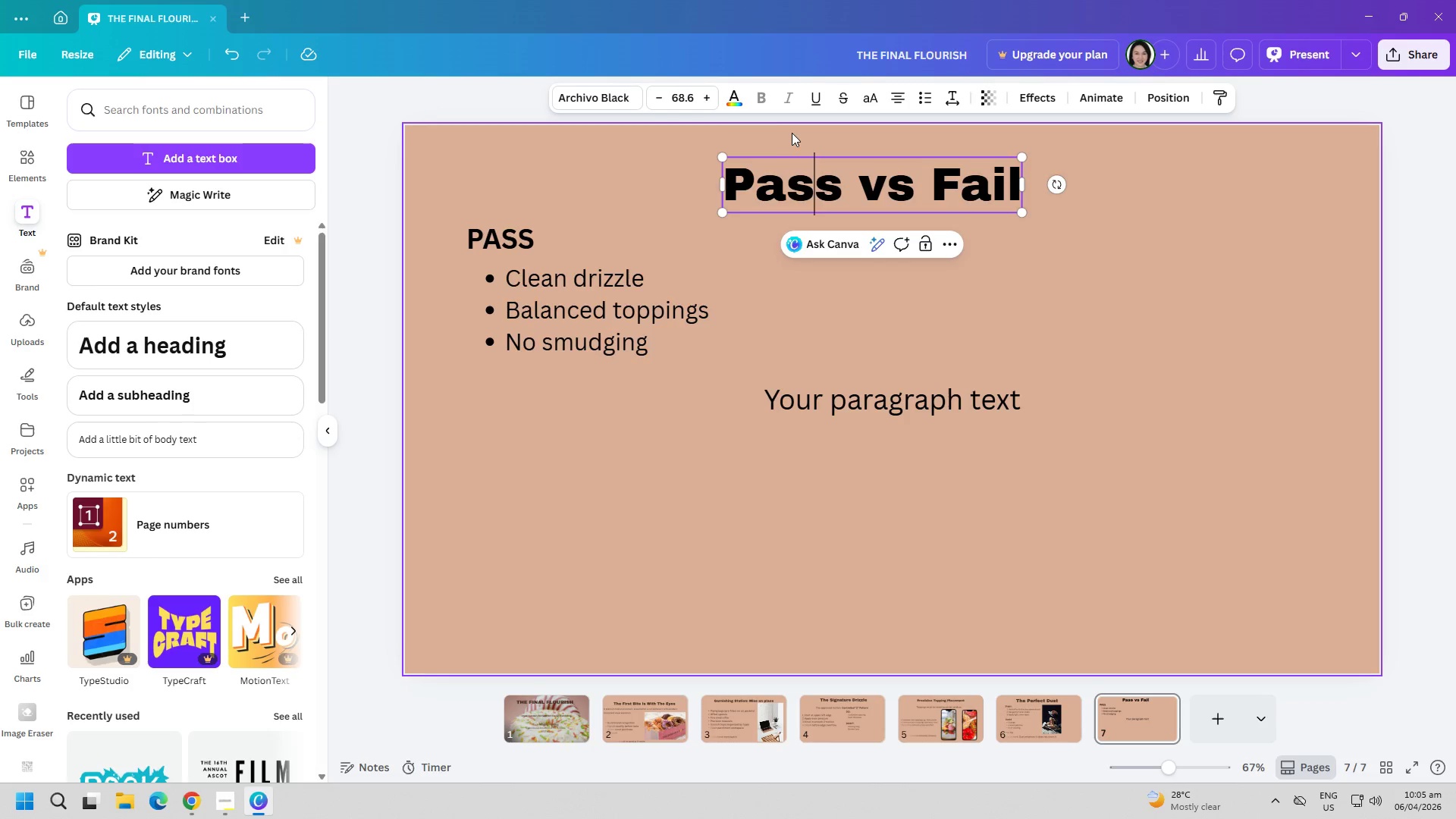 
key(Control+ControlLeft)
 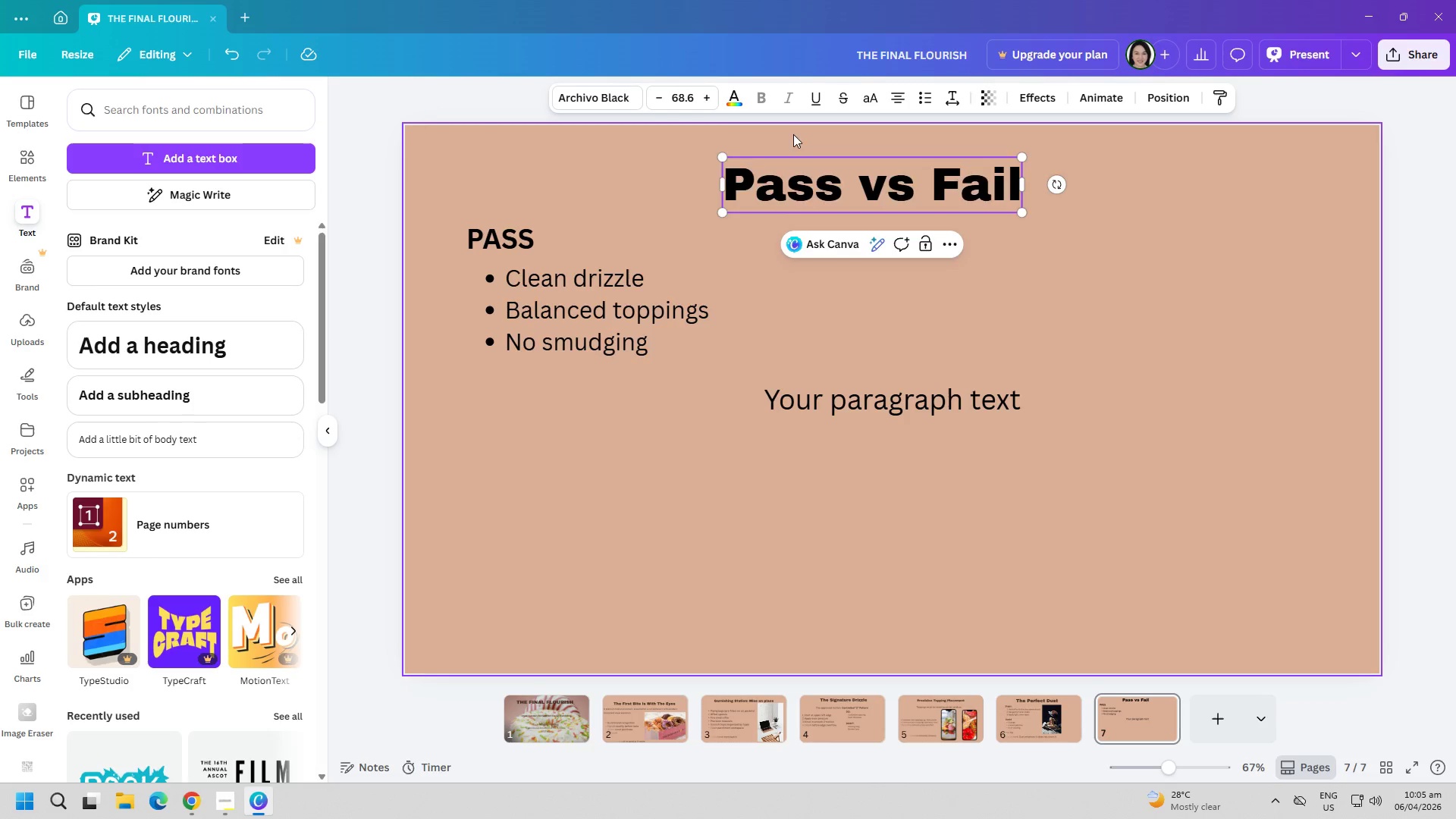 
key(Control+A)
 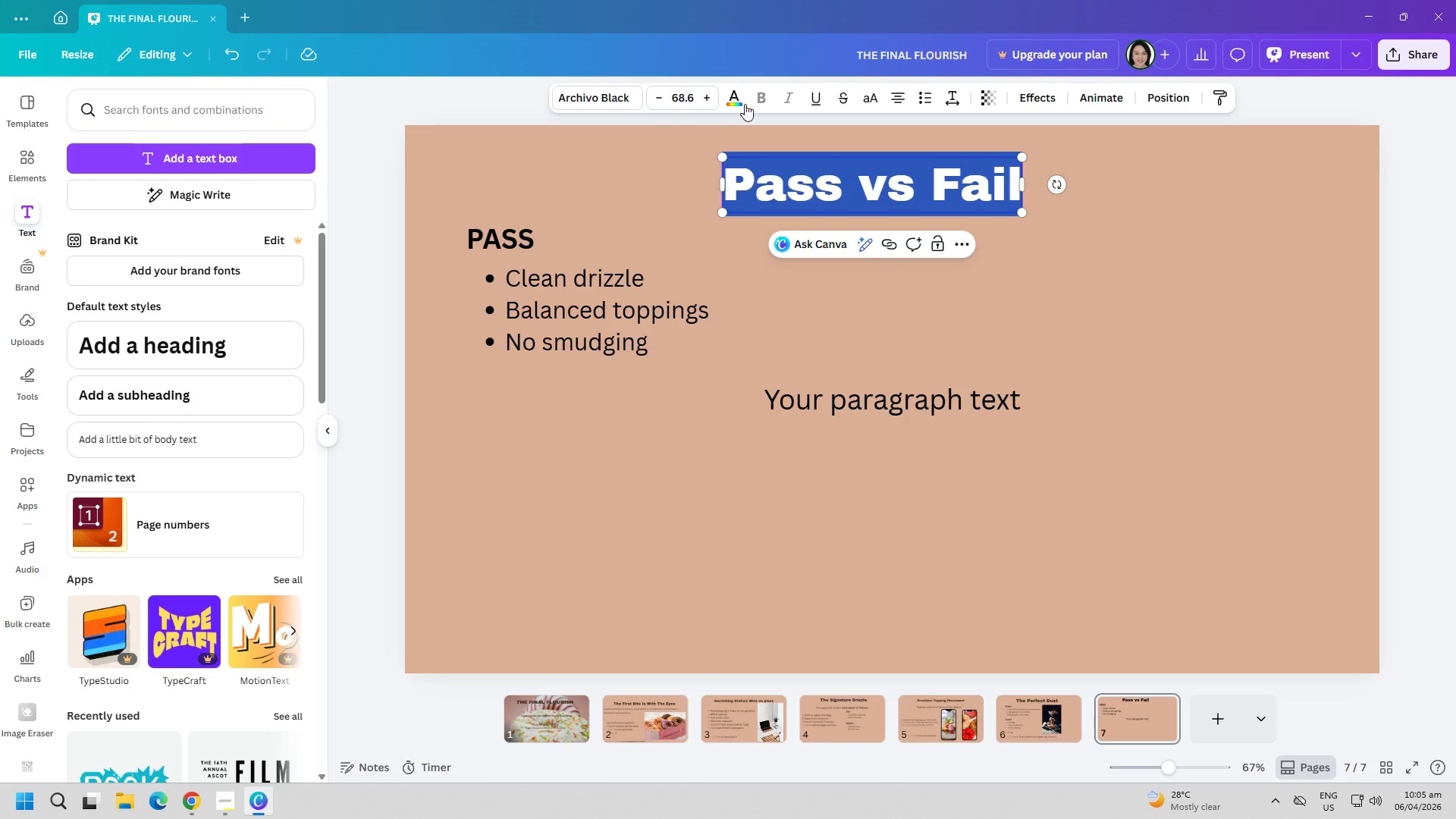 
left_click([738, 97])
 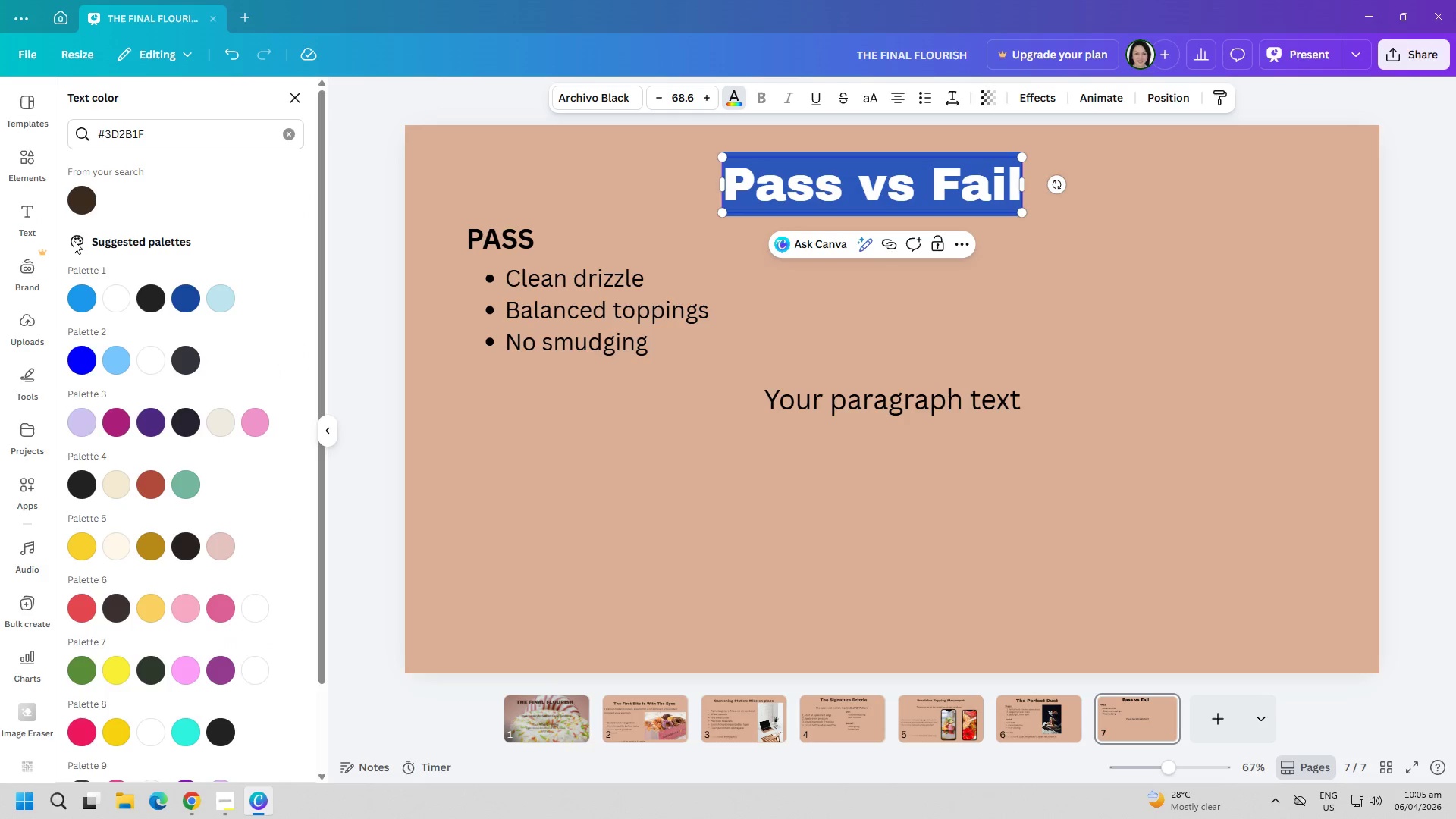 
left_click([94, 212])
 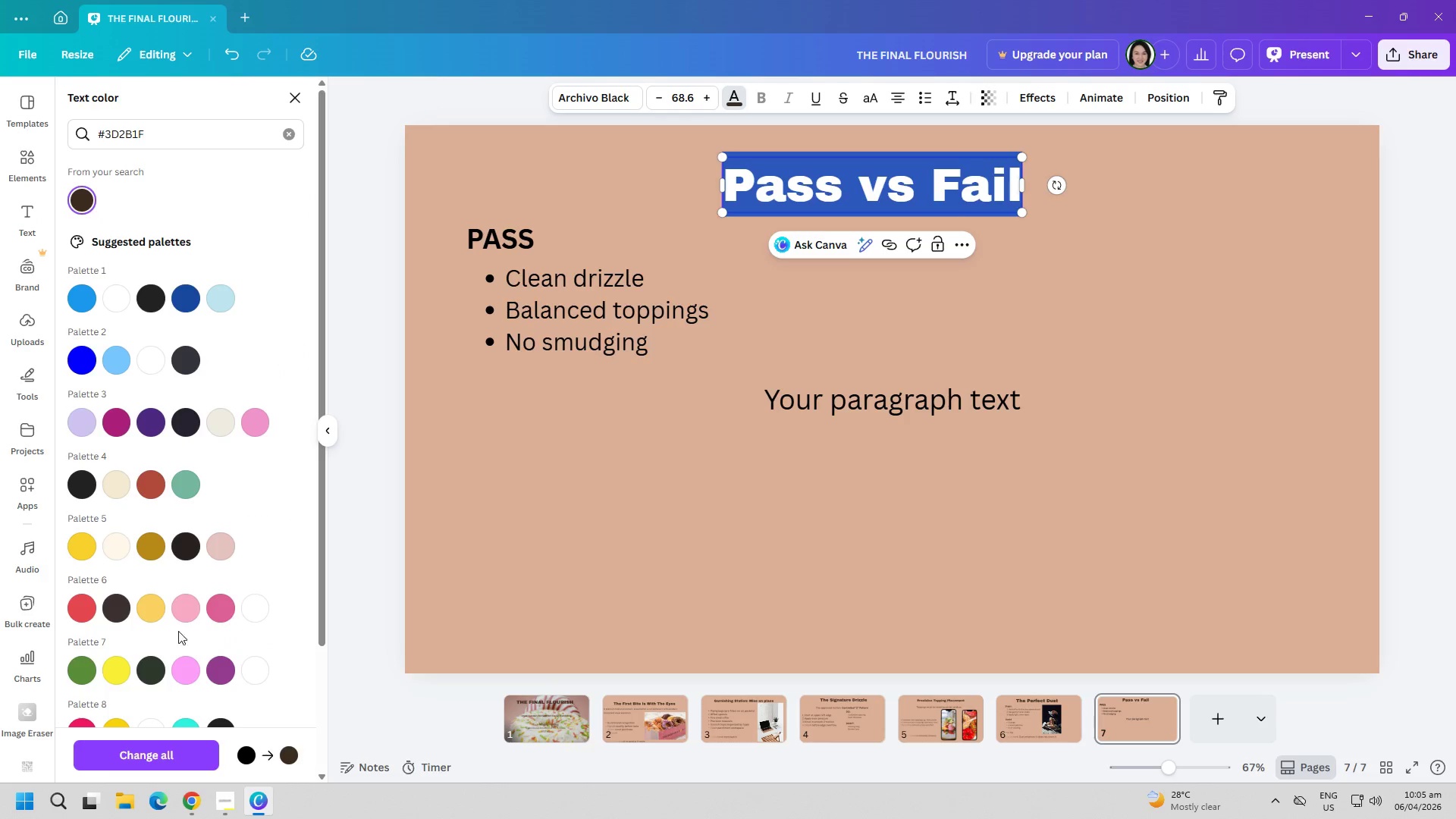 
left_click([118, 751])
 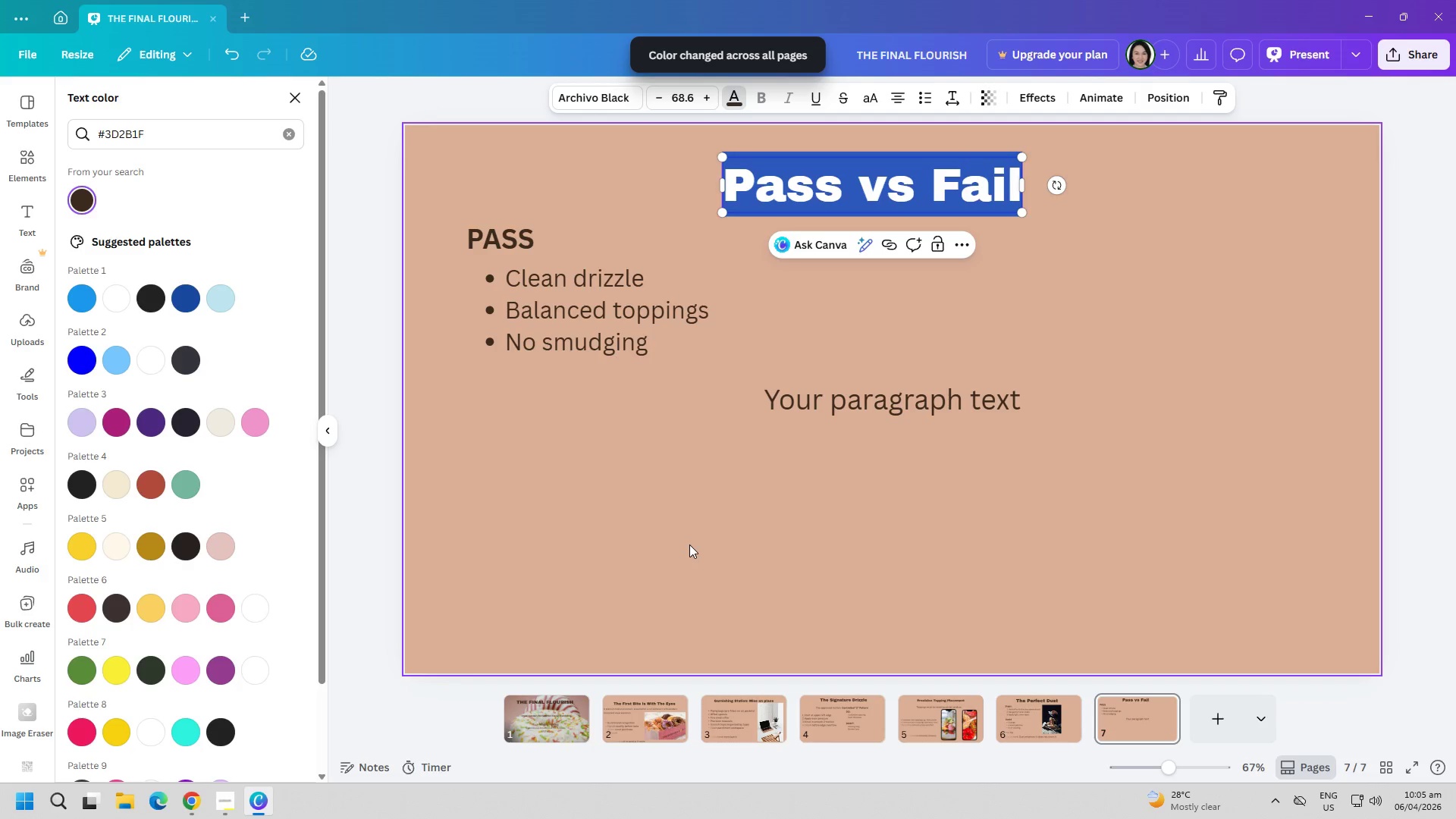 
left_click([695, 539])
 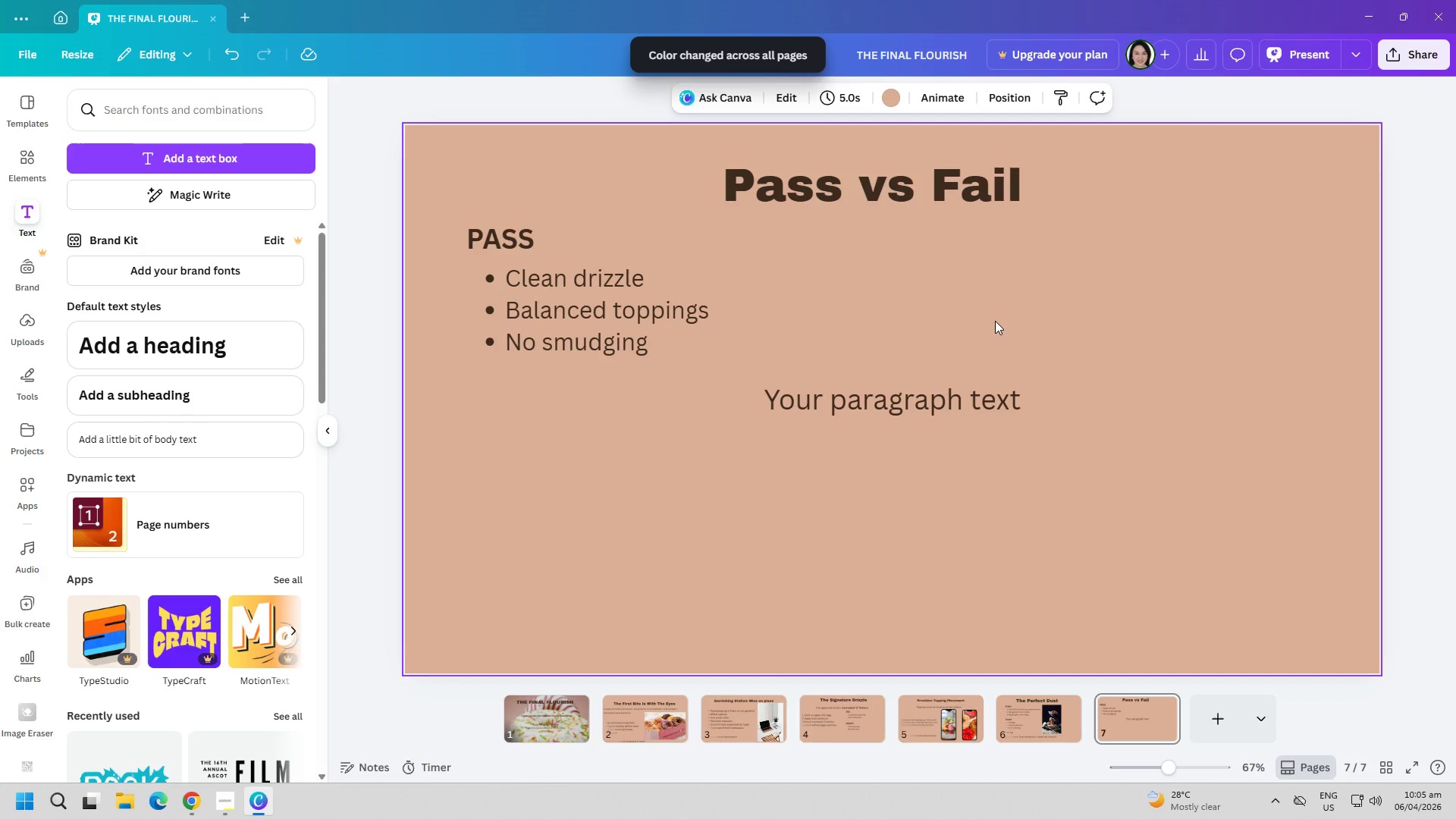 
left_click([847, 381])
 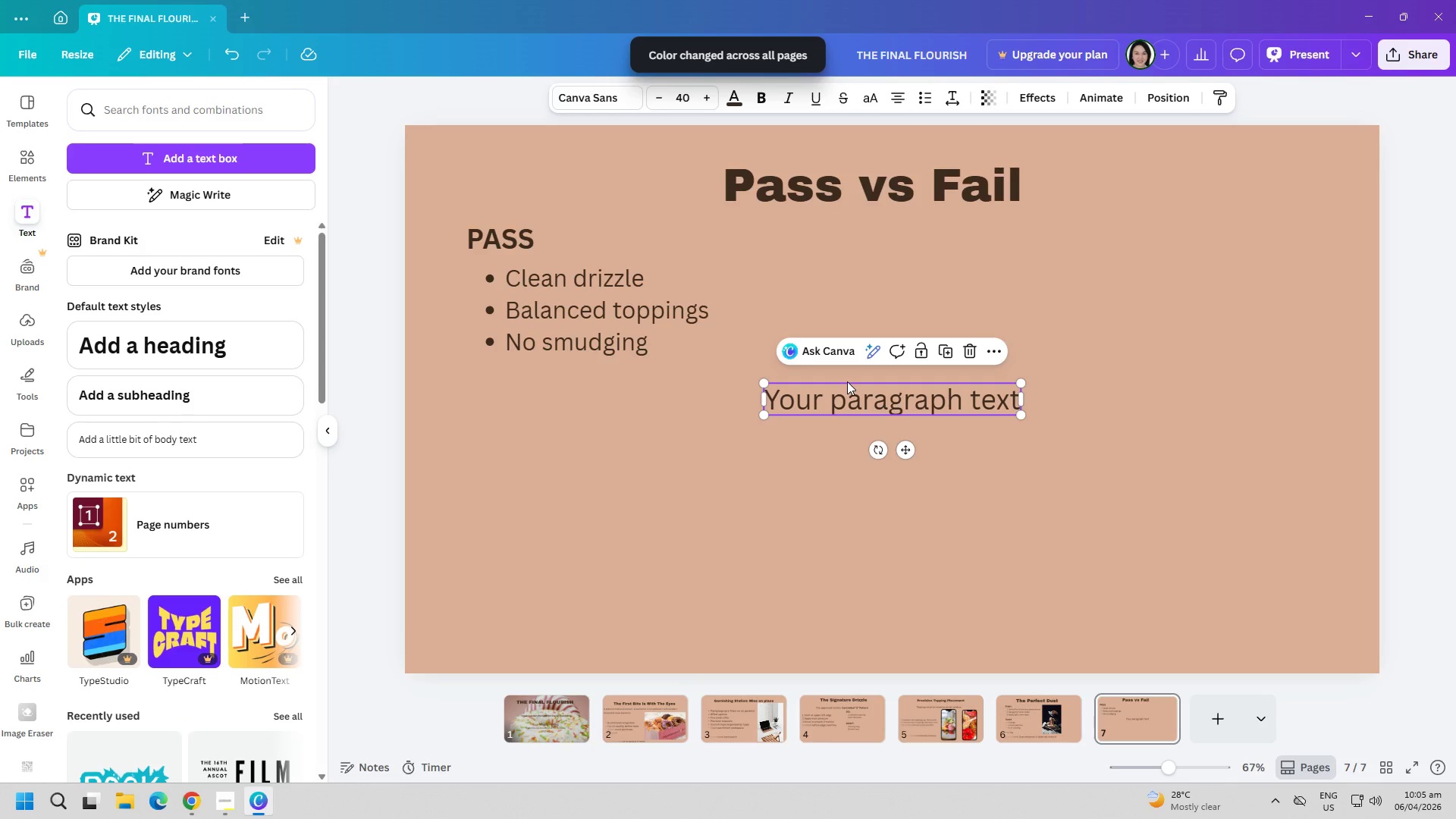 
key(U)
 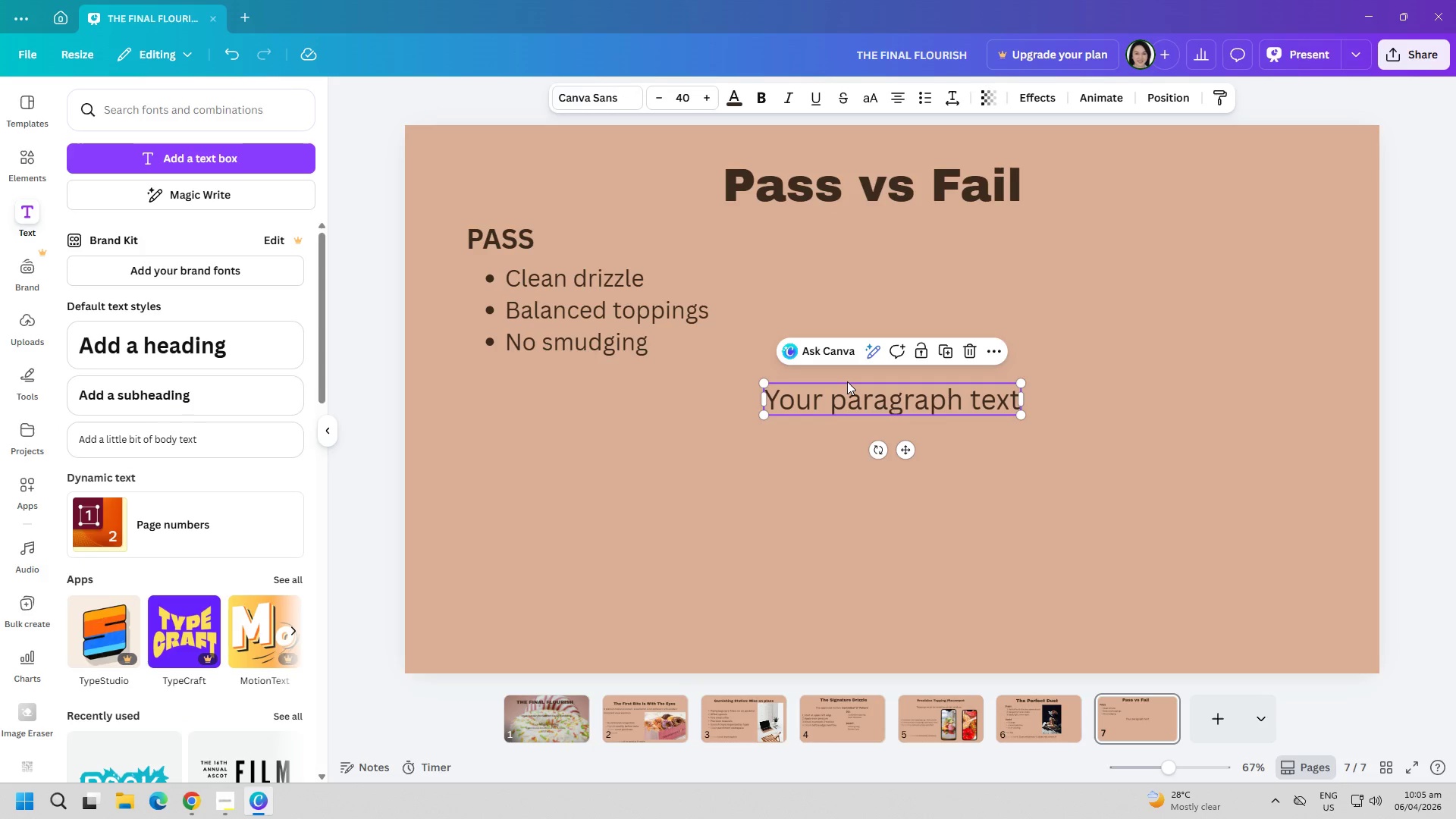 
key(CapsLock)
 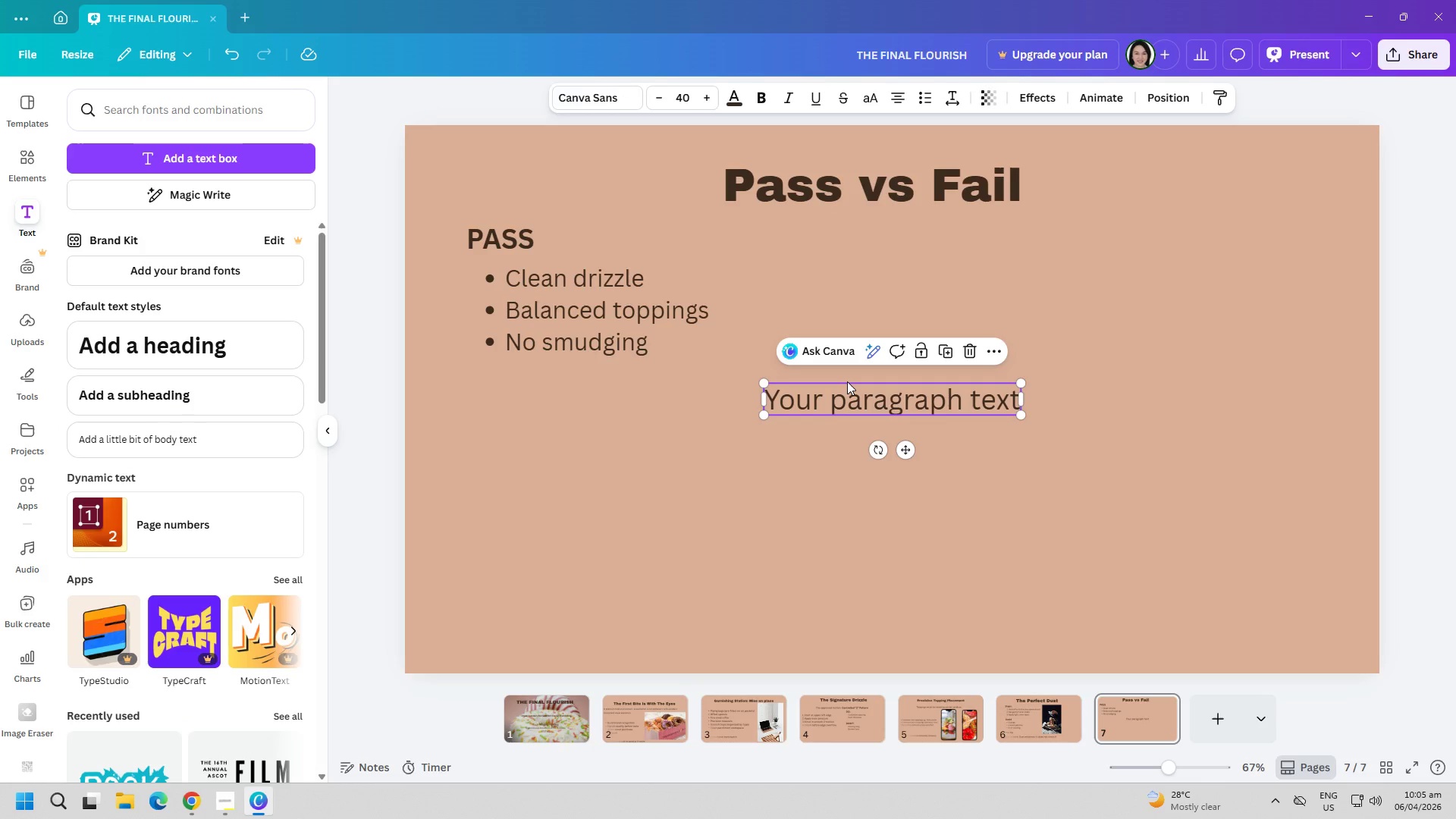 
key(N)
 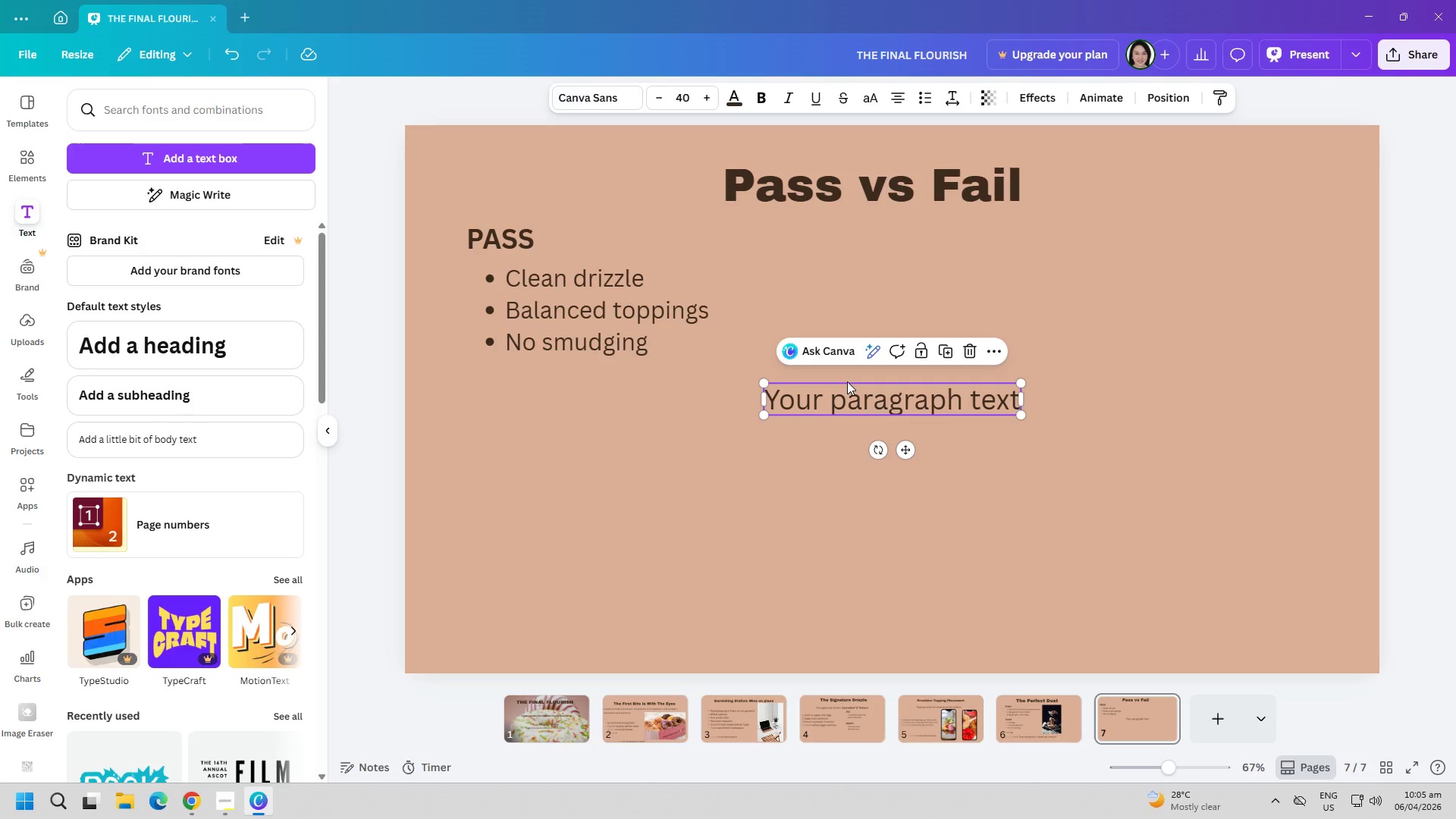 
key(Control+ControlLeft)
 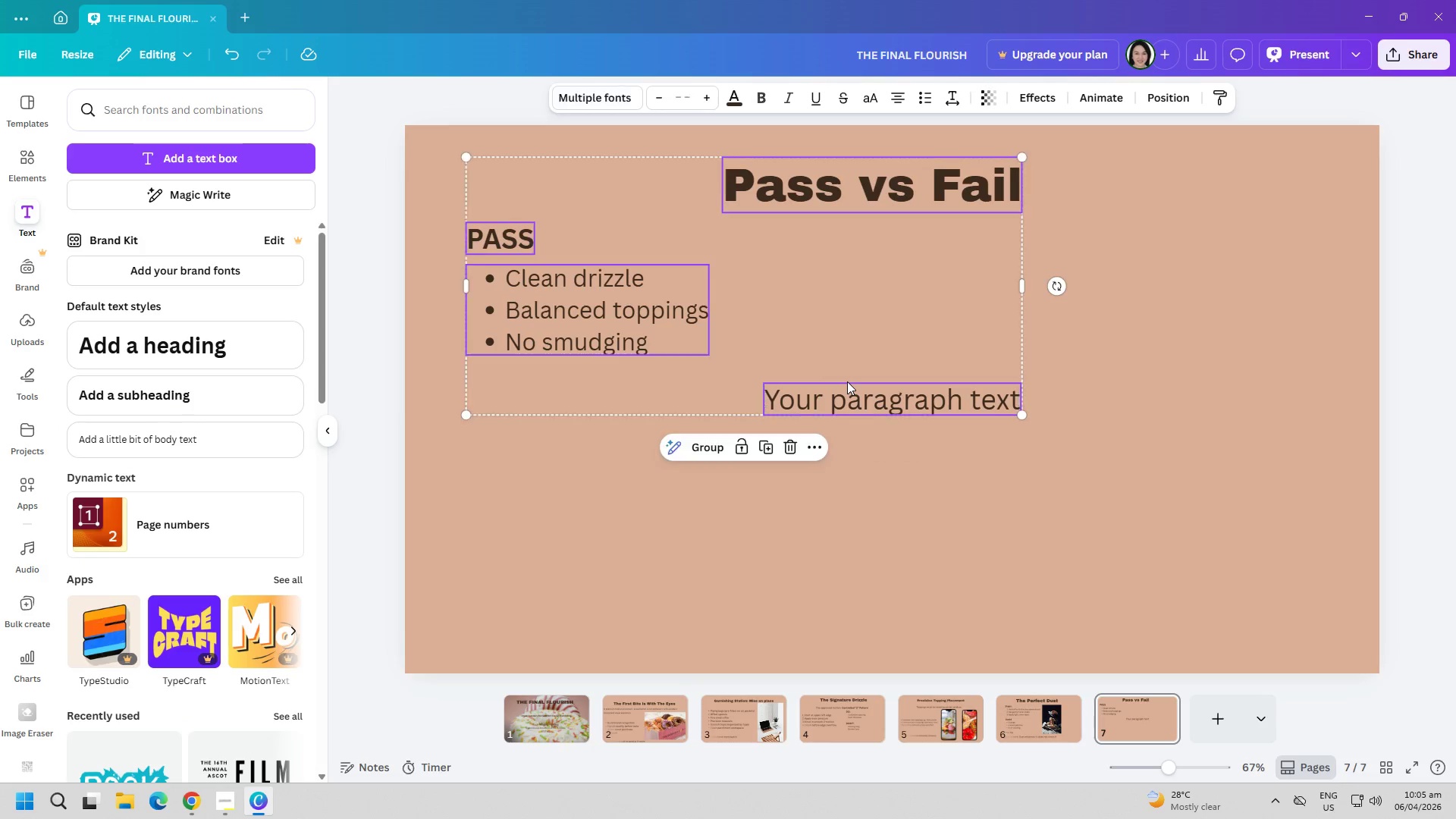 
key(Control+A)
 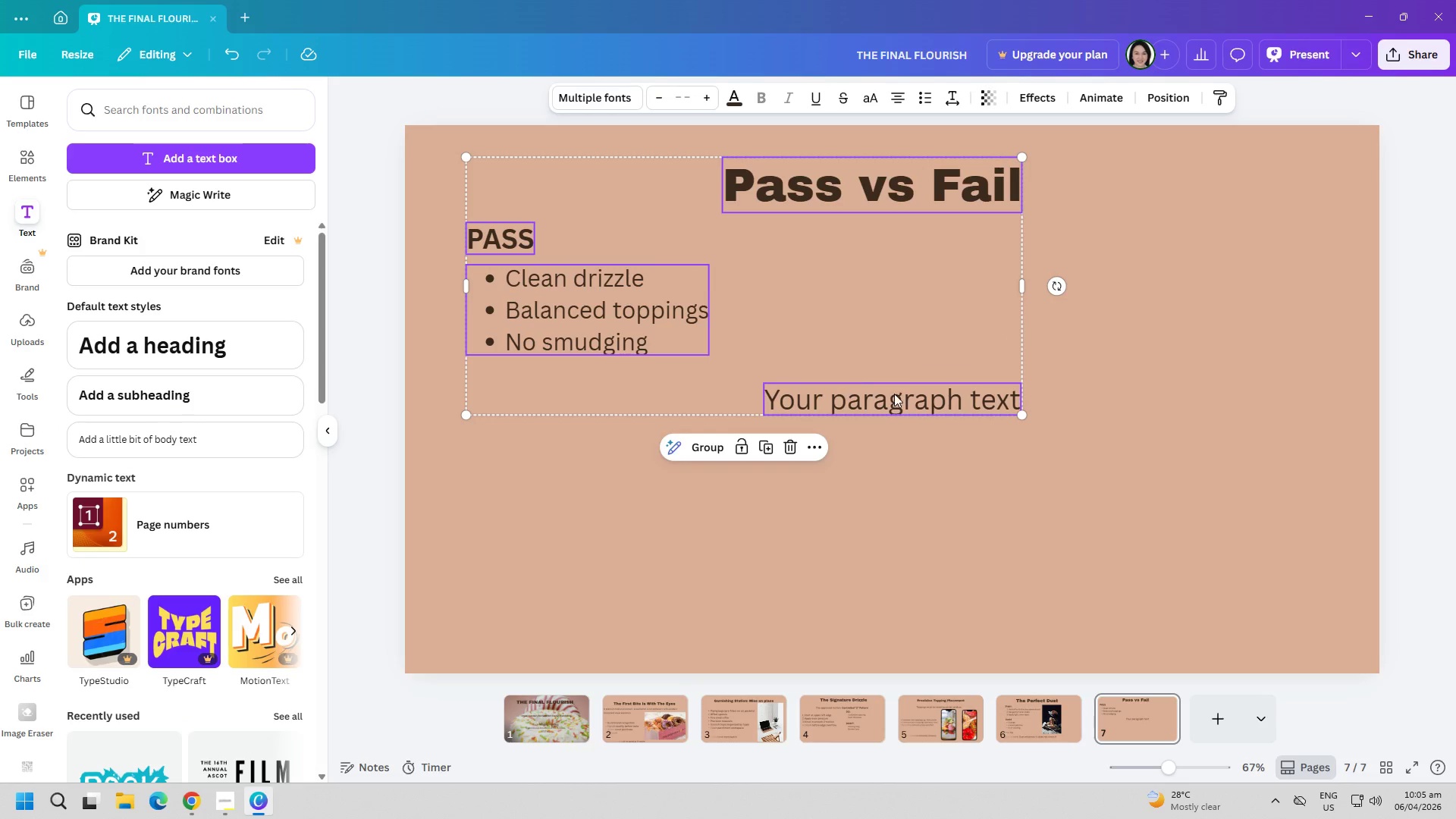 
left_click([894, 394])
 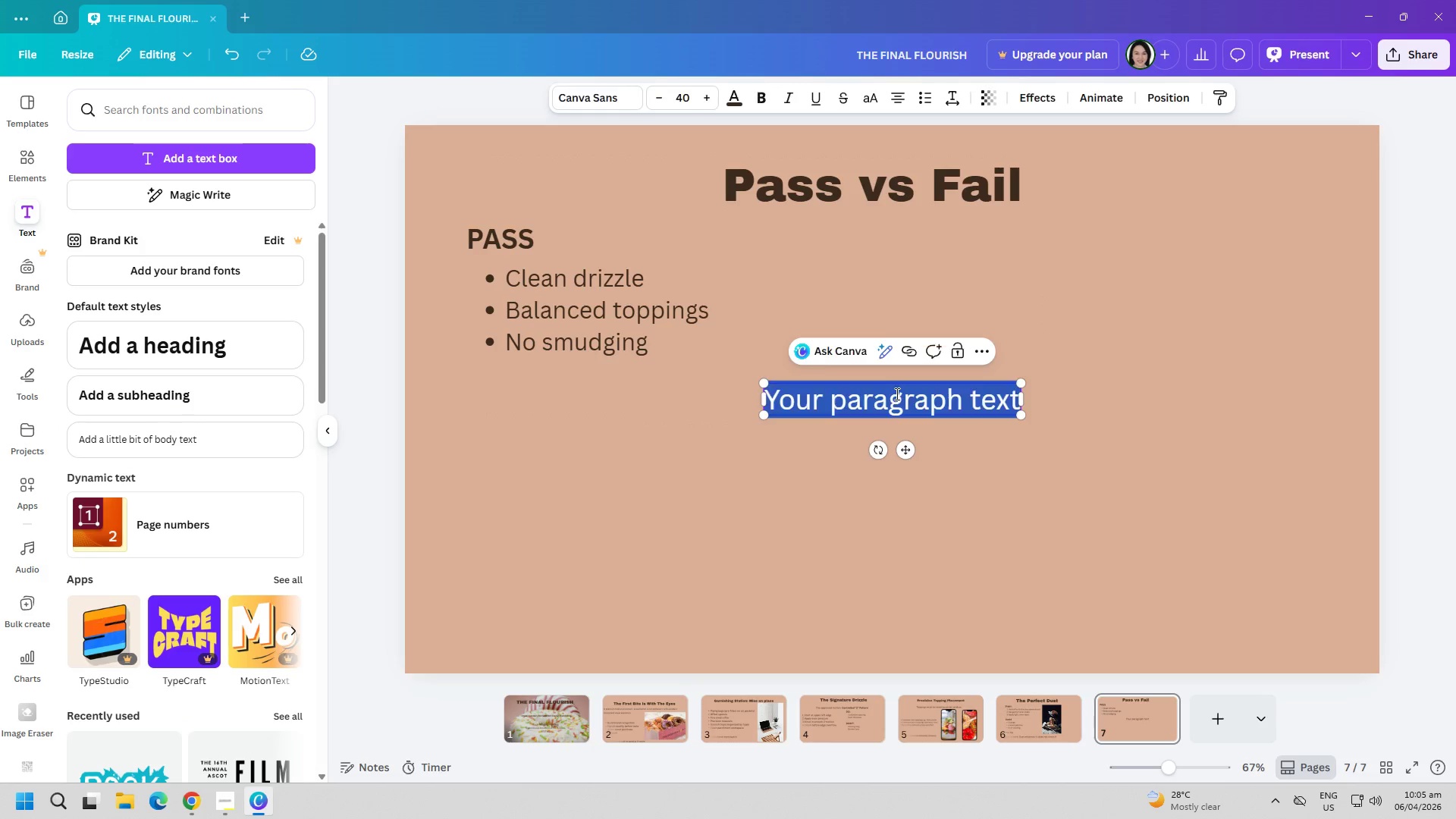 
triple_click([896, 394])
 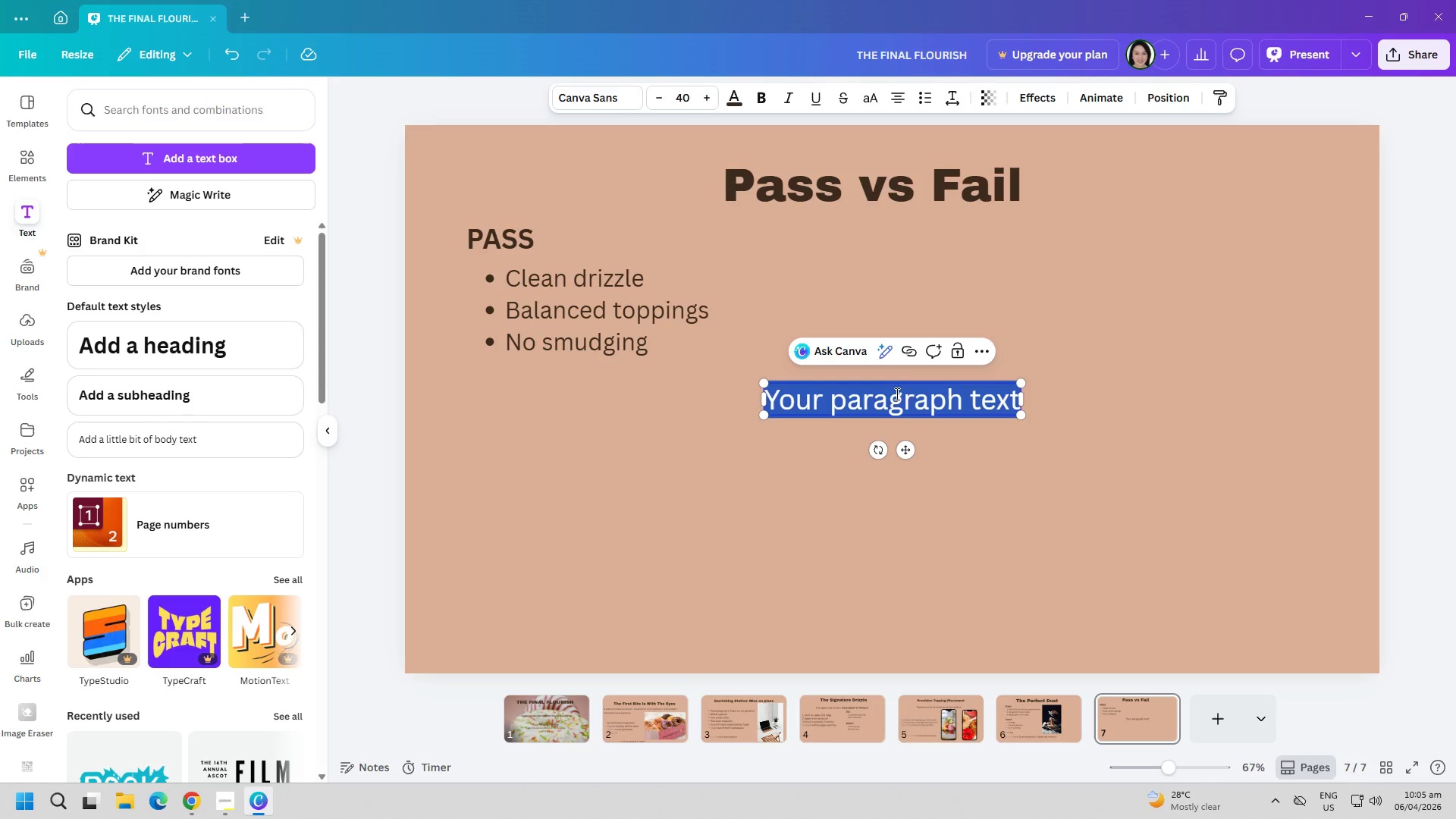 
type(uN)
key(Backspace)
key(Backspace)
type(Uneven icing)
 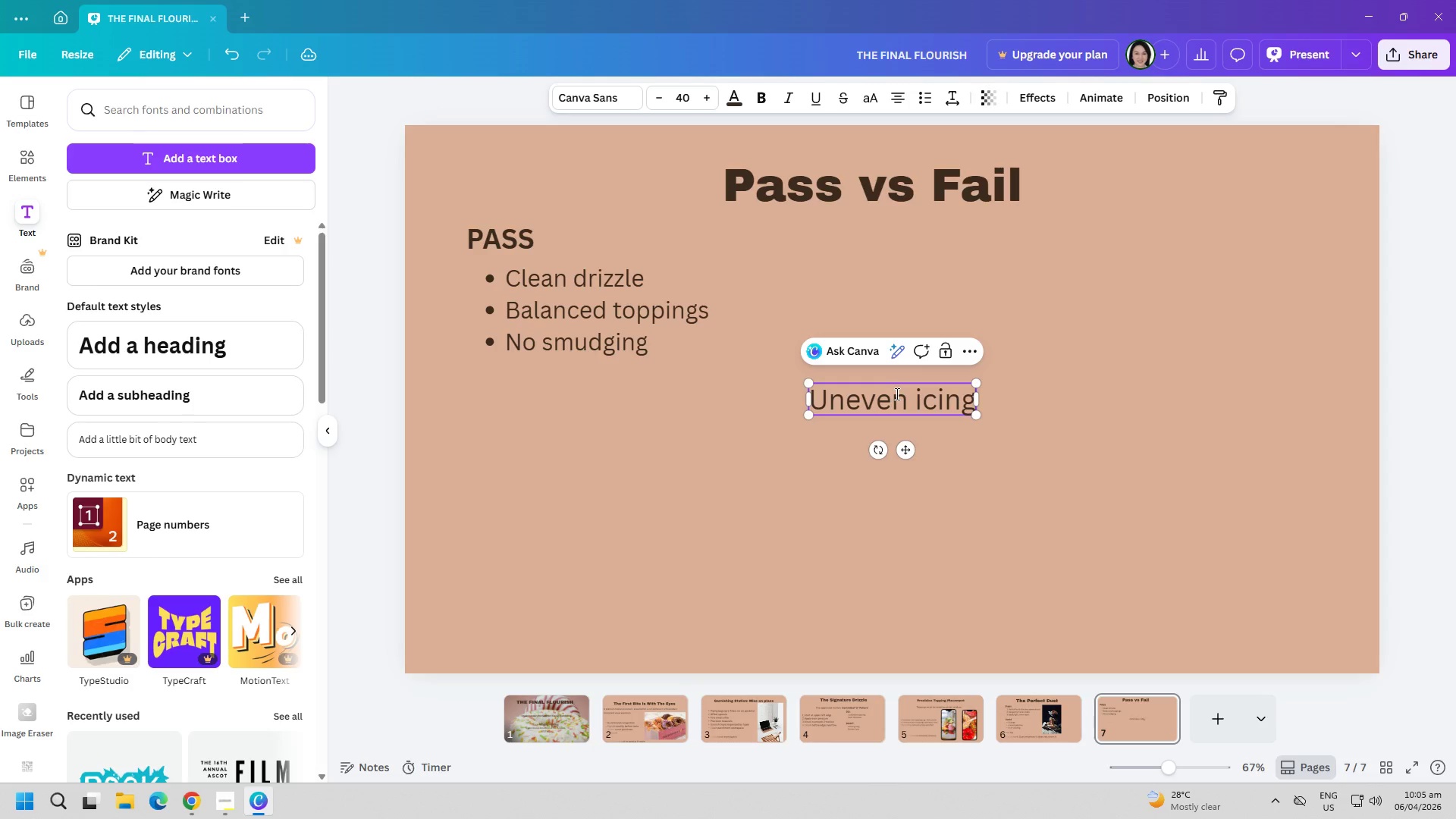 
key(Enter)
 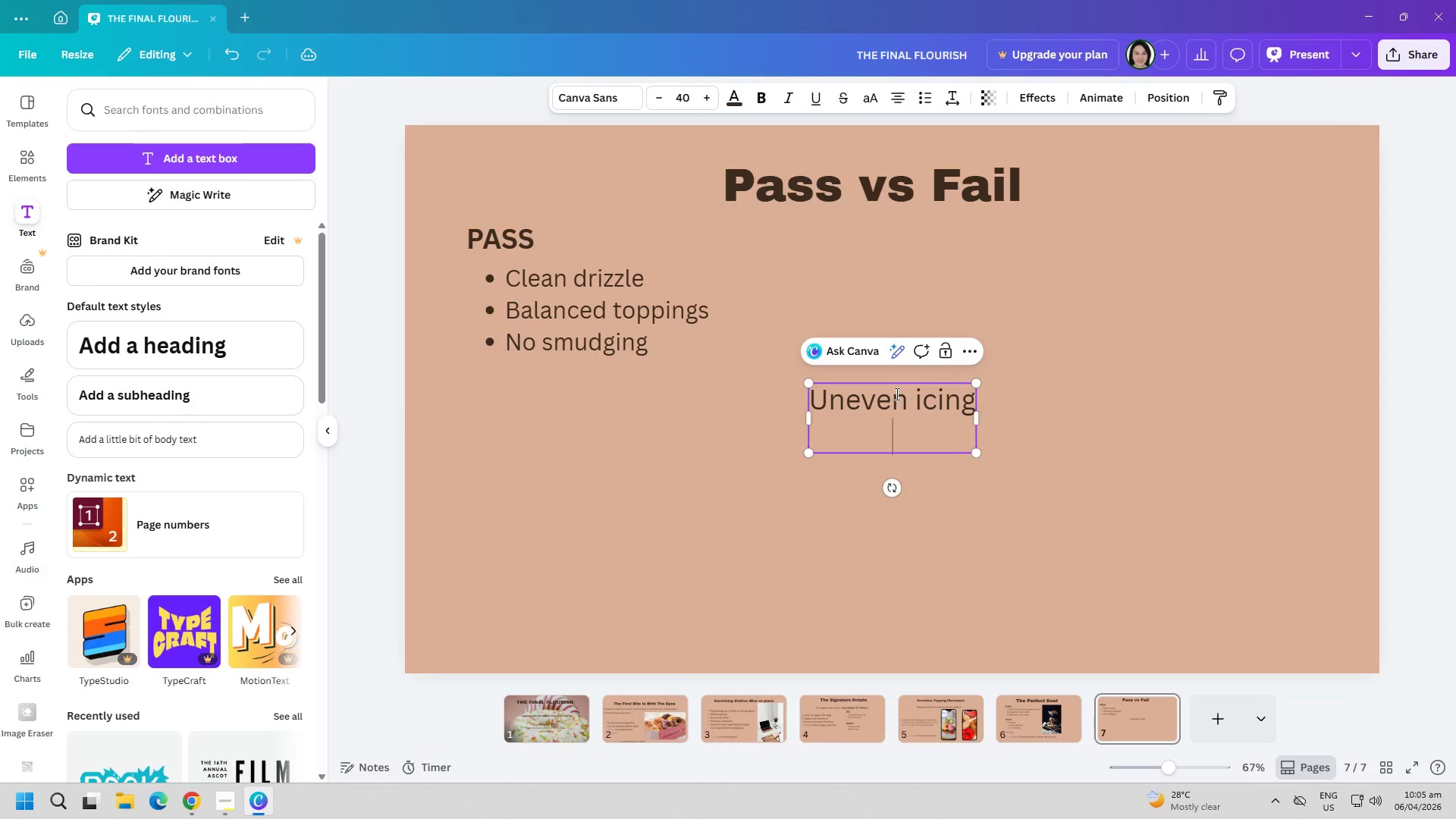 
type(Overlodae)
key(Backspace)
key(Backspace)
key(Backspace)
type(aded toppings)
 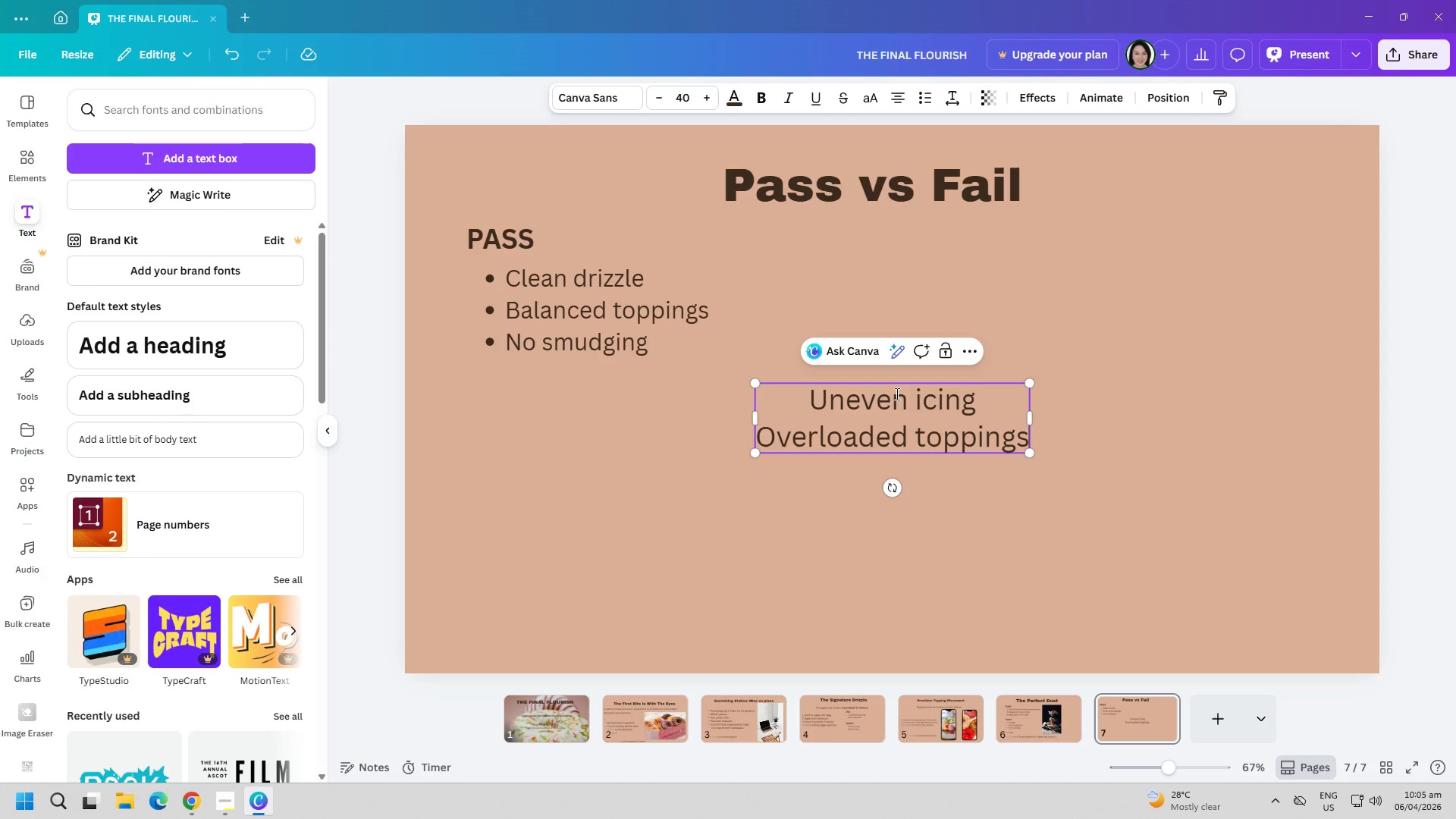 
key(Enter)
 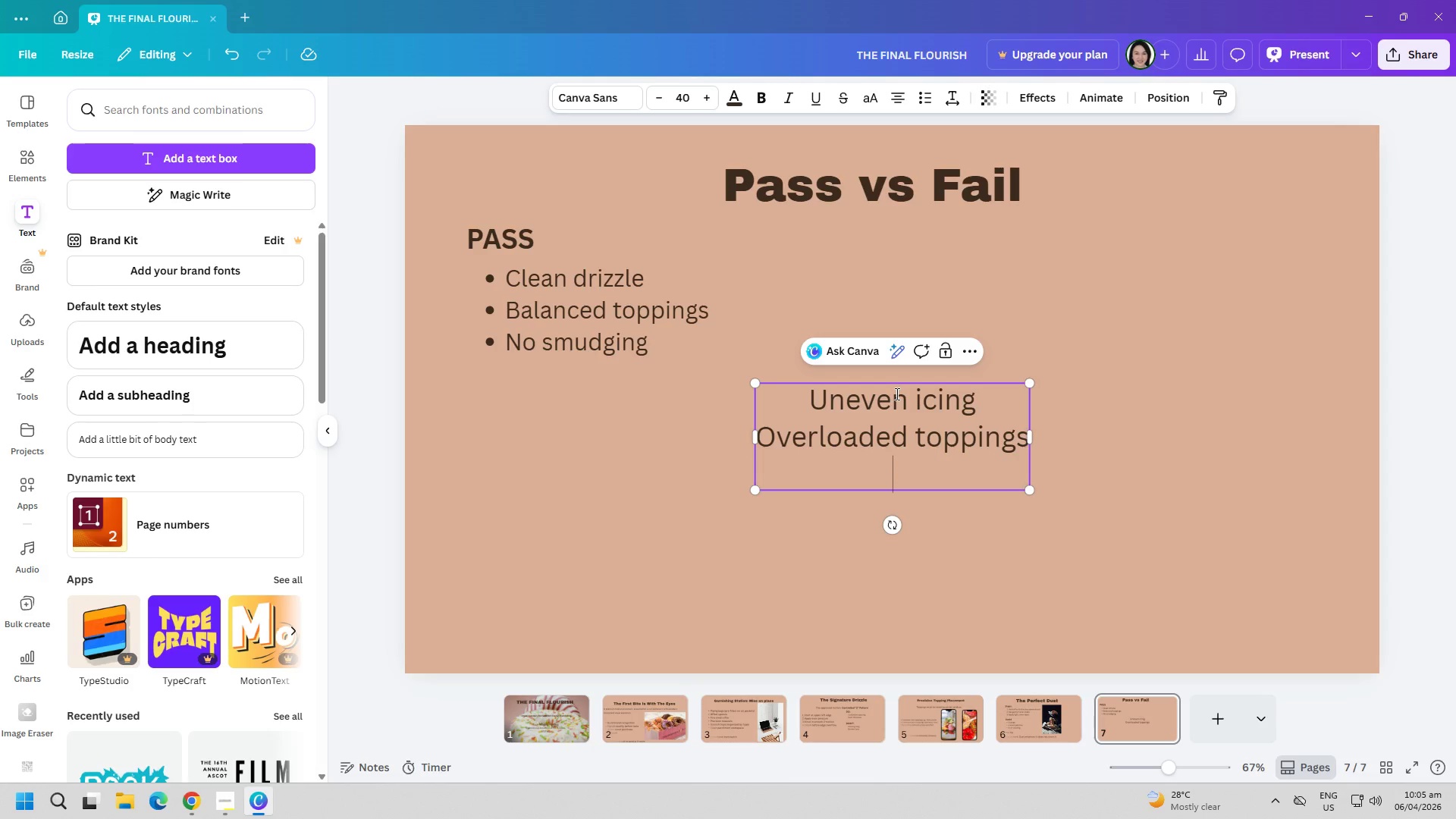 
type(Messy edges)
 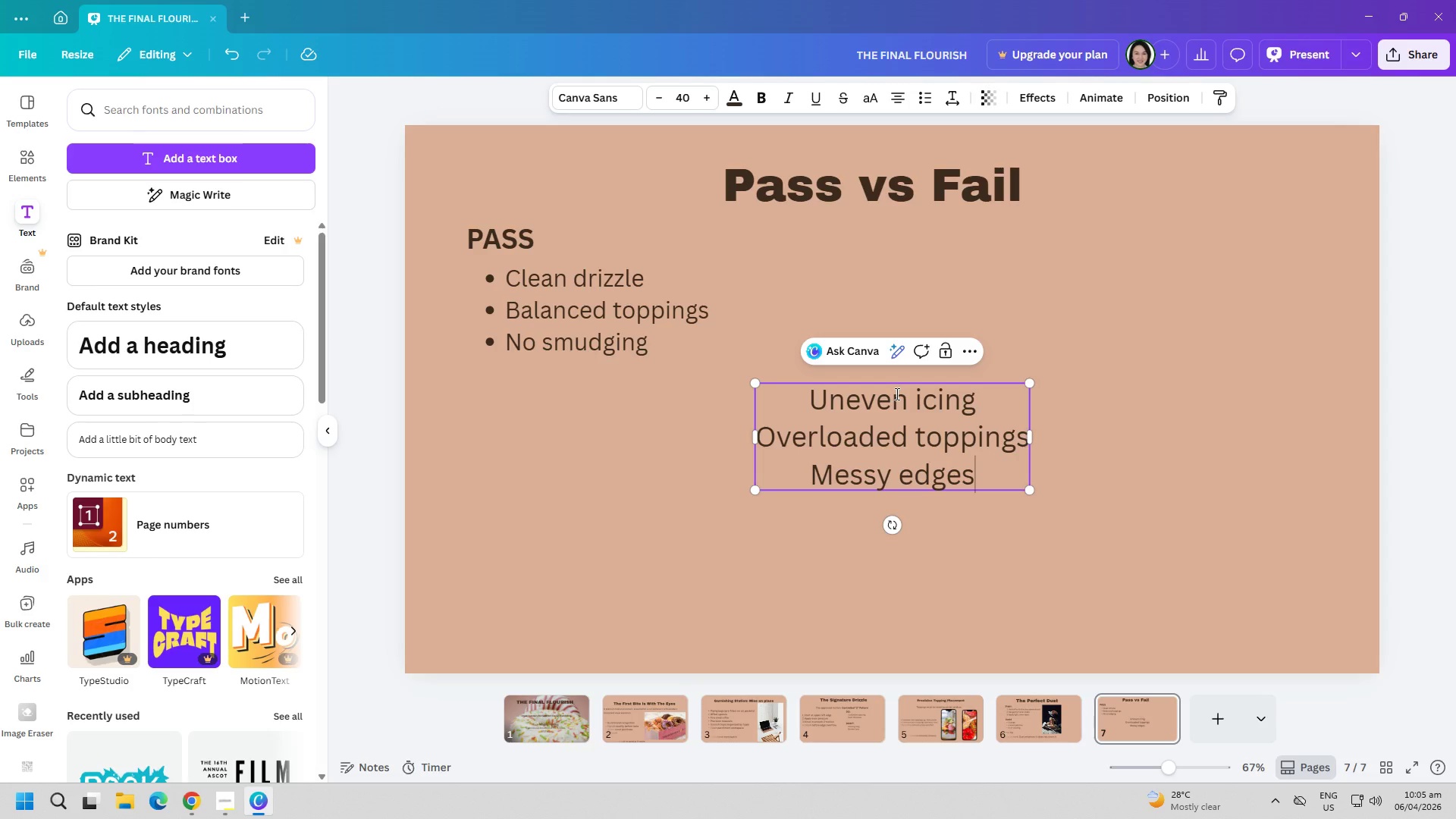 
key(Control+A)
 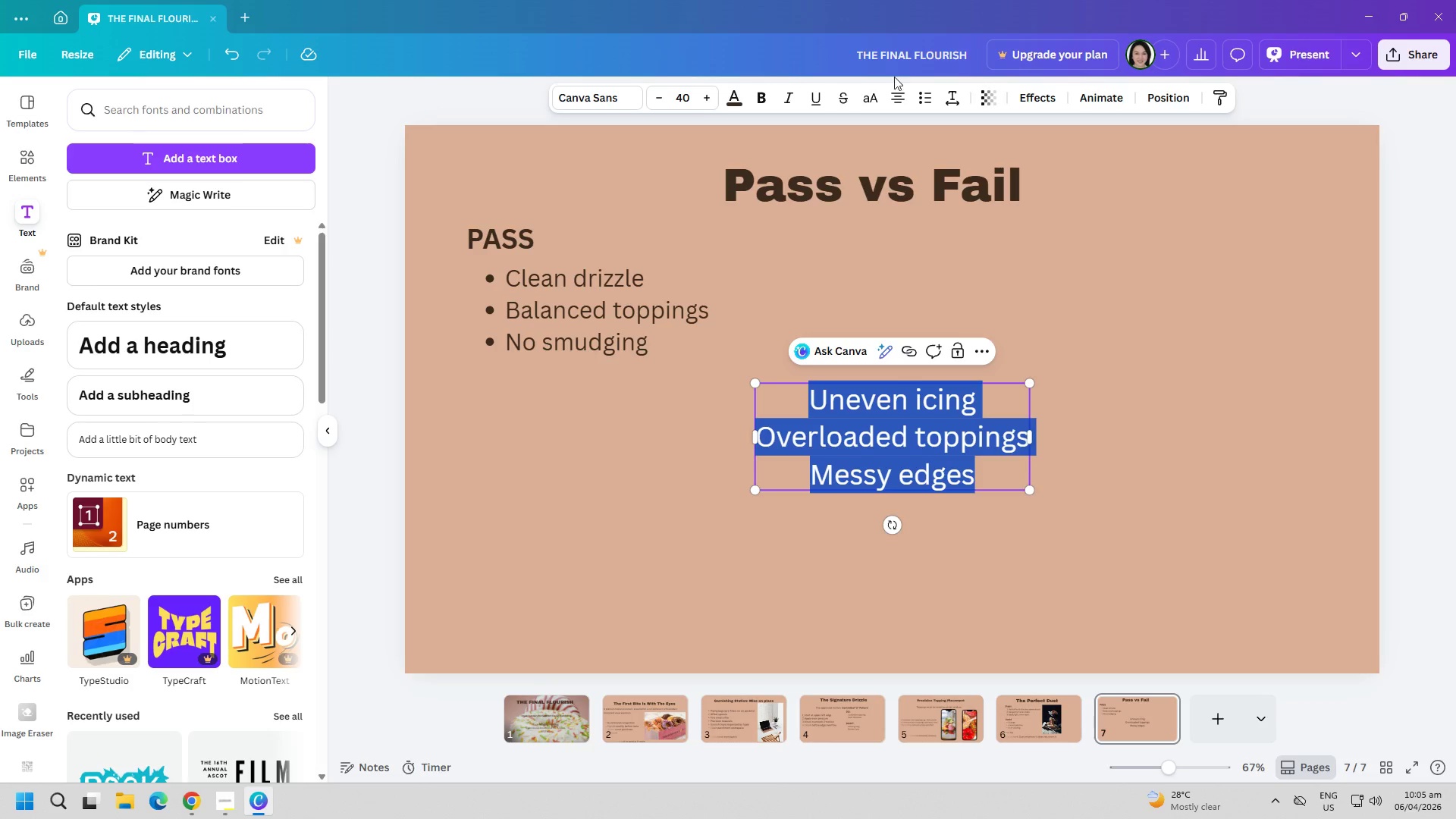 
left_click([921, 92])
 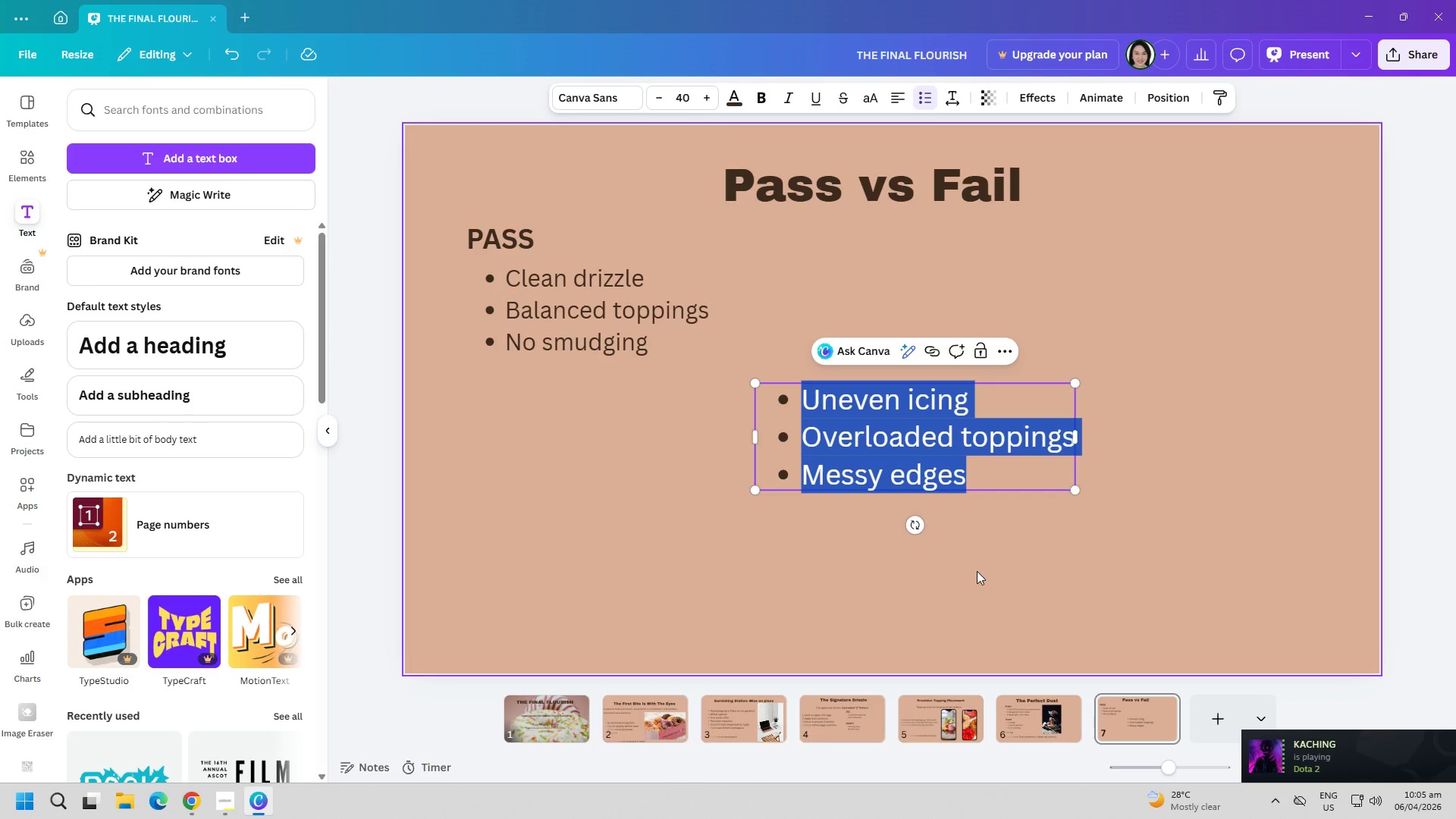 
left_click([977, 571])
 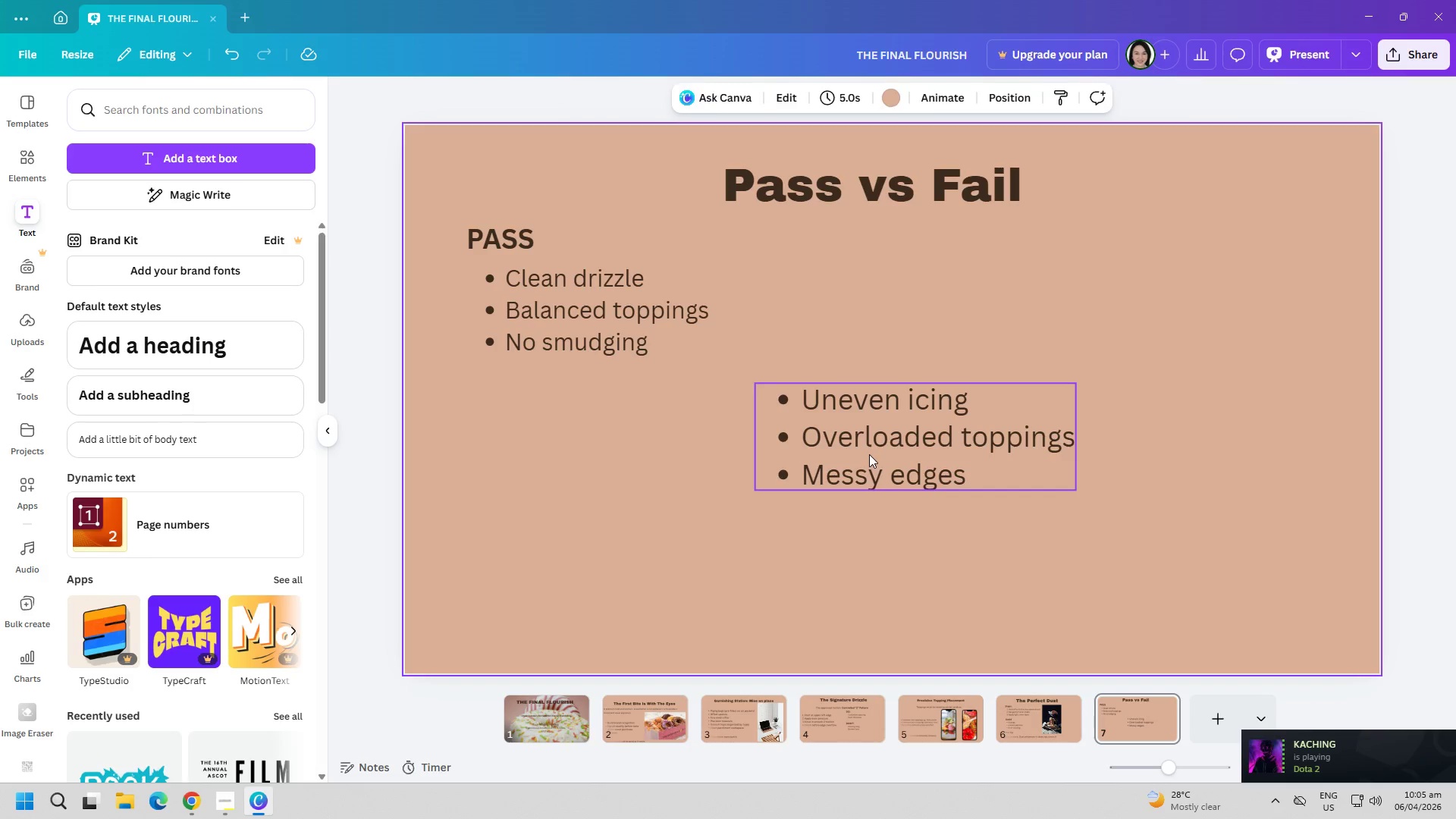 
left_click_drag(start_coordinate=[869, 454], to_coordinate=[579, 551])
 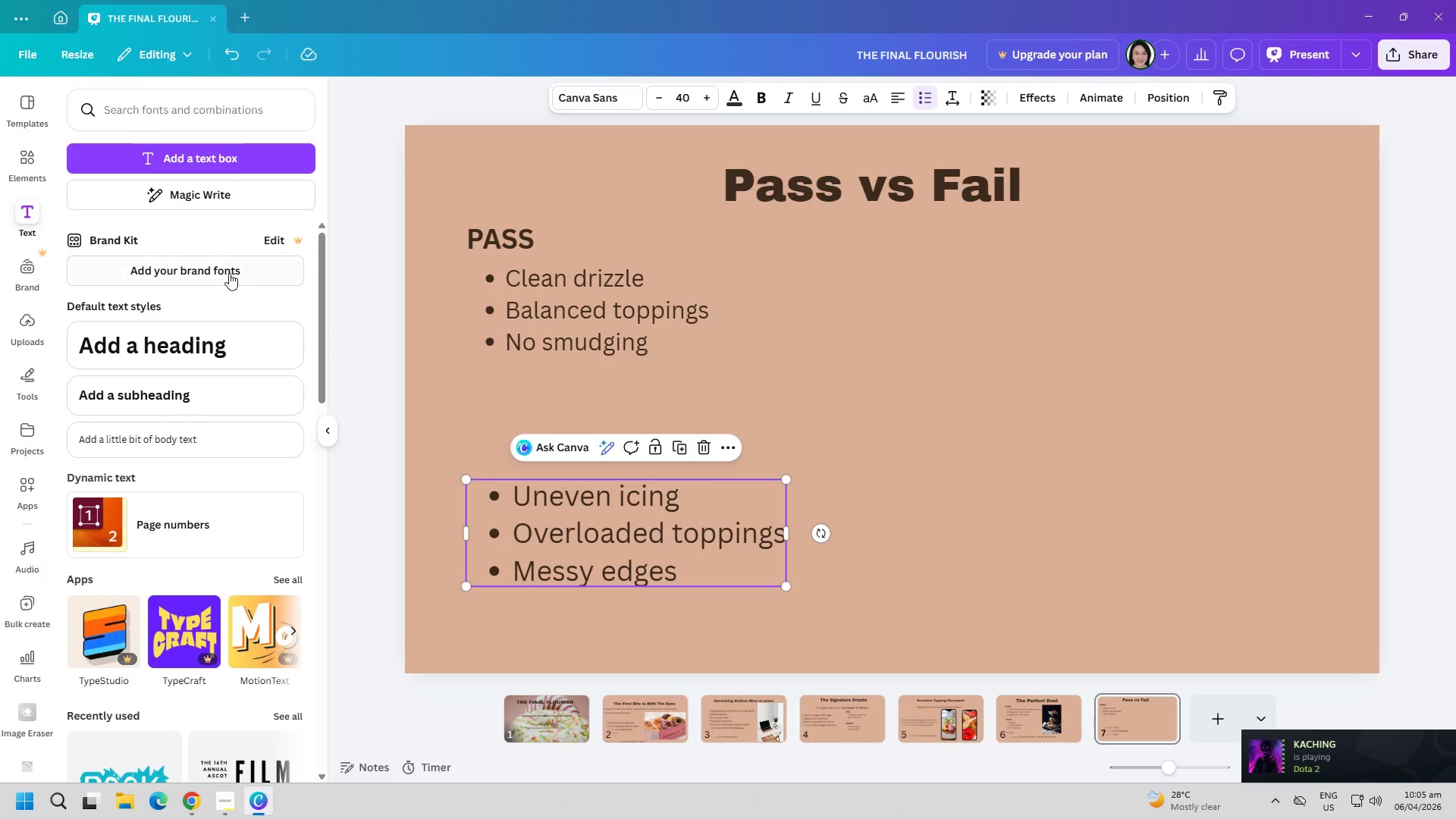 
left_click([187, 165])
 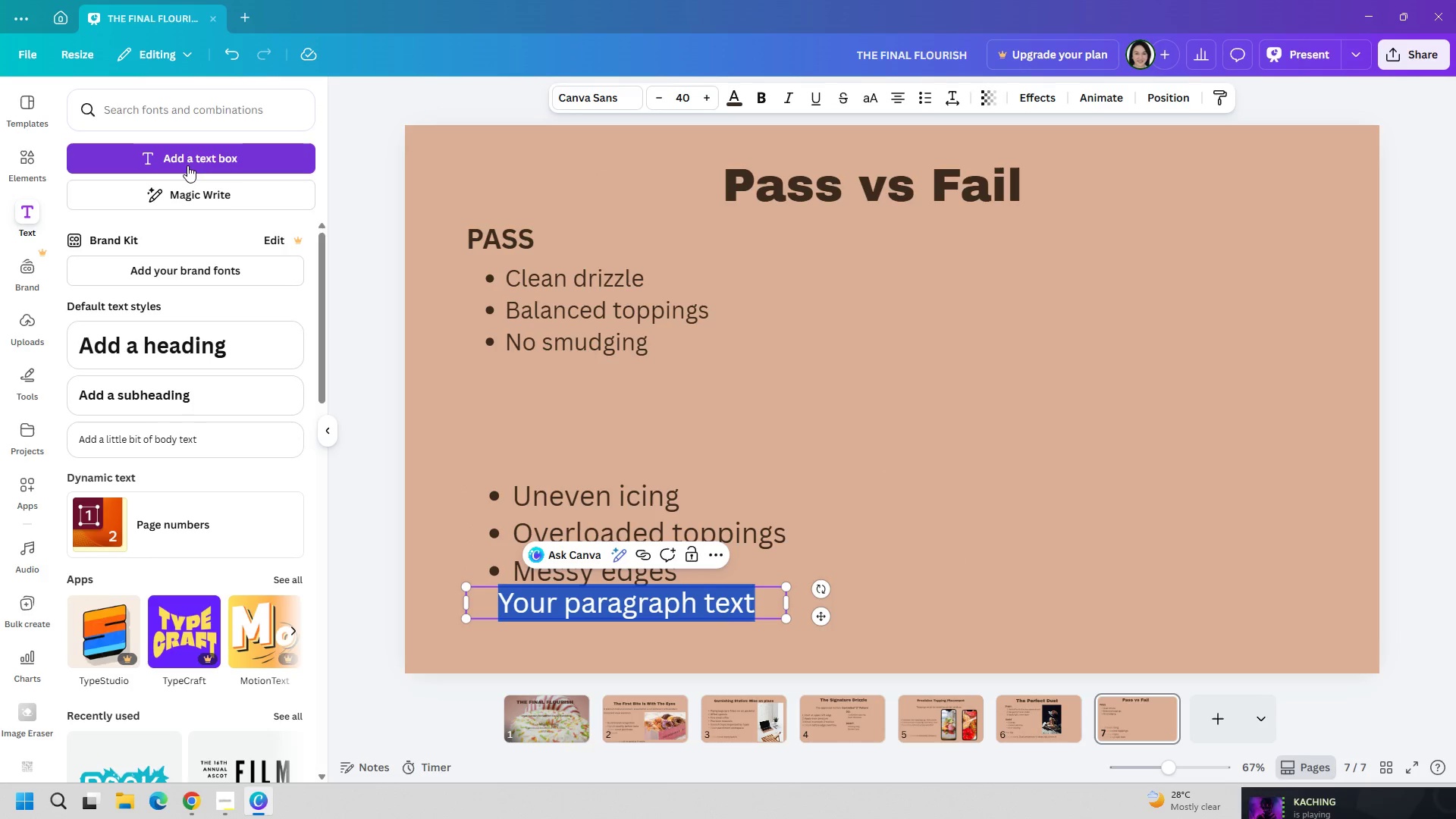 
type(FAIL:)
 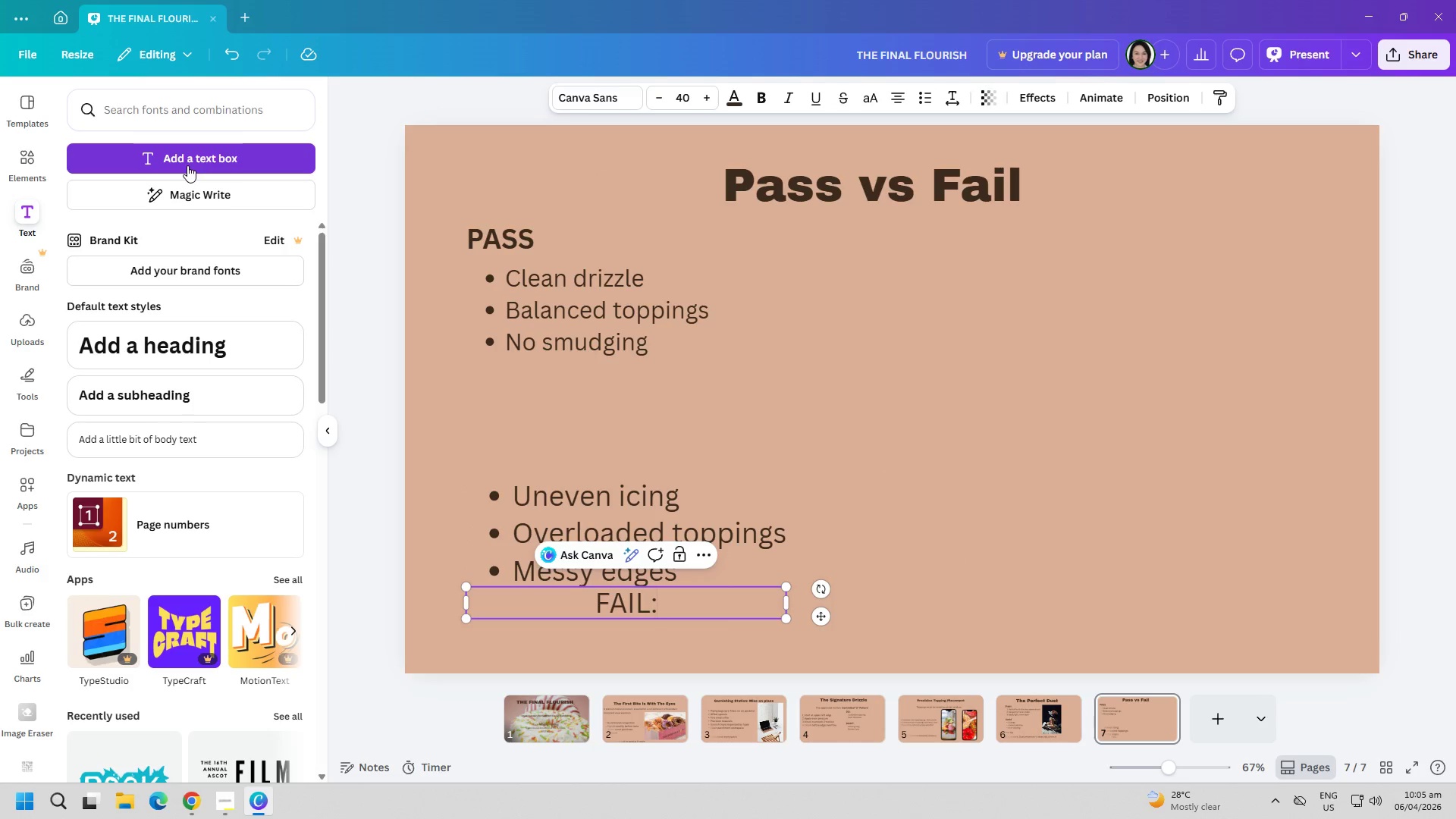 
key(Control+ControlLeft)
 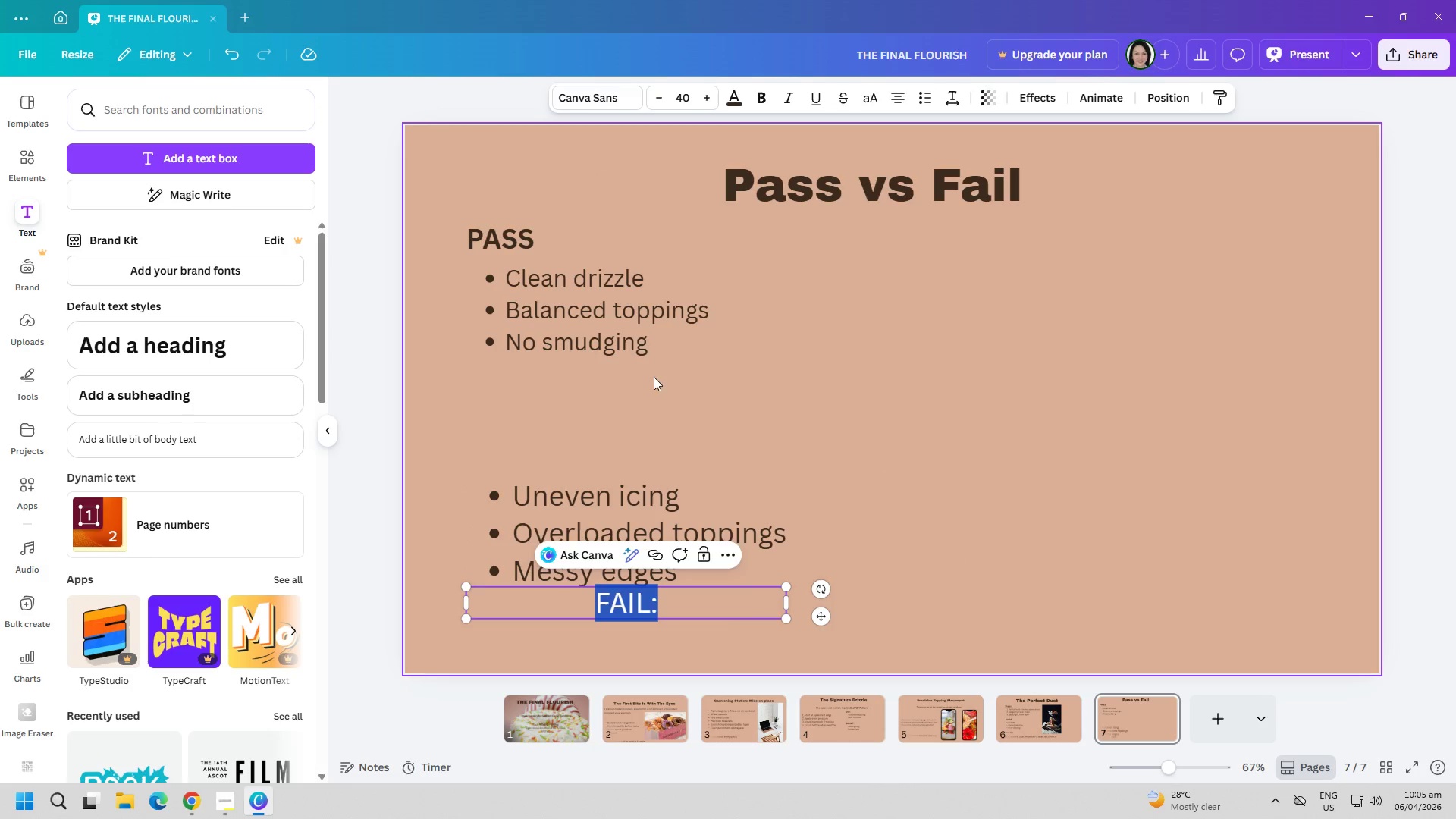 
key(Control+A)
 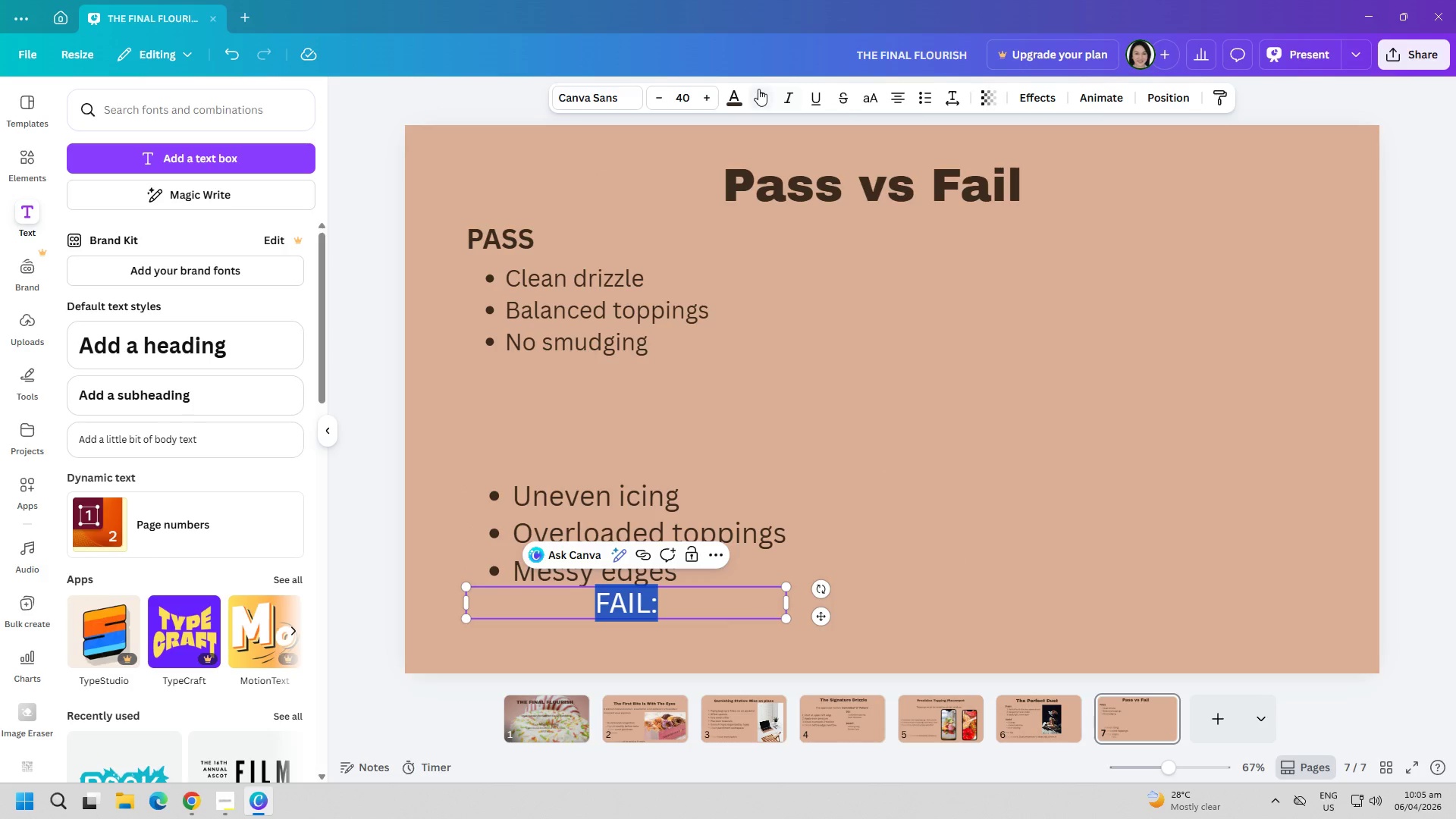 
double_click([880, 400])
 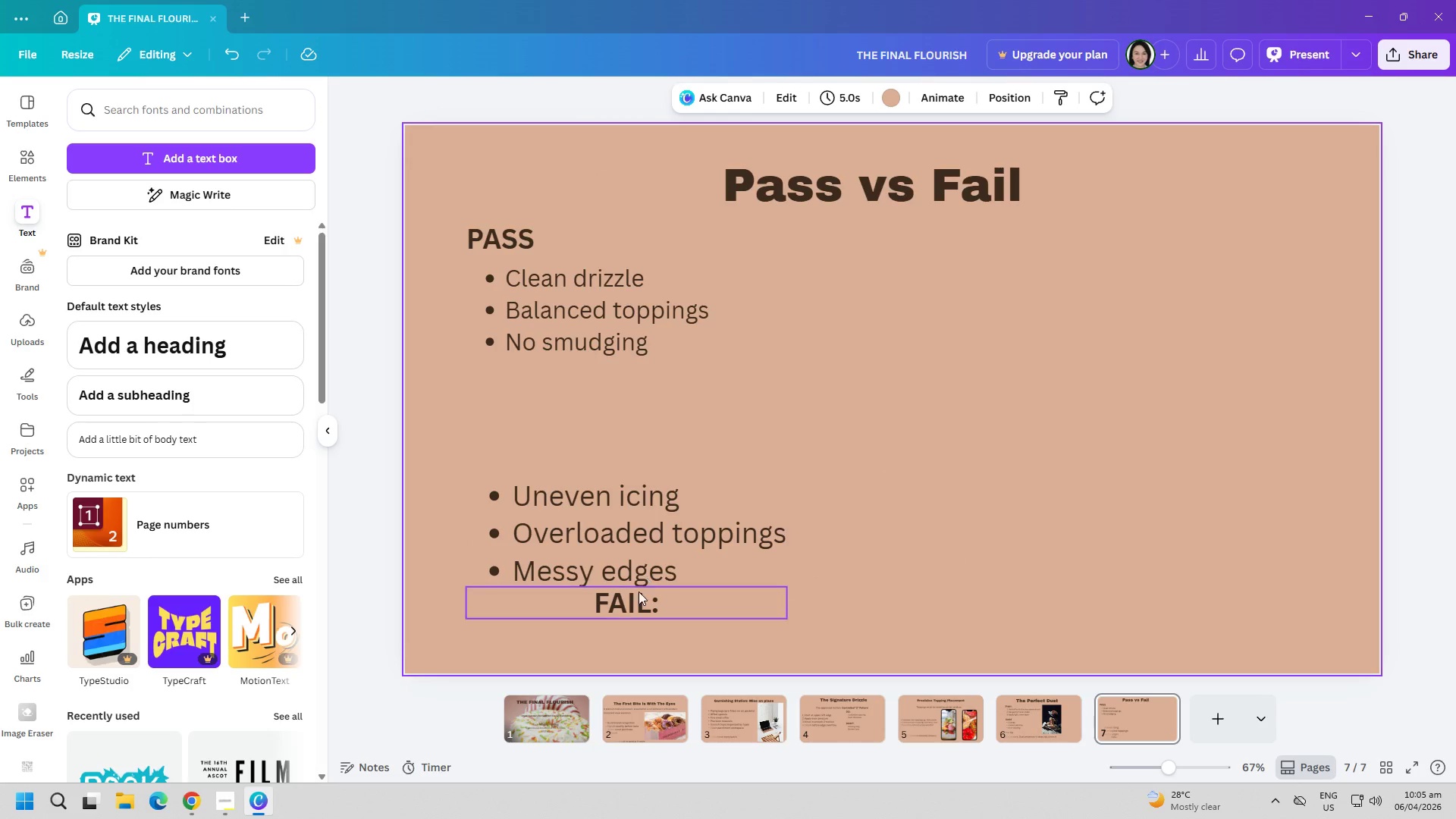 
left_click_drag(start_coordinate=[618, 605], to_coordinate=[497, 448])
 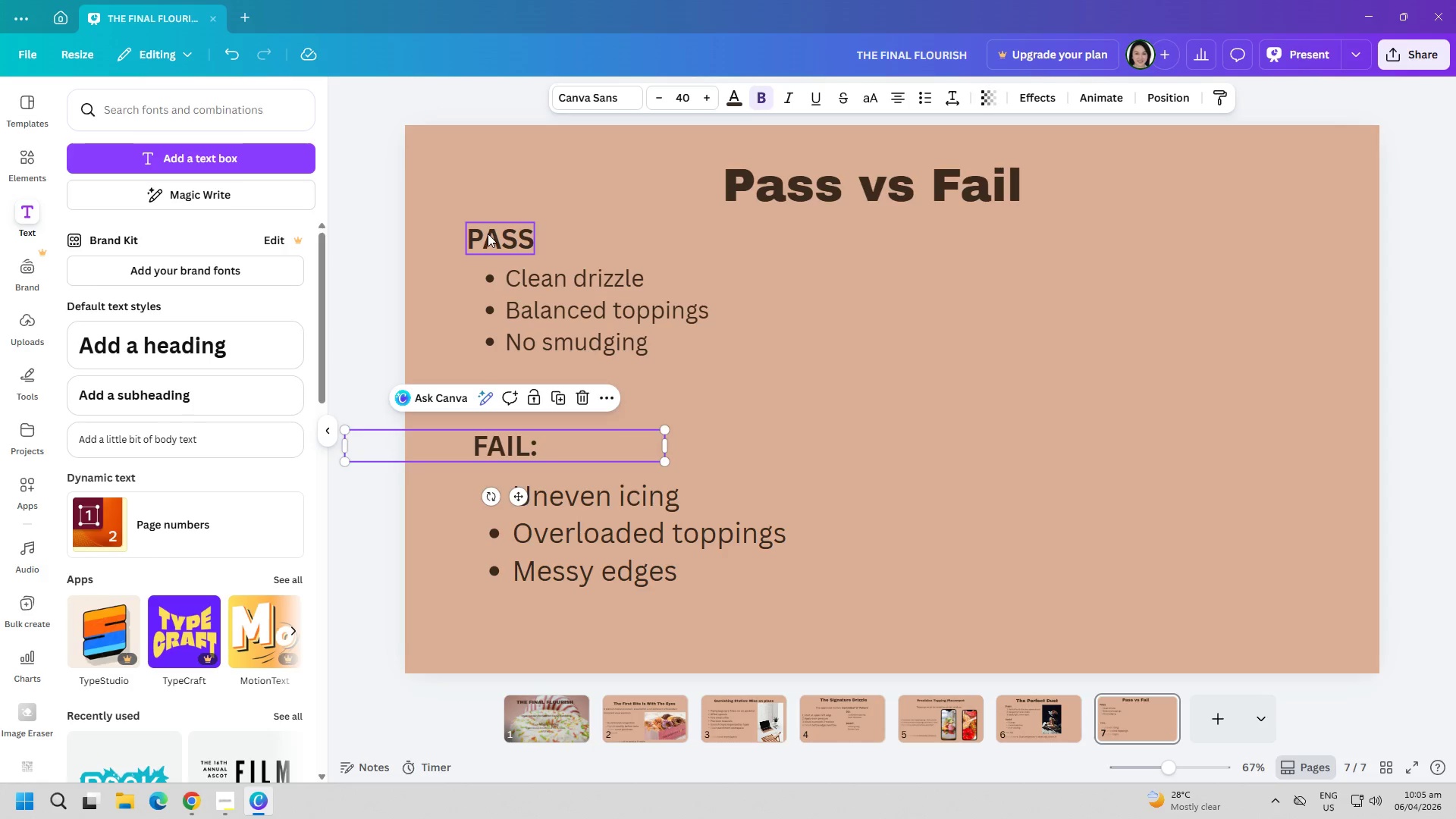 
left_click([490, 232])
 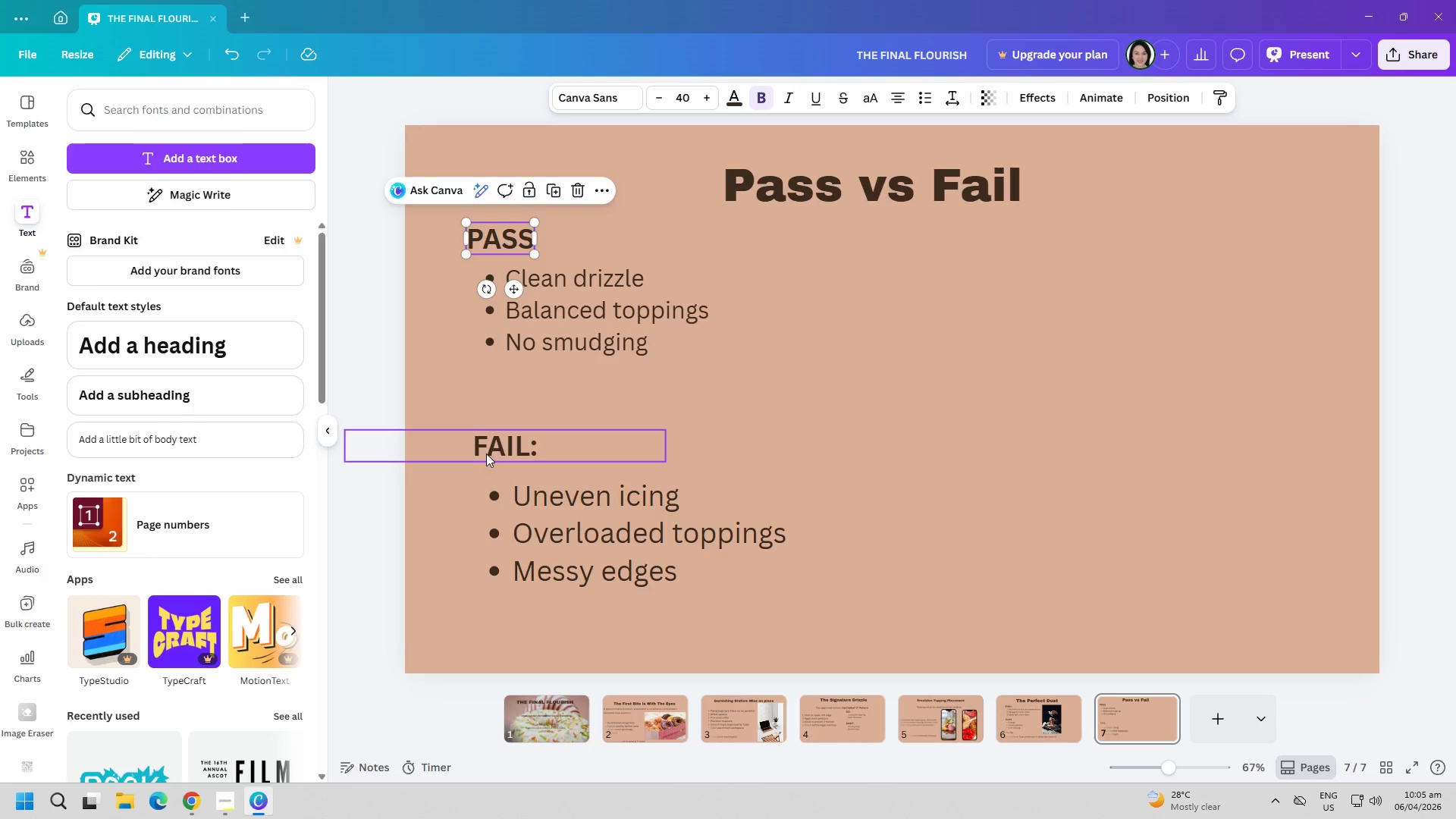 
left_click([494, 447])
 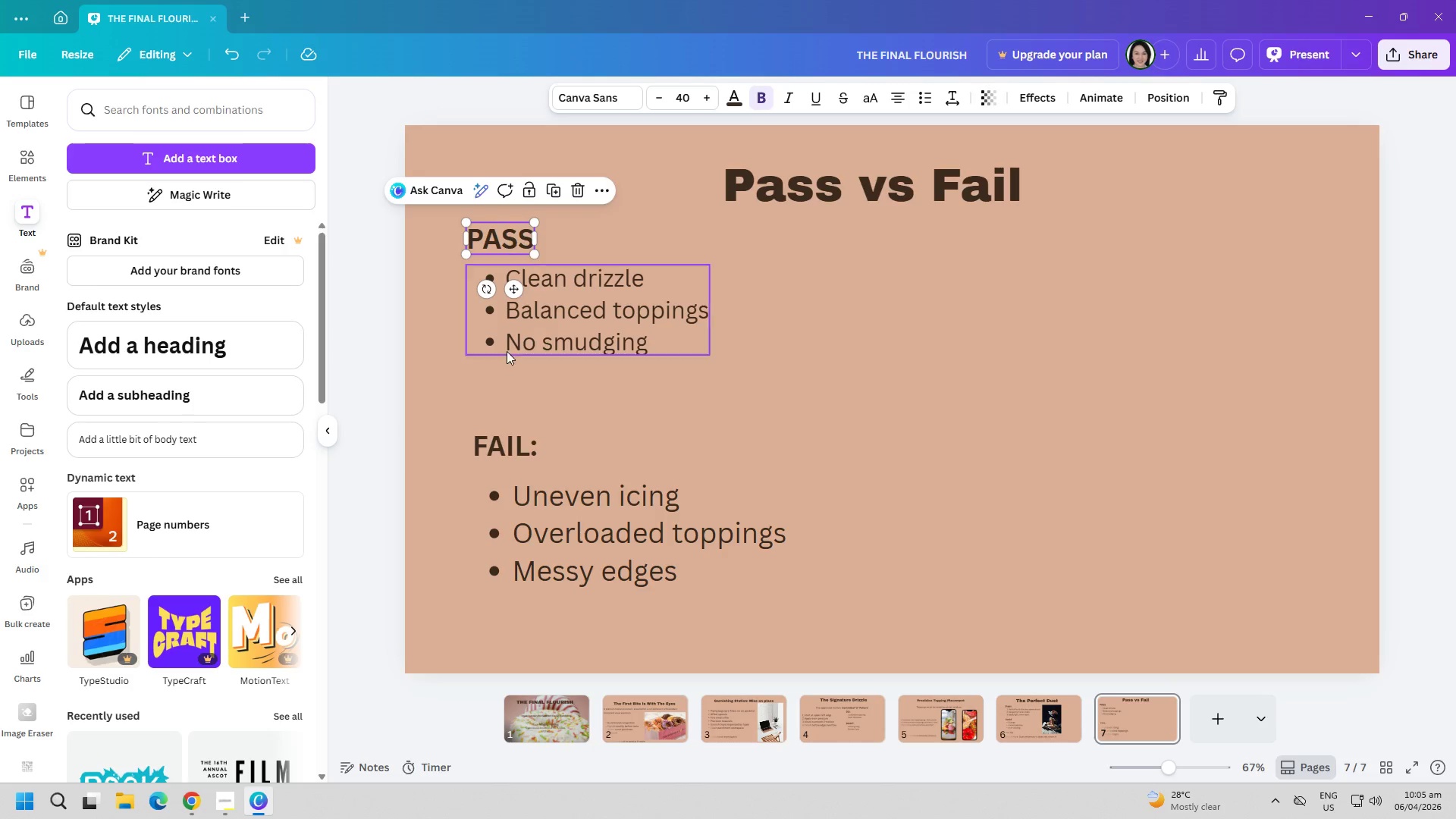 
left_click_drag(start_coordinate=[507, 441], to_coordinate=[499, 436])
 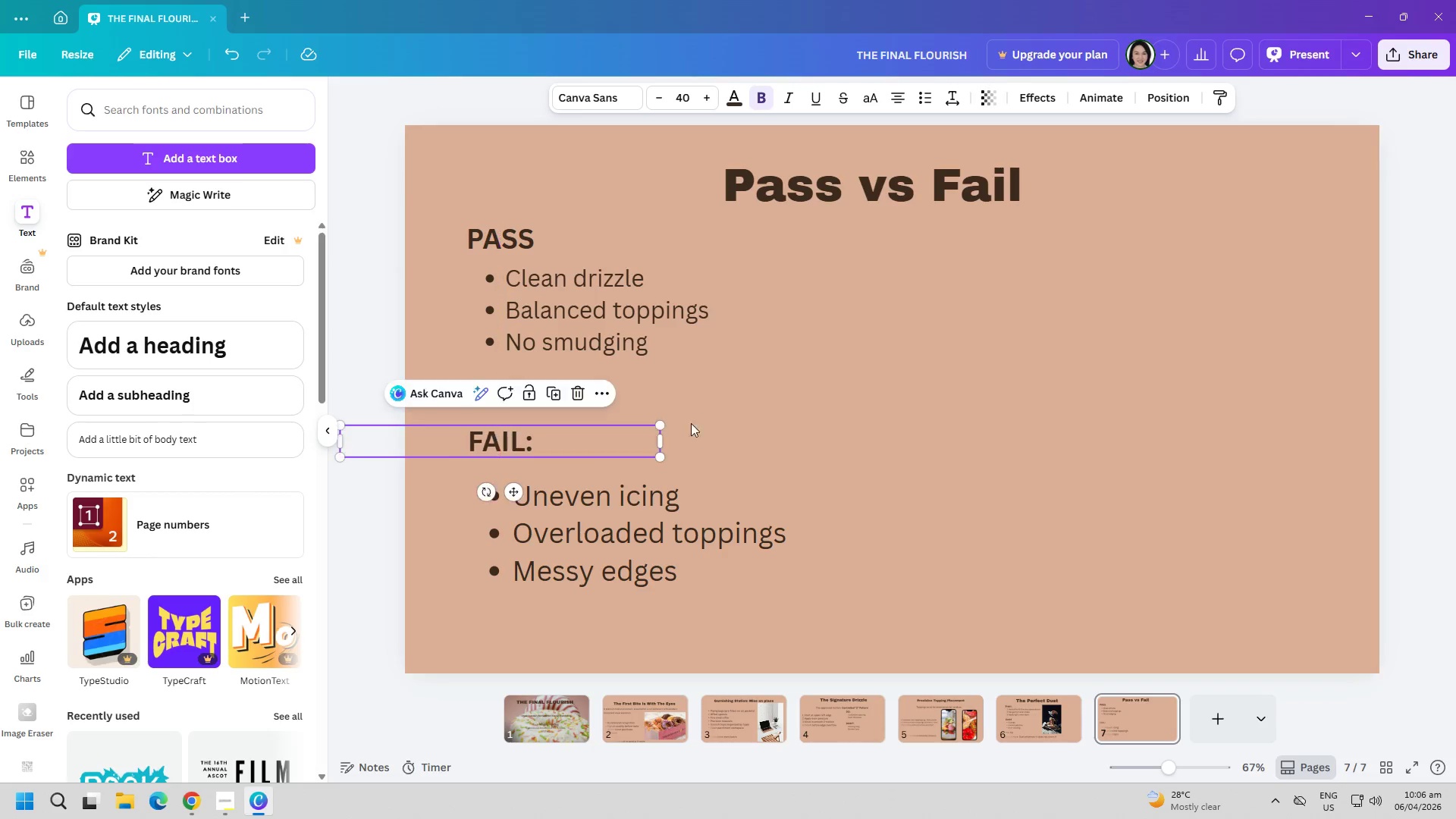 
left_click_drag(start_coordinate=[848, 394], to_coordinate=[861, 394])
 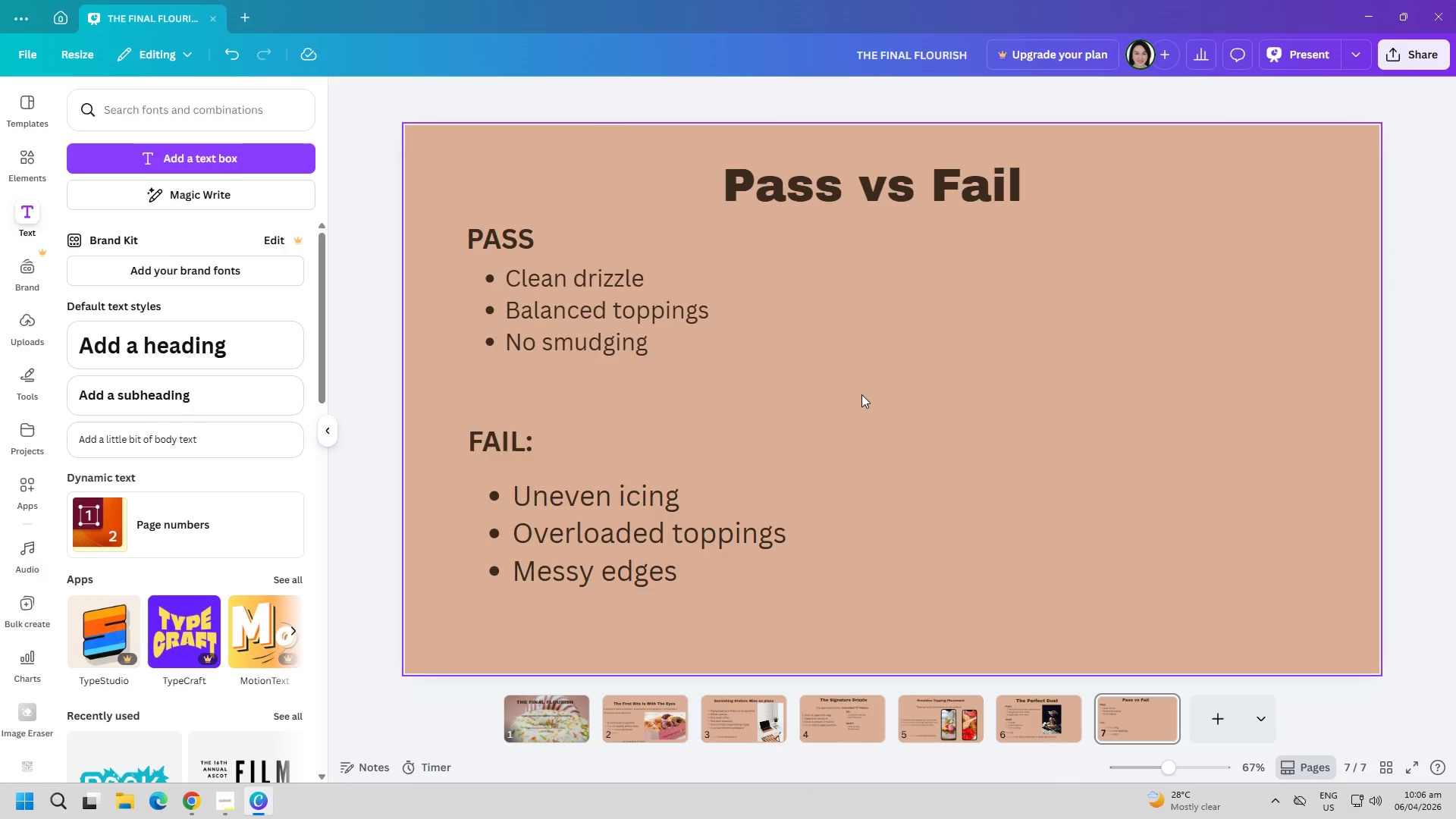 
wait(7.3)
 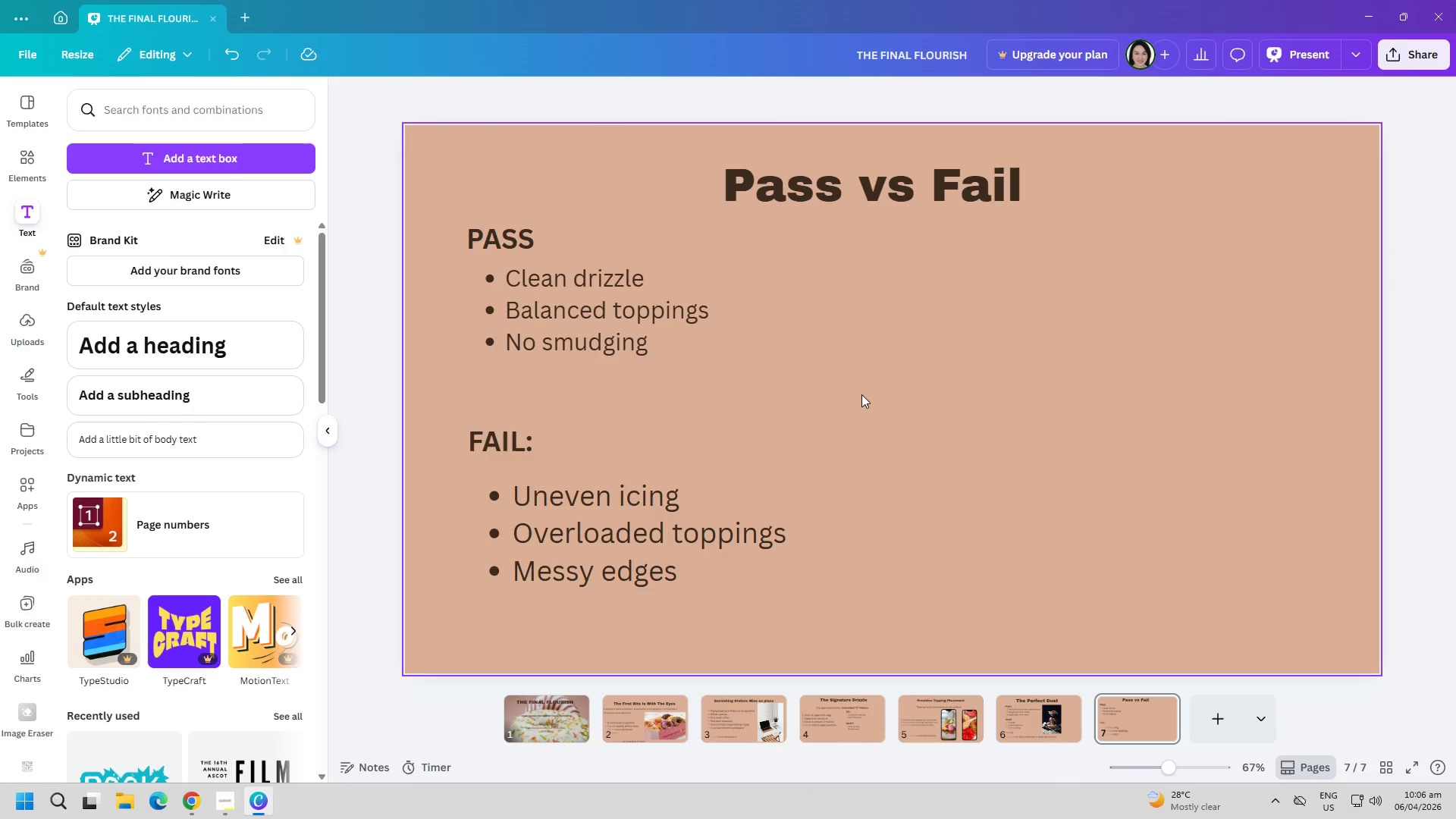 
left_click_drag(start_coordinate=[490, 438], to_coordinate=[491, 418])
 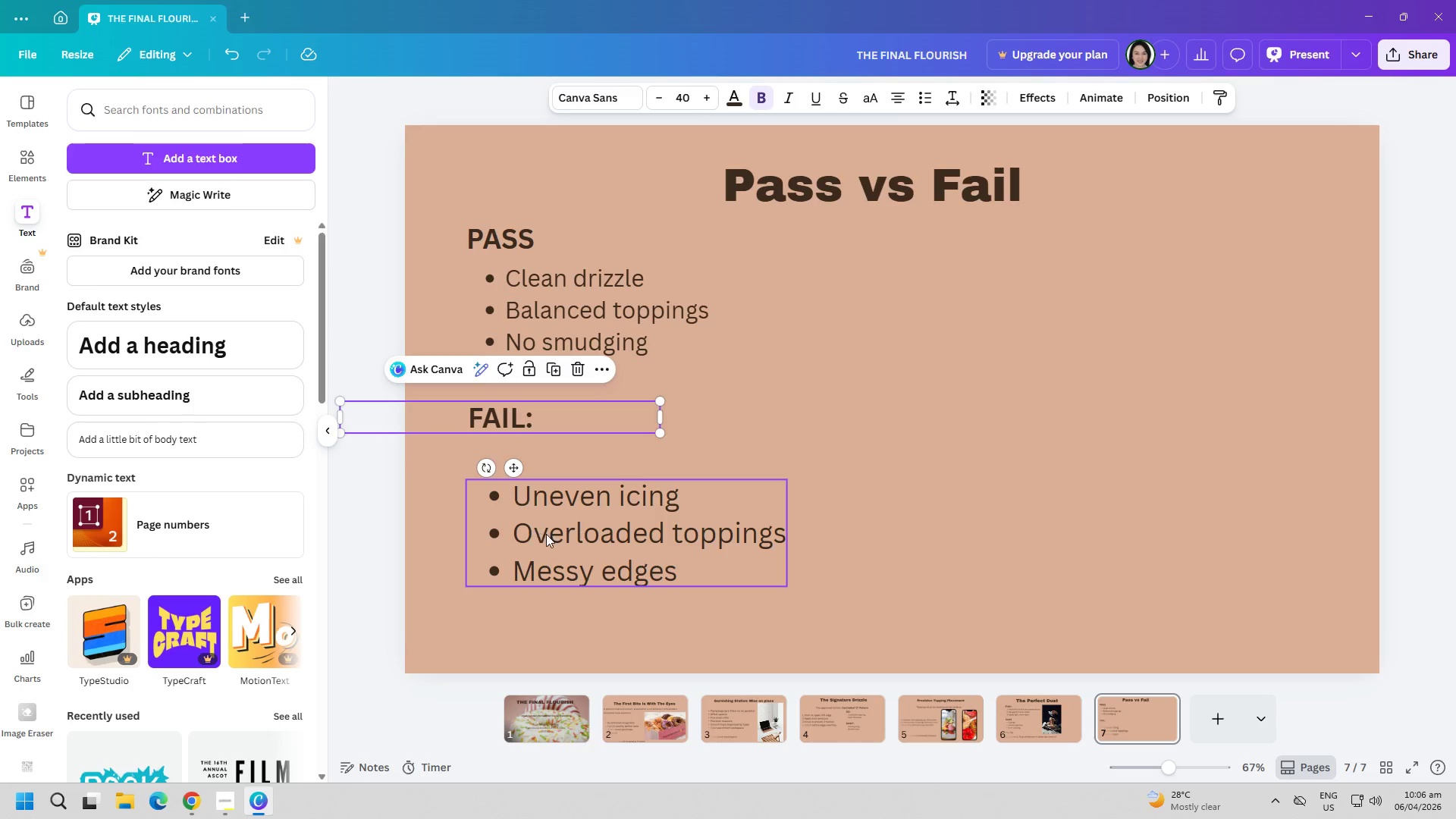 
left_click_drag(start_coordinate=[548, 534], to_coordinate=[548, 517])
 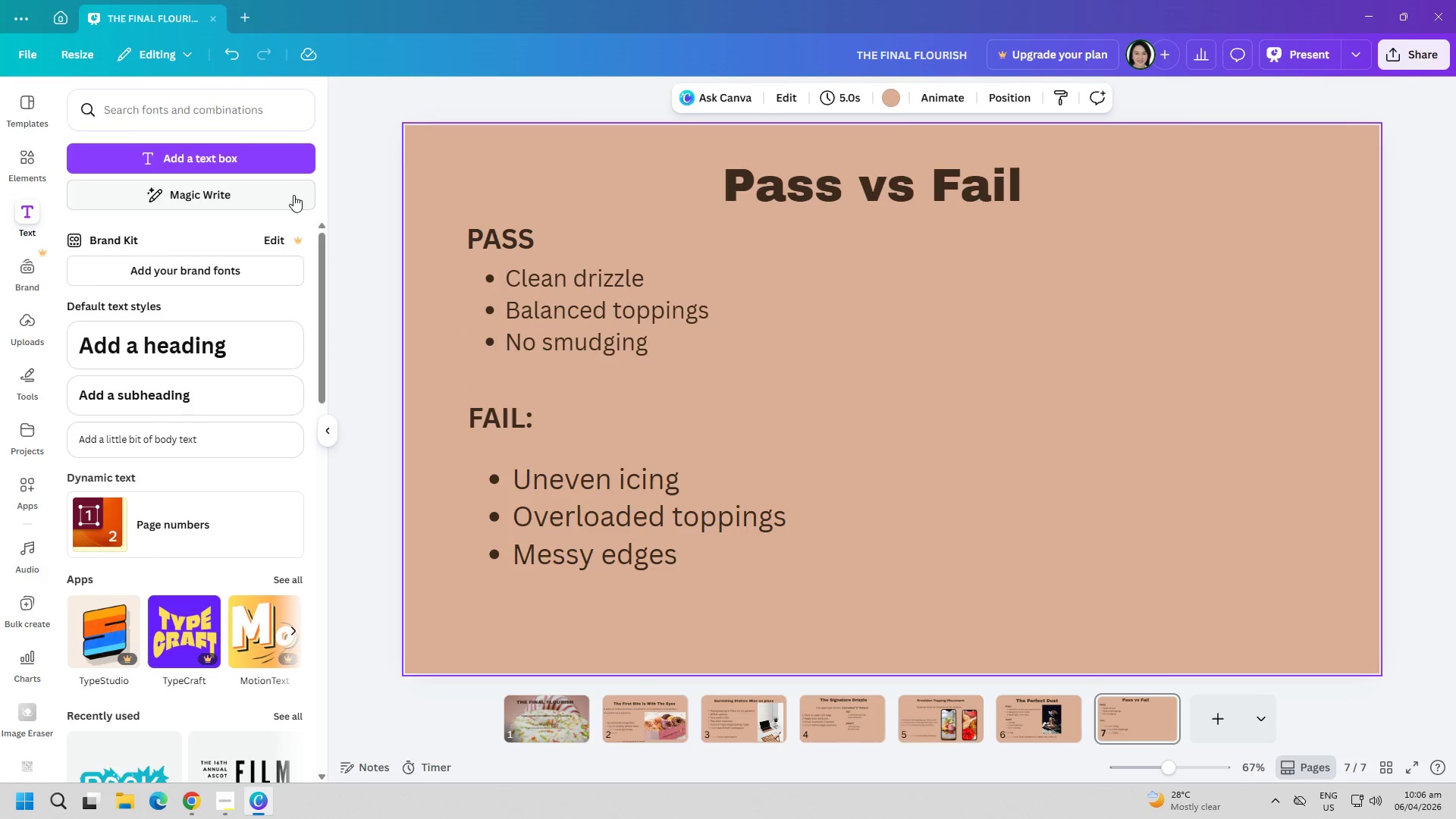 
left_click([270, 162])
 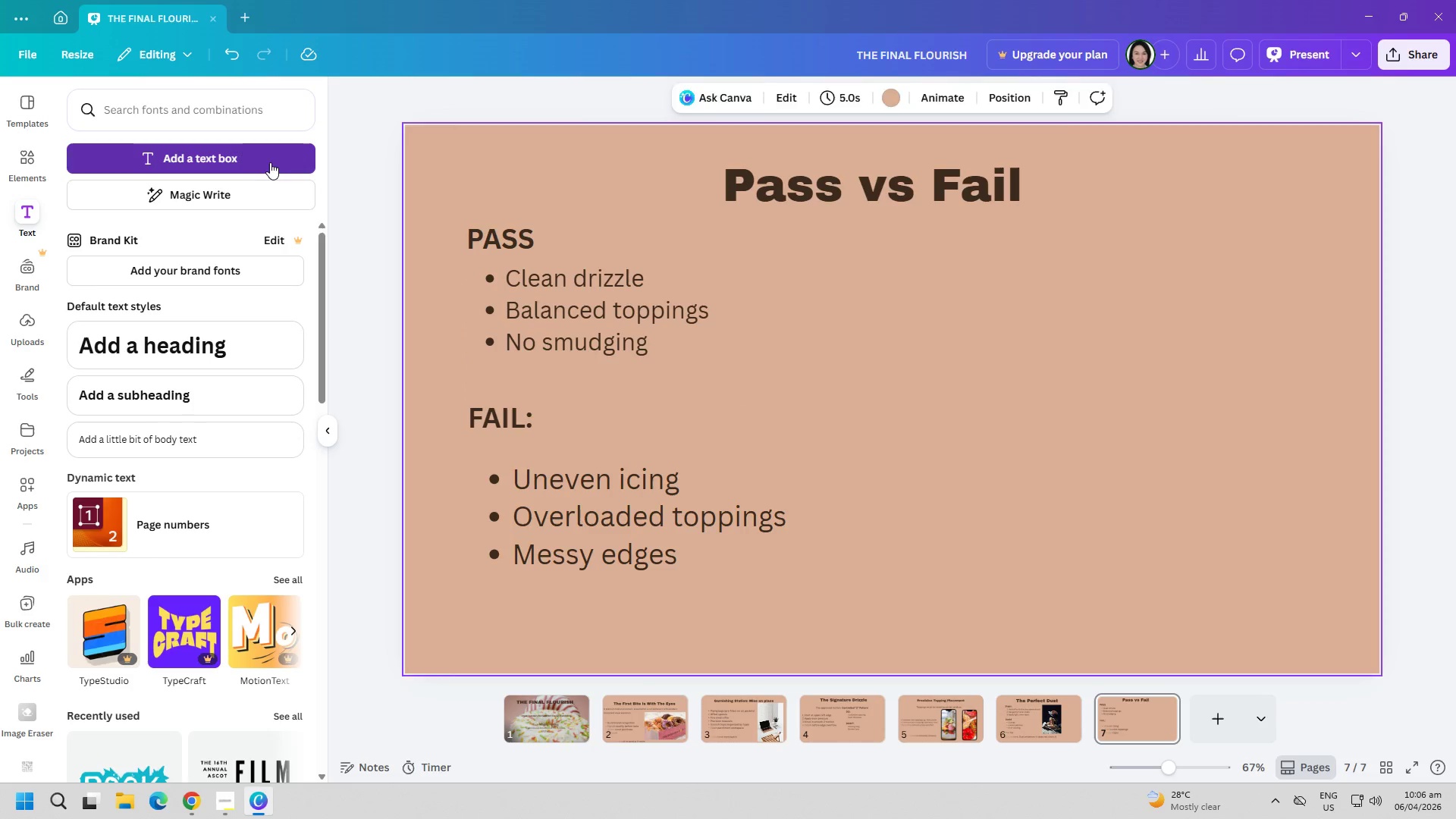 
type(if)
key(Backspace)
key(Backspace)
type(If it wouldn't be photographed.)
key(Backspace)
type(, it doesn't leave the kitchen.)
 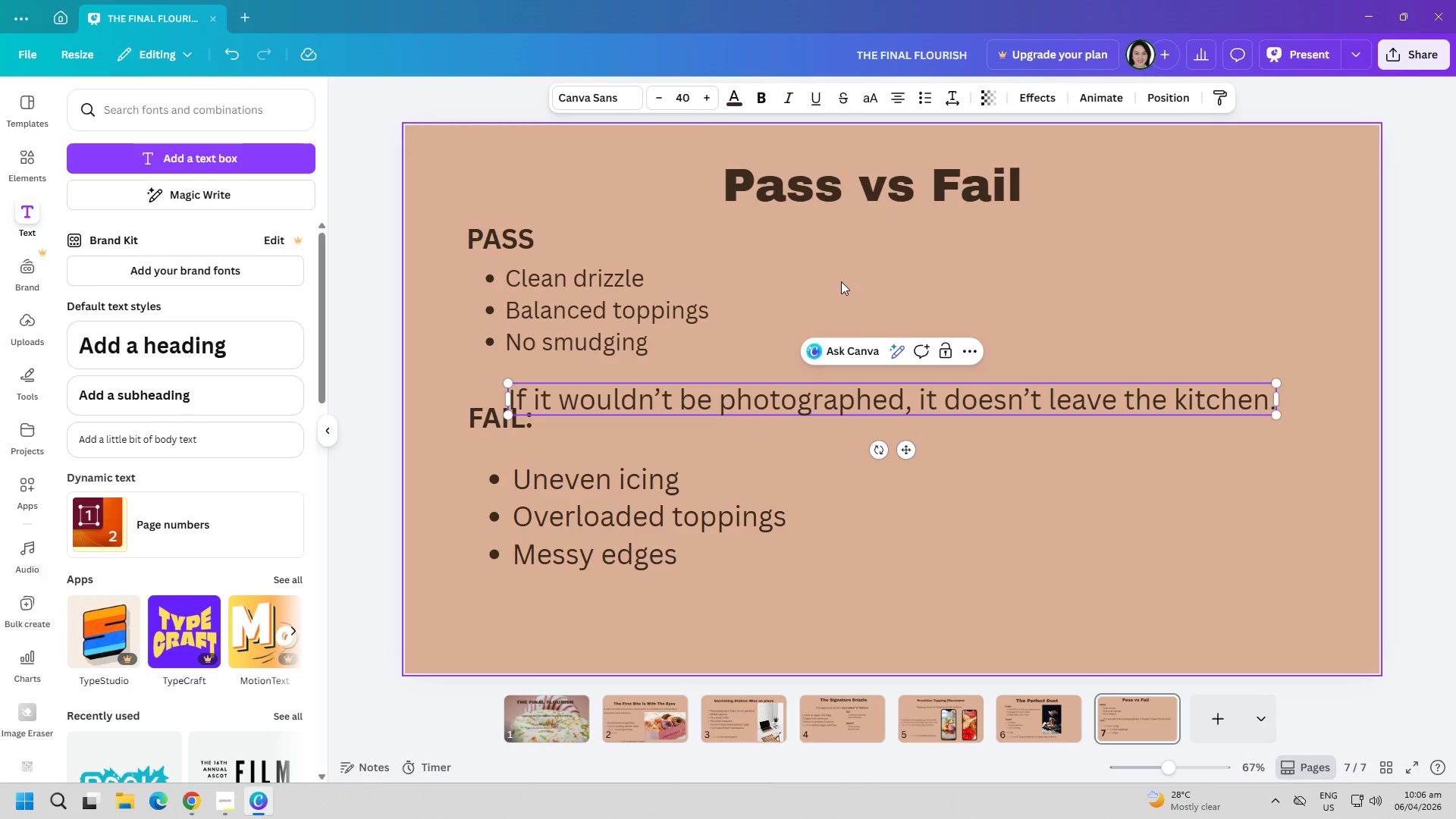 
left_click([1128, 493])
 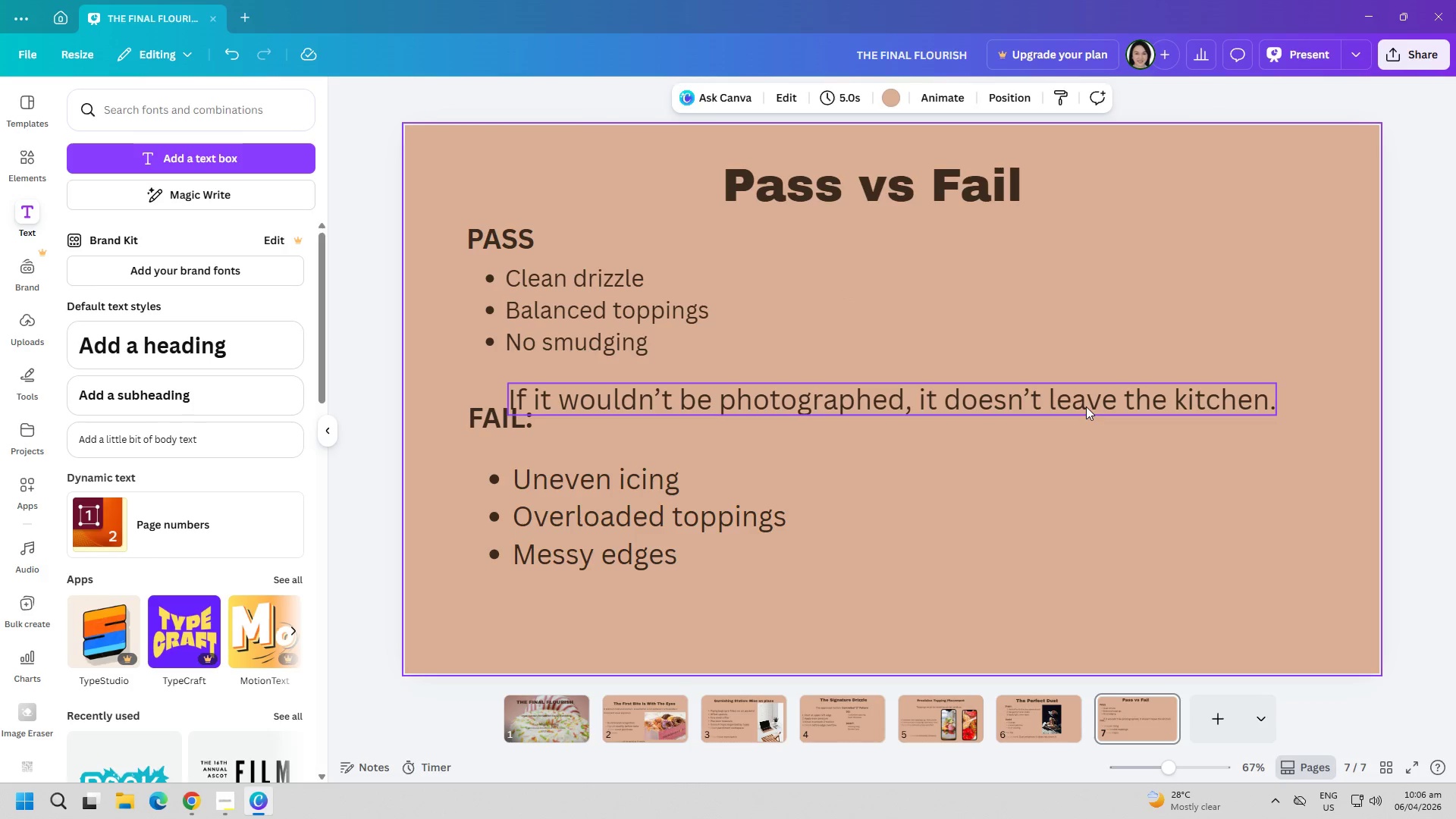 
left_click_drag(start_coordinate=[1086, 406], to_coordinate=[1070, 643])
 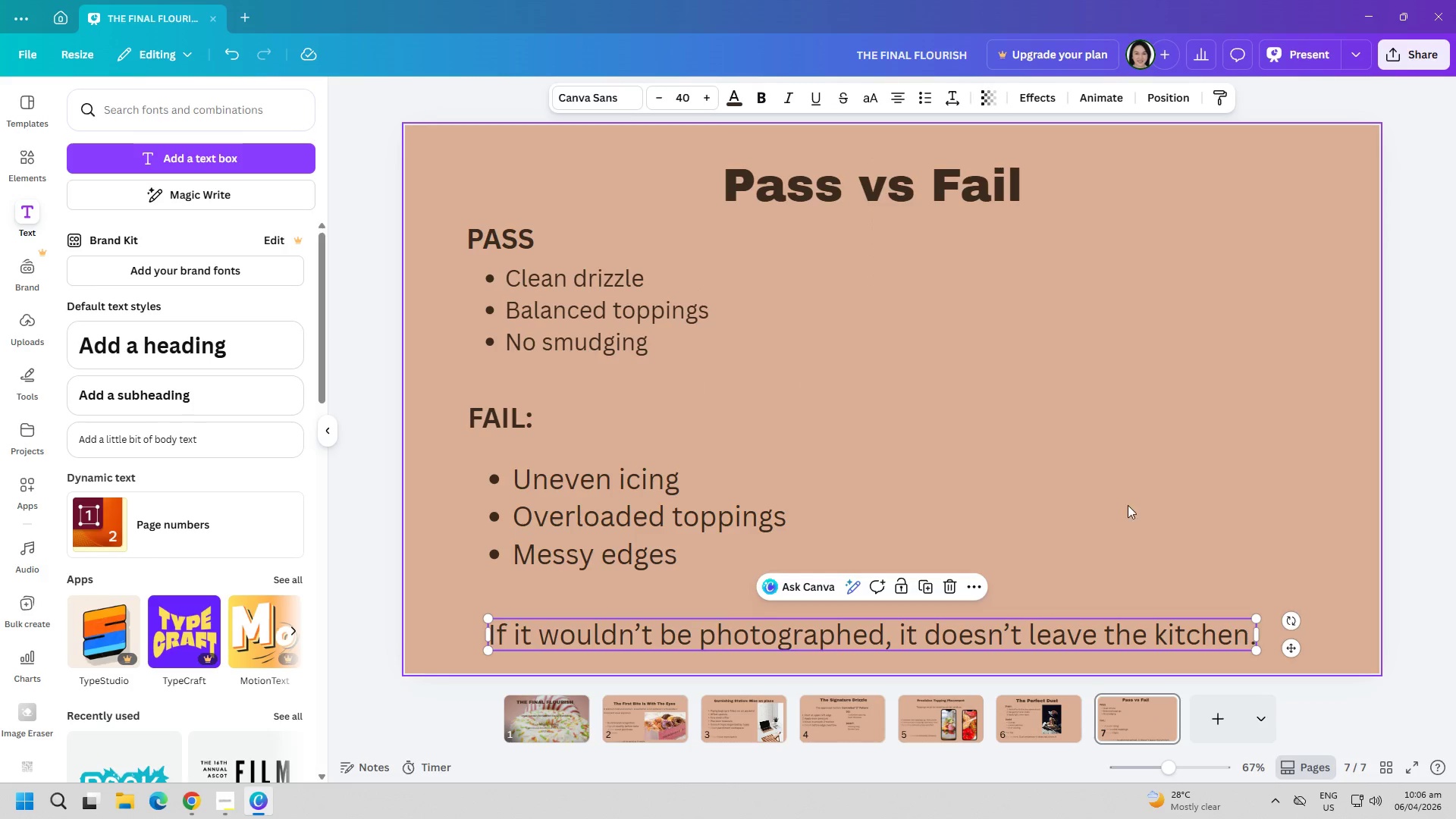 
left_click([1128, 505])
 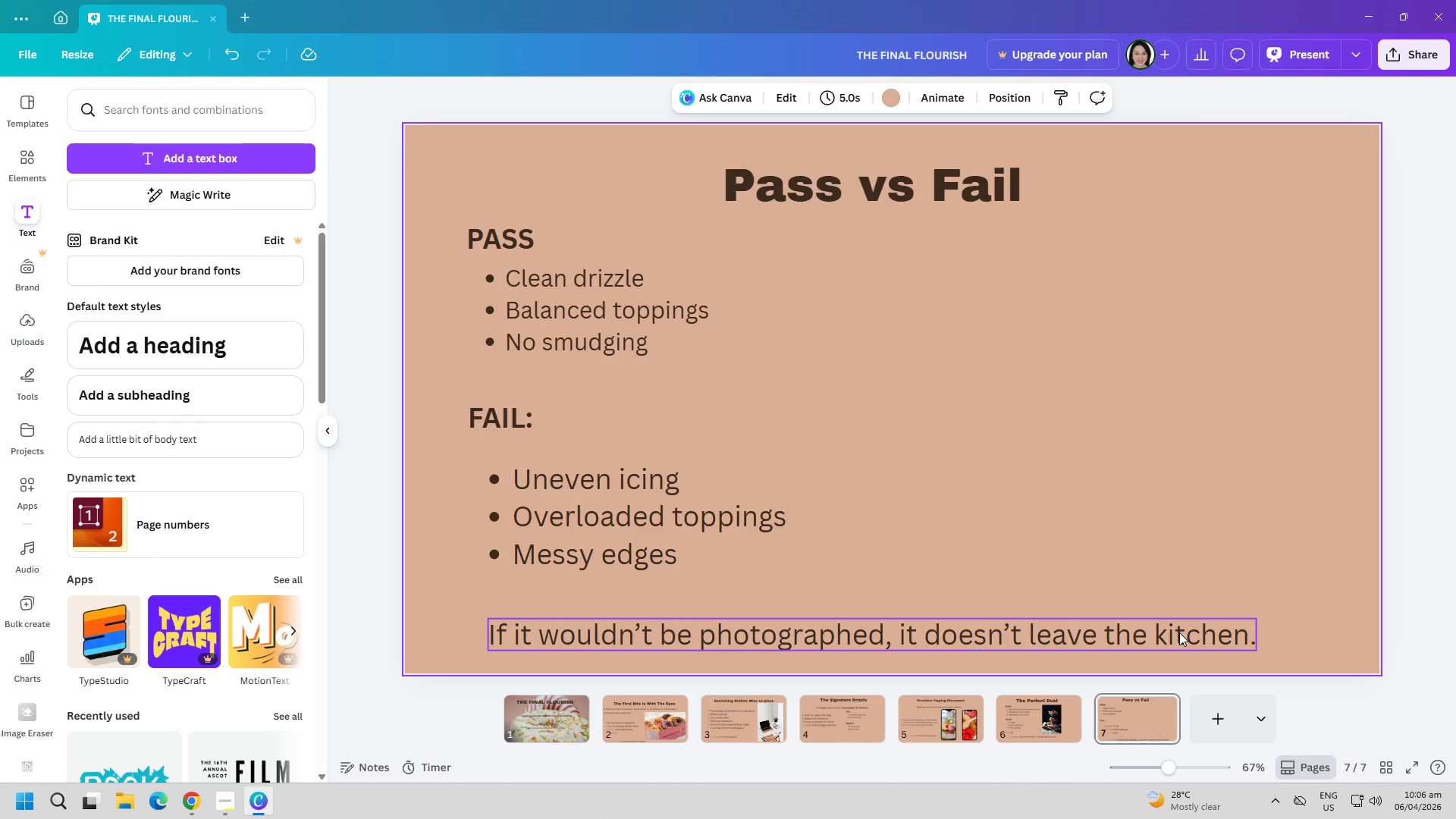 
left_click([1172, 632])
 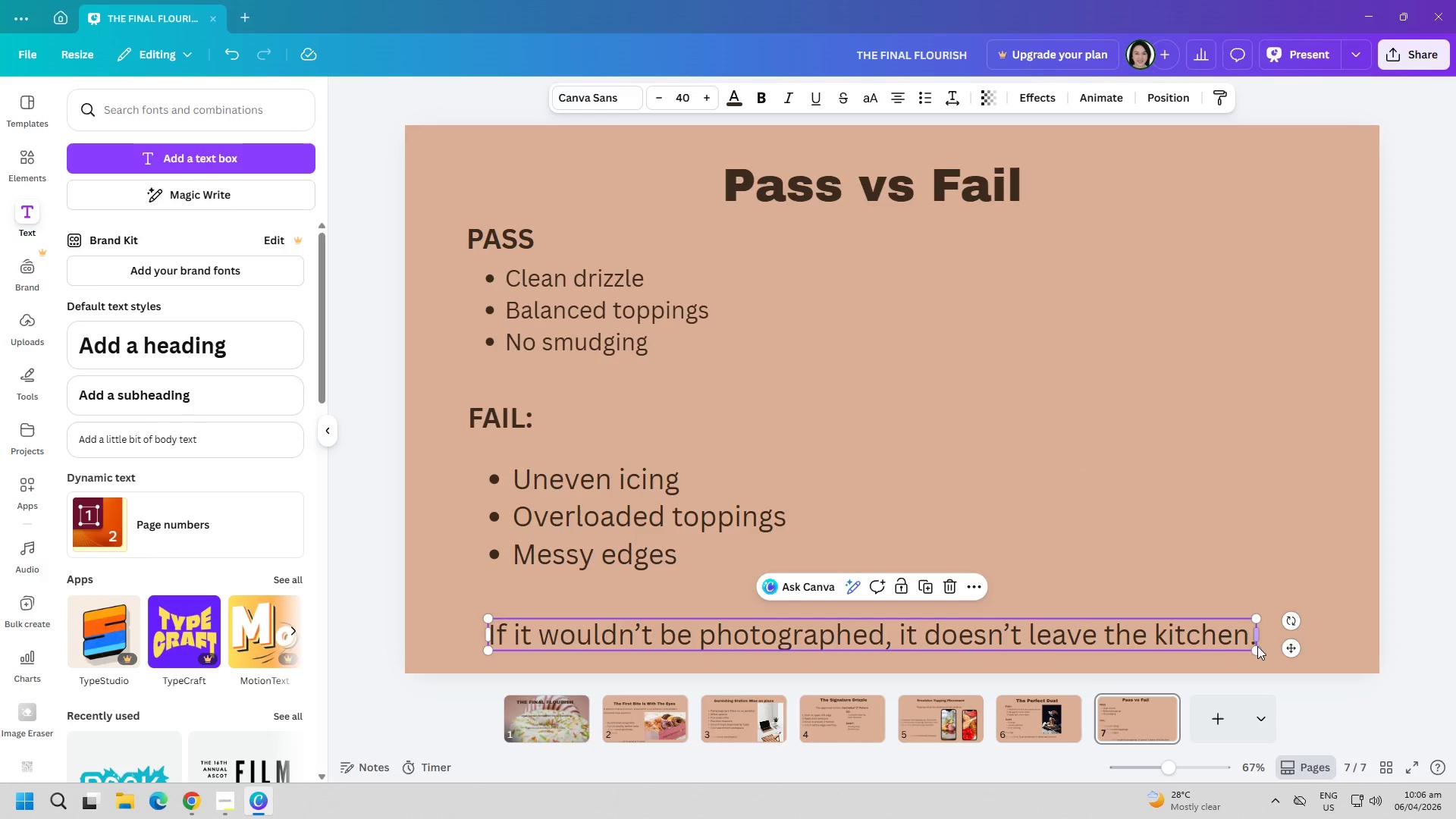 
left_click_drag(start_coordinate=[1257, 650], to_coordinate=[1246, 650])
 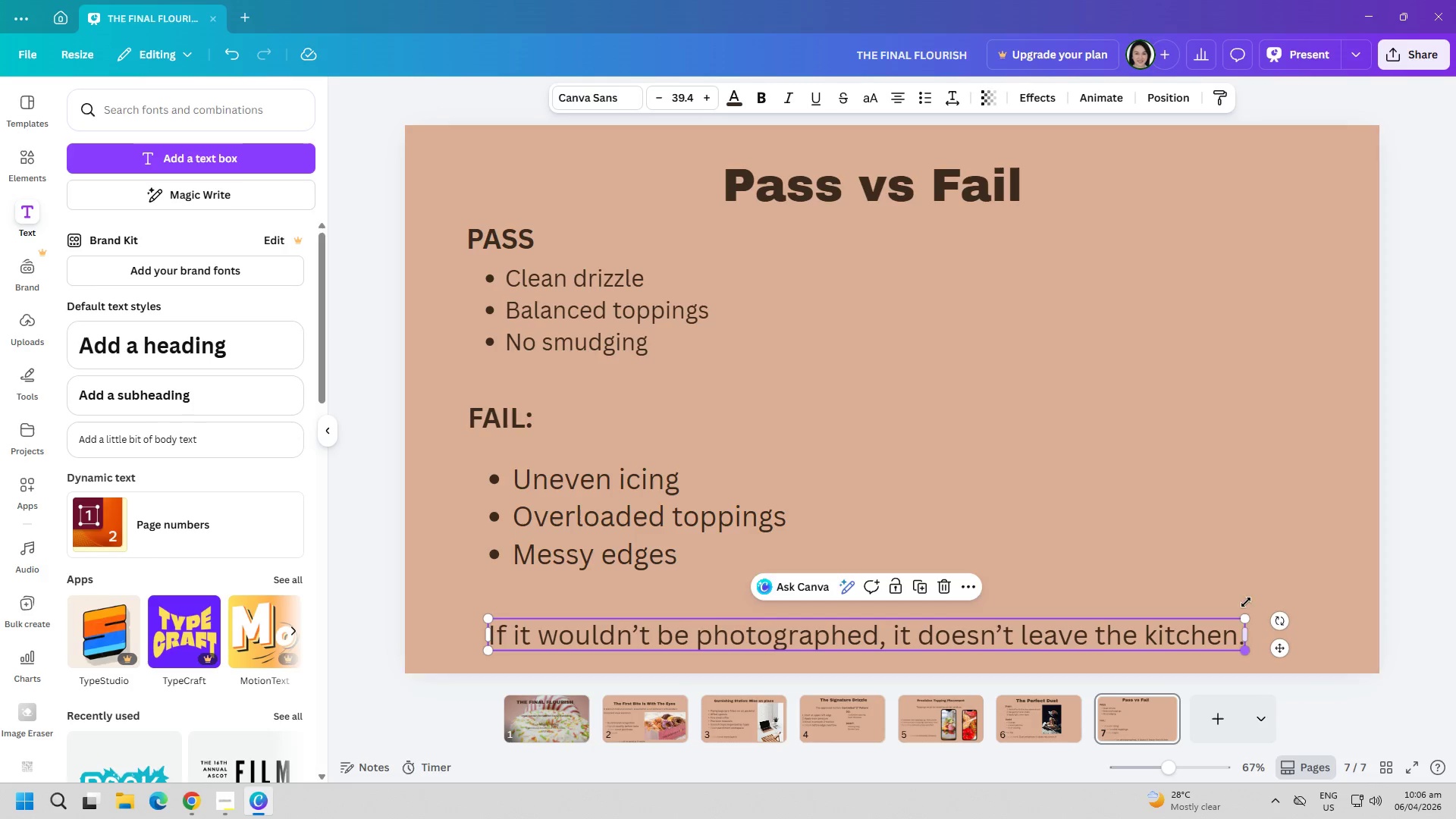 
left_click([1225, 538])
 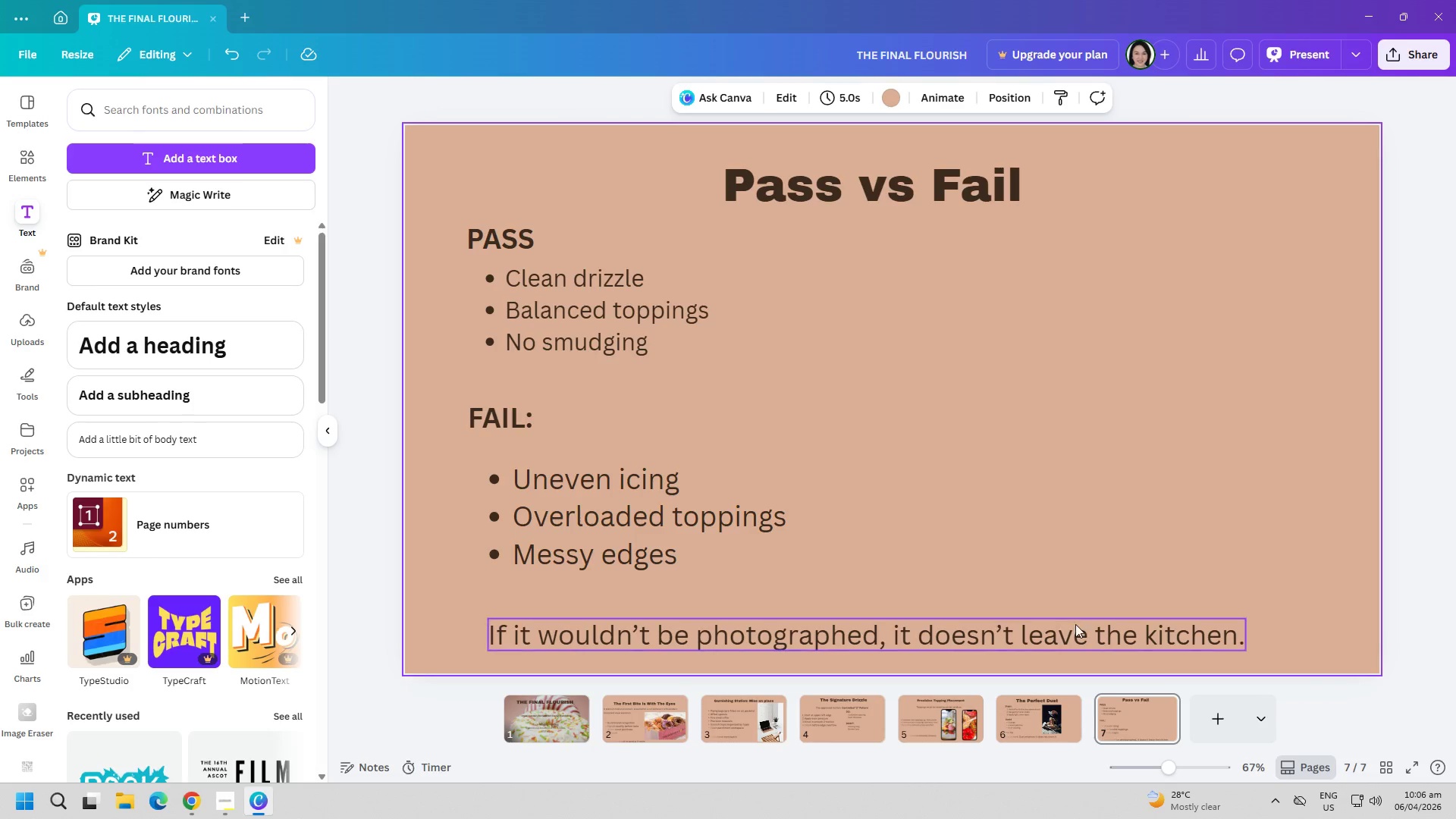 
left_click_drag(start_coordinate=[1075, 626], to_coordinate=[1085, 618])
 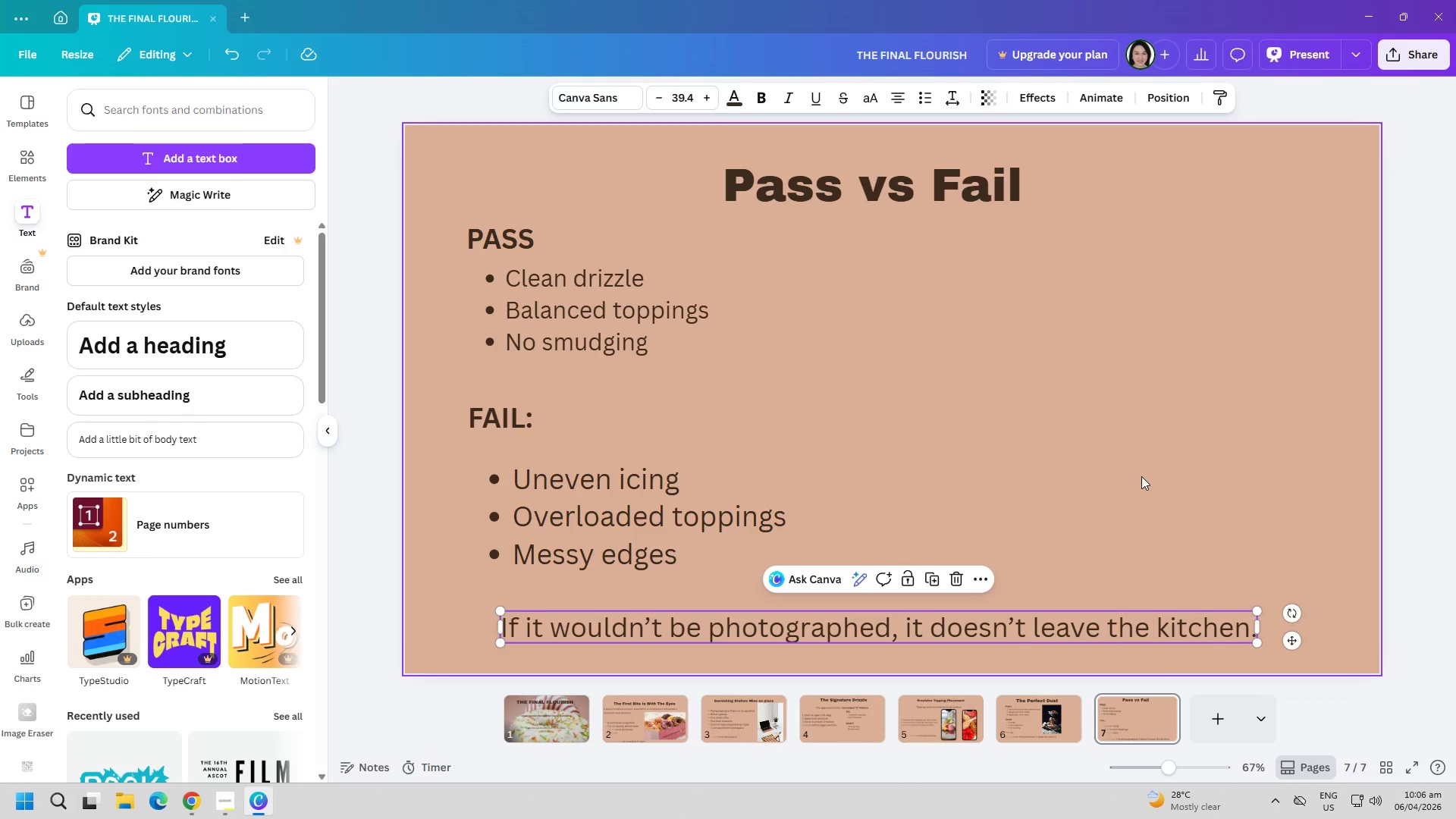 
left_click([1141, 476])
 